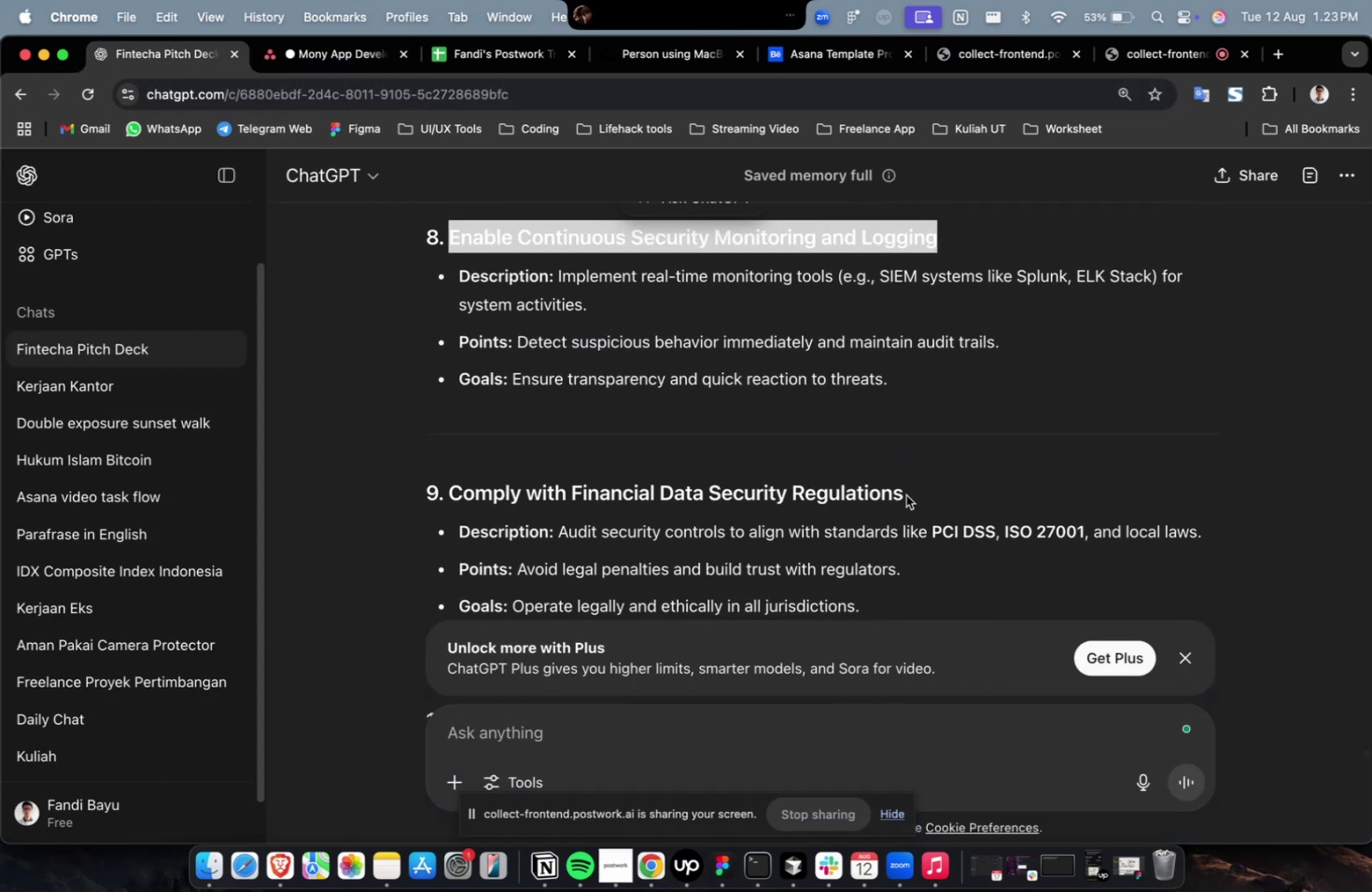 
left_click_drag(start_coordinate=[905, 495], to_coordinate=[447, 494])
 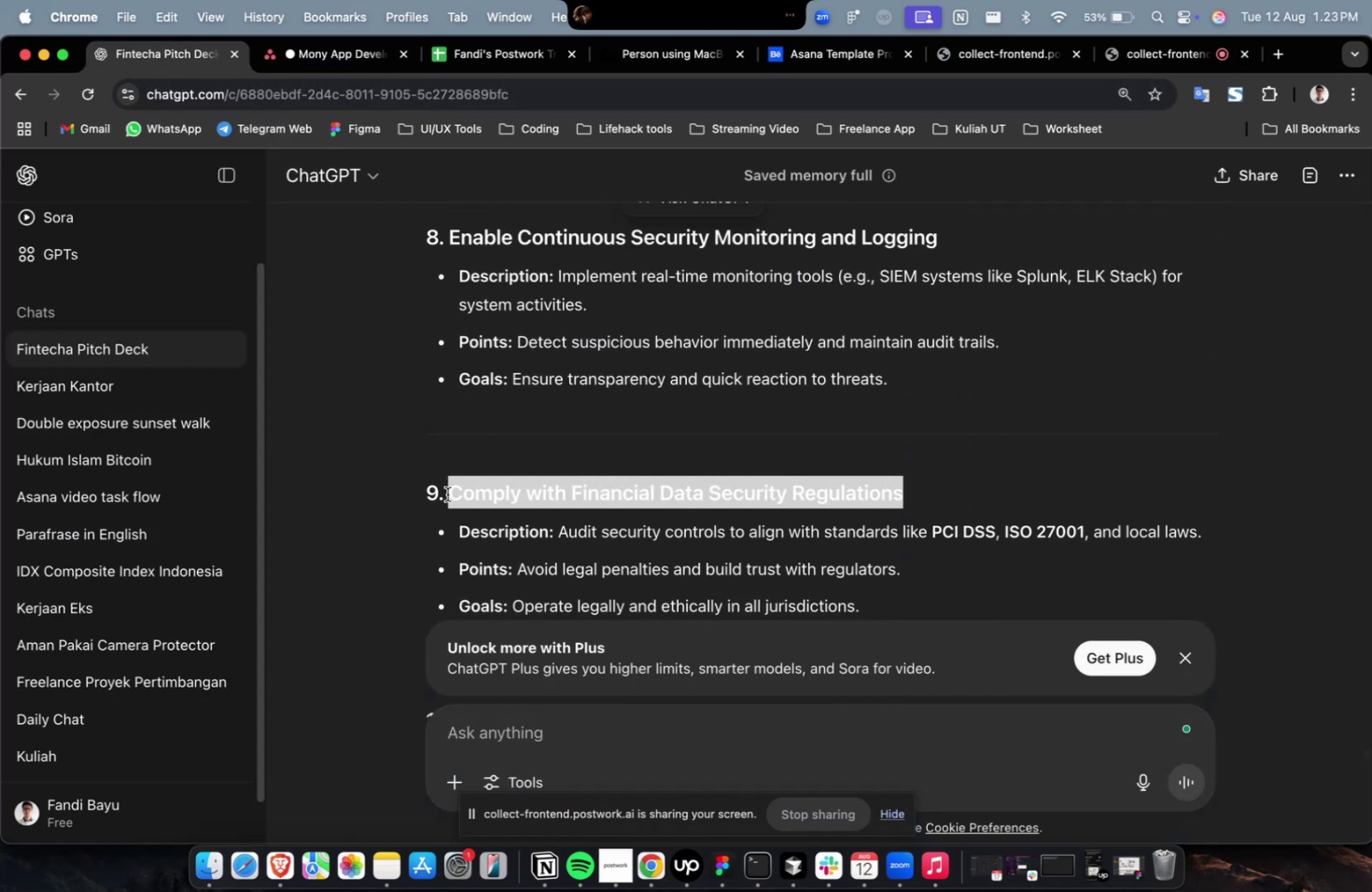 
key(Meta+C)
 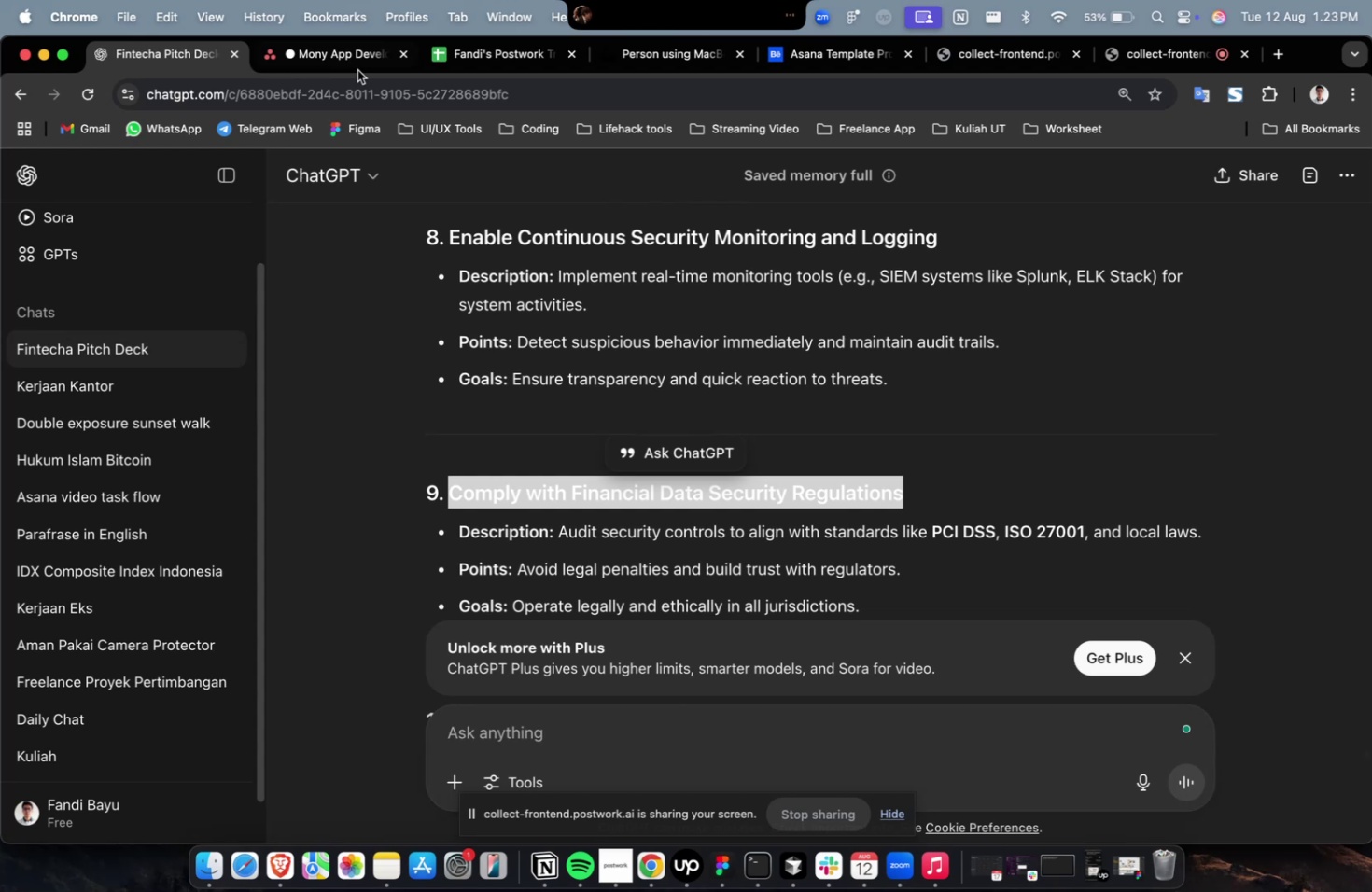 
left_click([357, 70])
 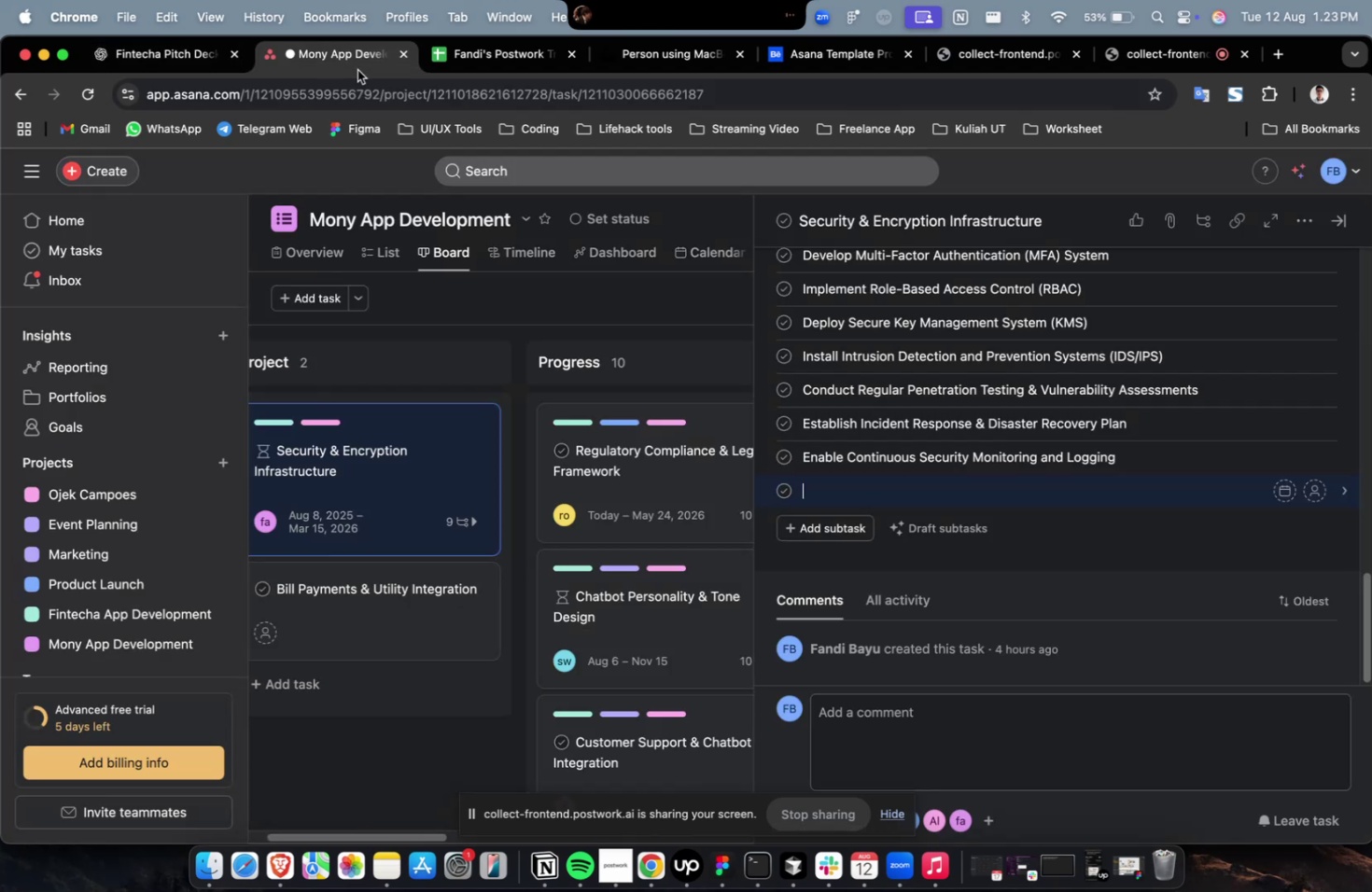 
key(Meta+V)
 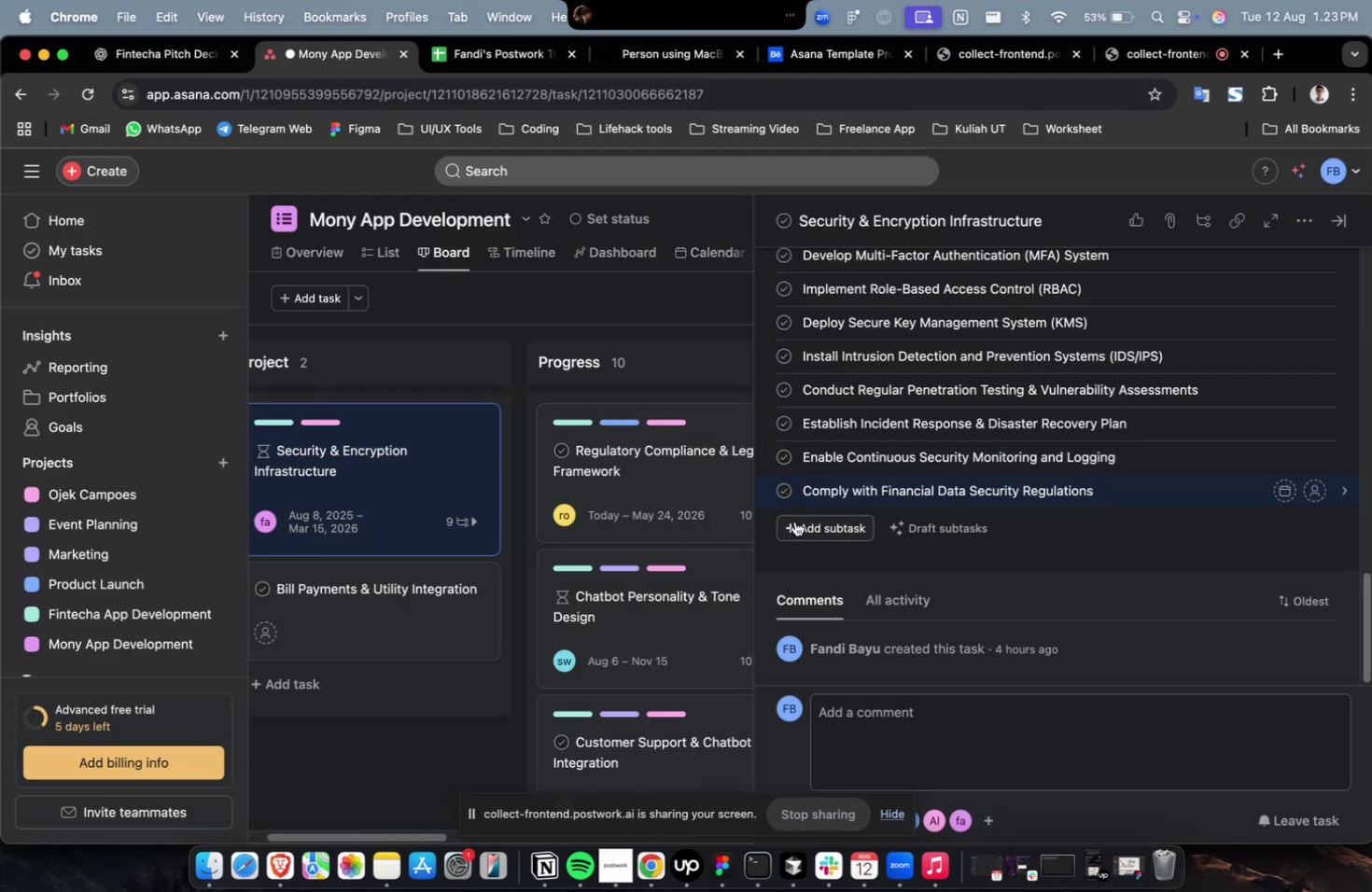 
left_click([794, 522])
 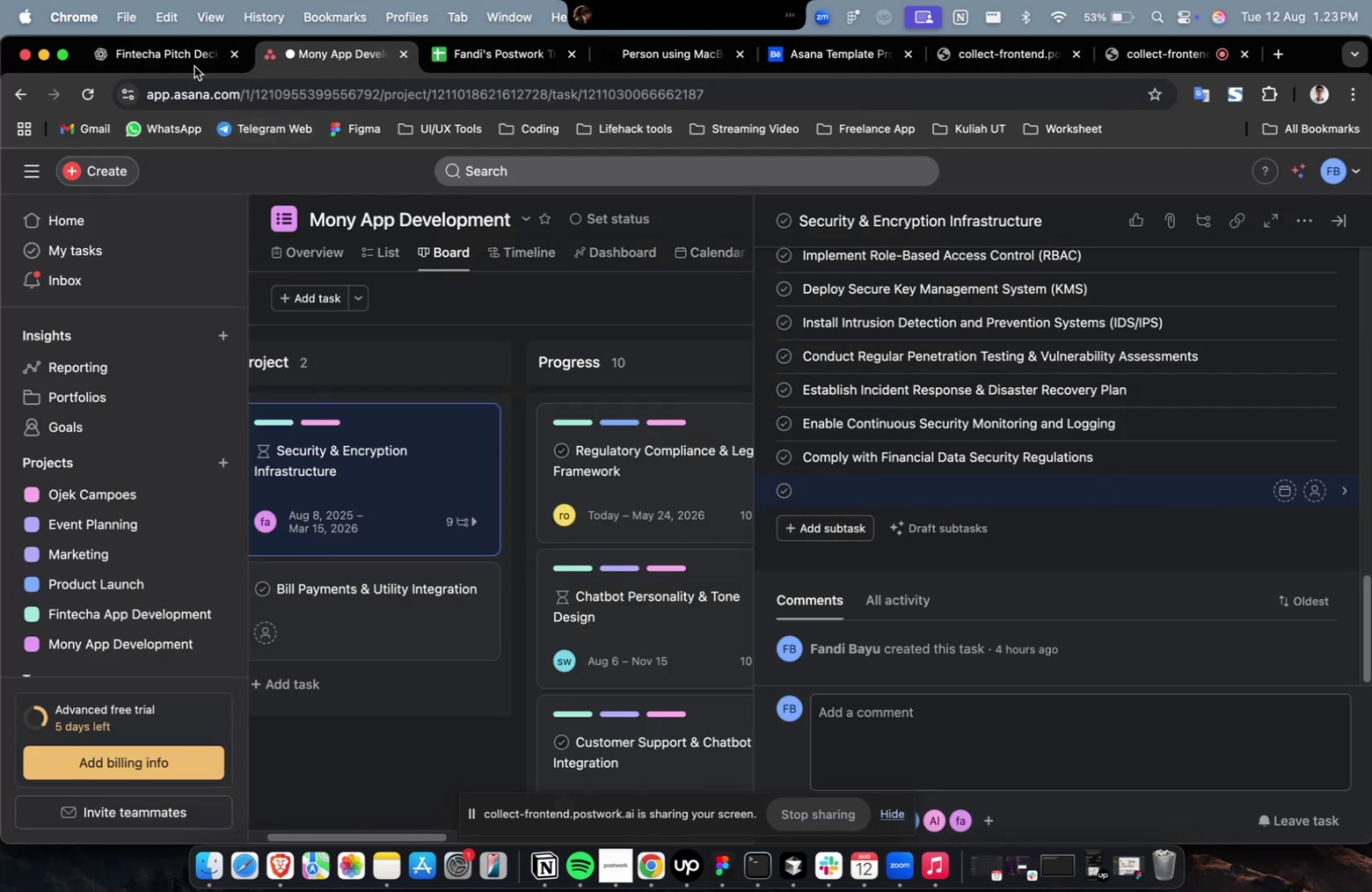 
left_click([187, 64])
 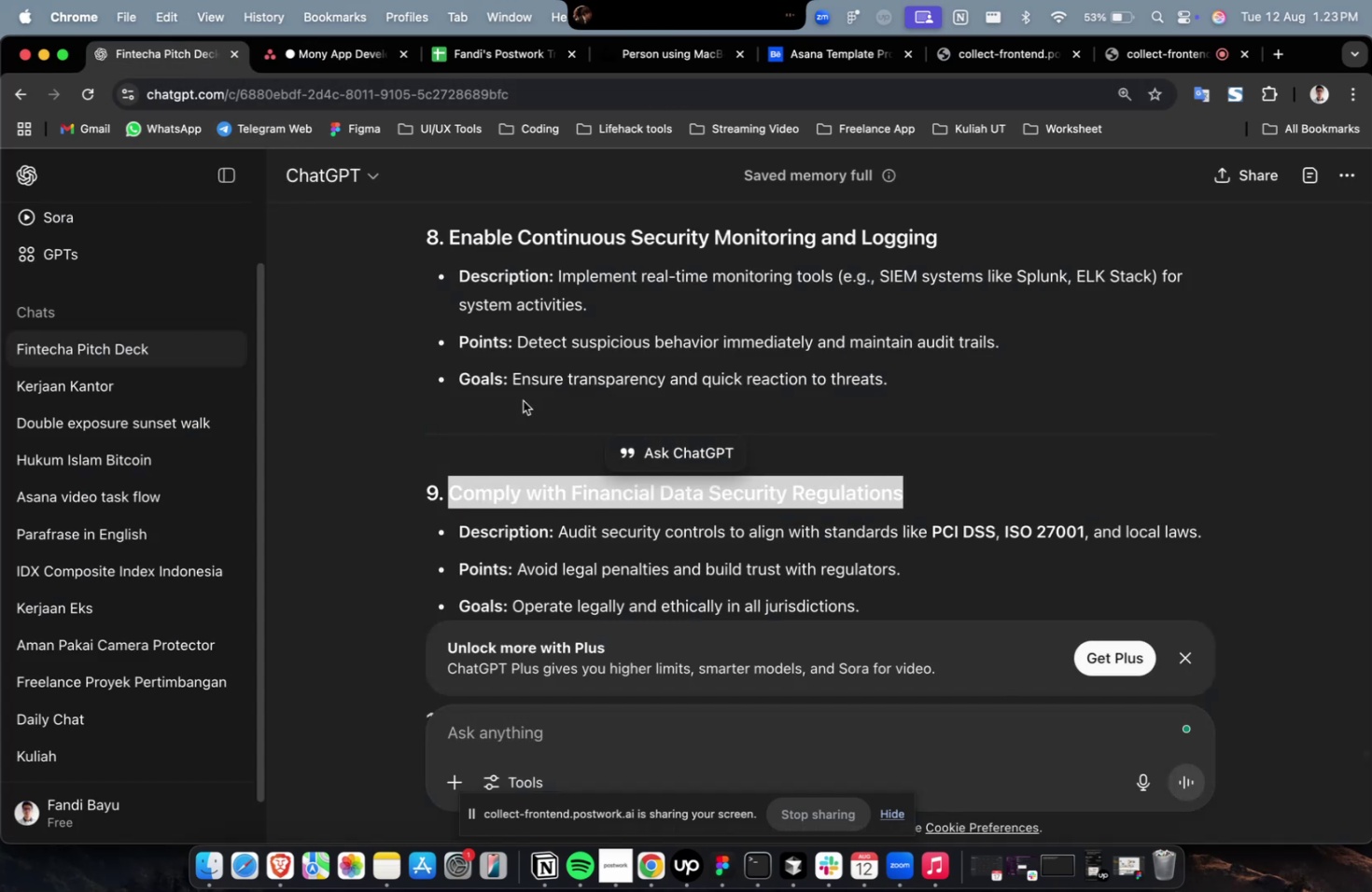 
scroll: coordinate [527, 414], scroll_direction: down, amount: 8.0
 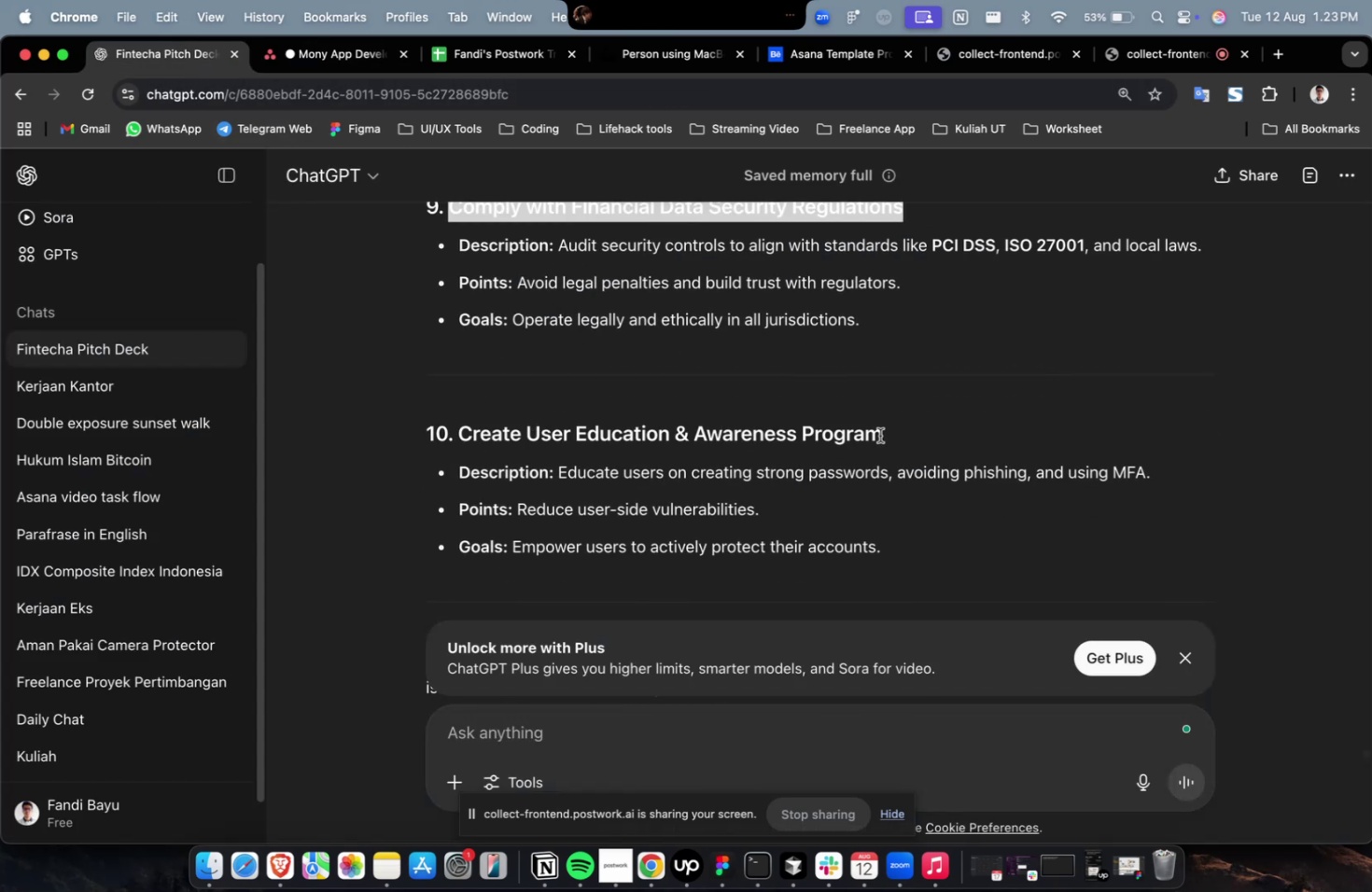 
left_click_drag(start_coordinate=[883, 436], to_coordinate=[460, 442])
 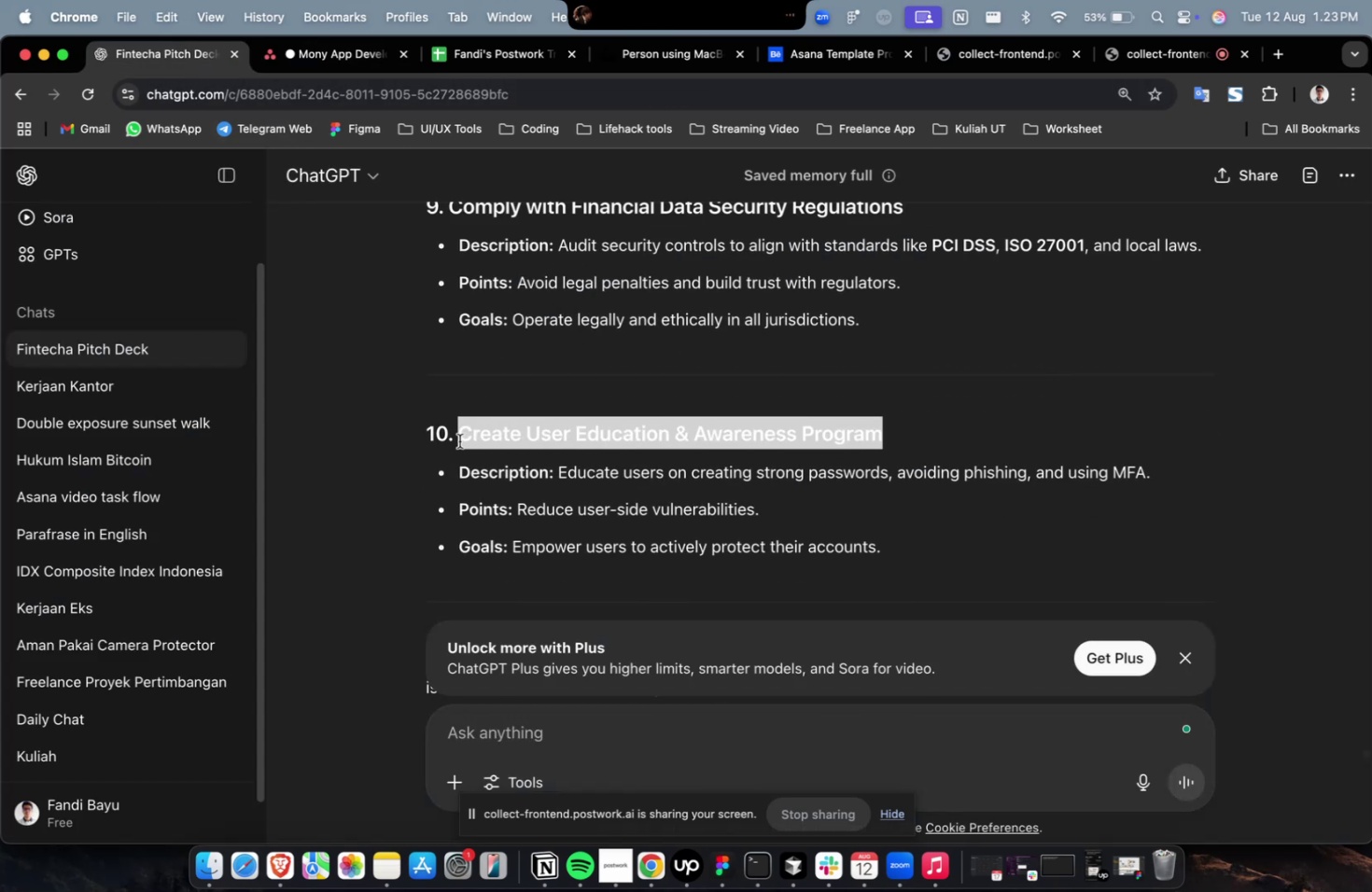 
key(Meta+C)
 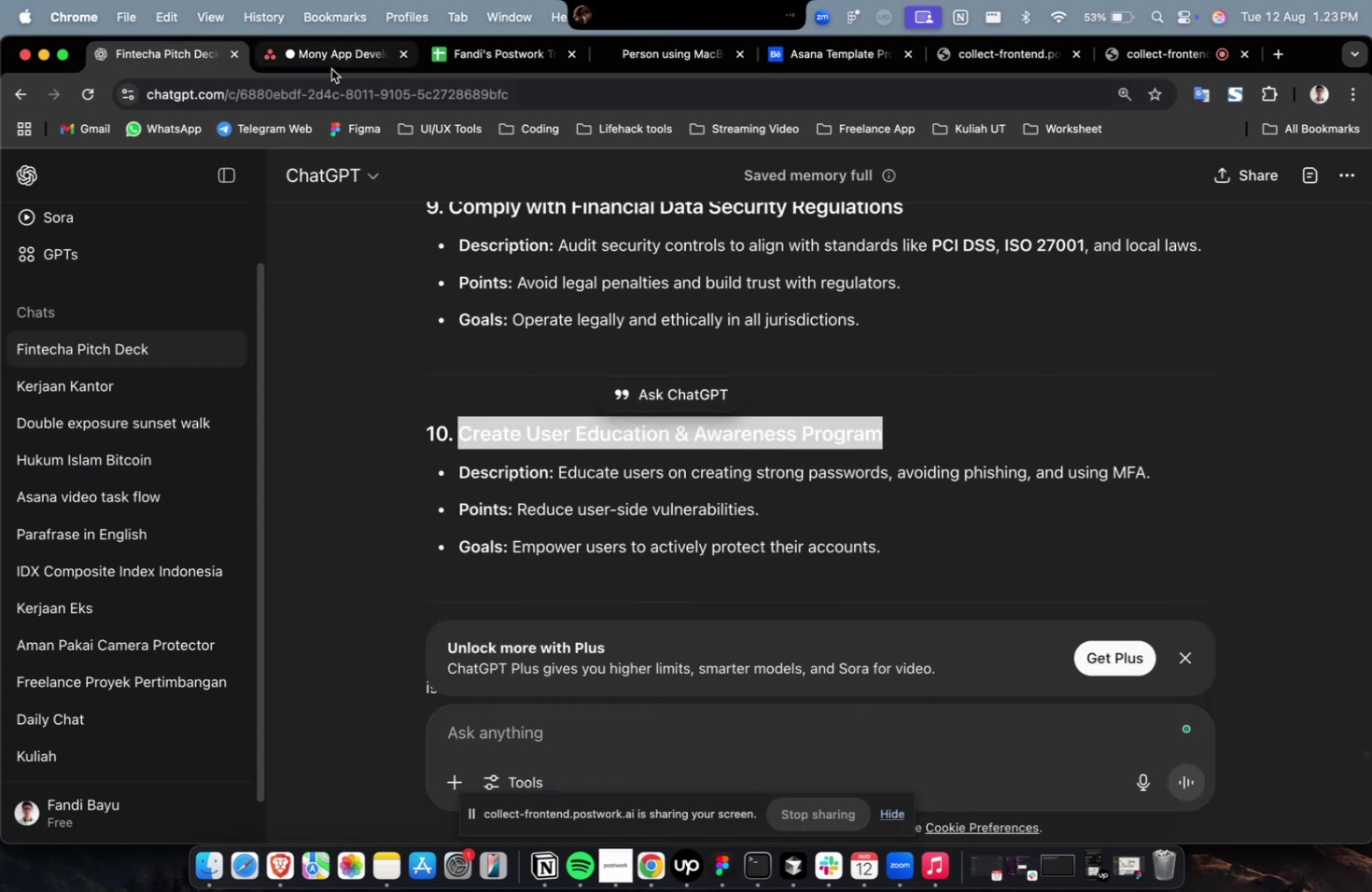 
left_click([331, 69])
 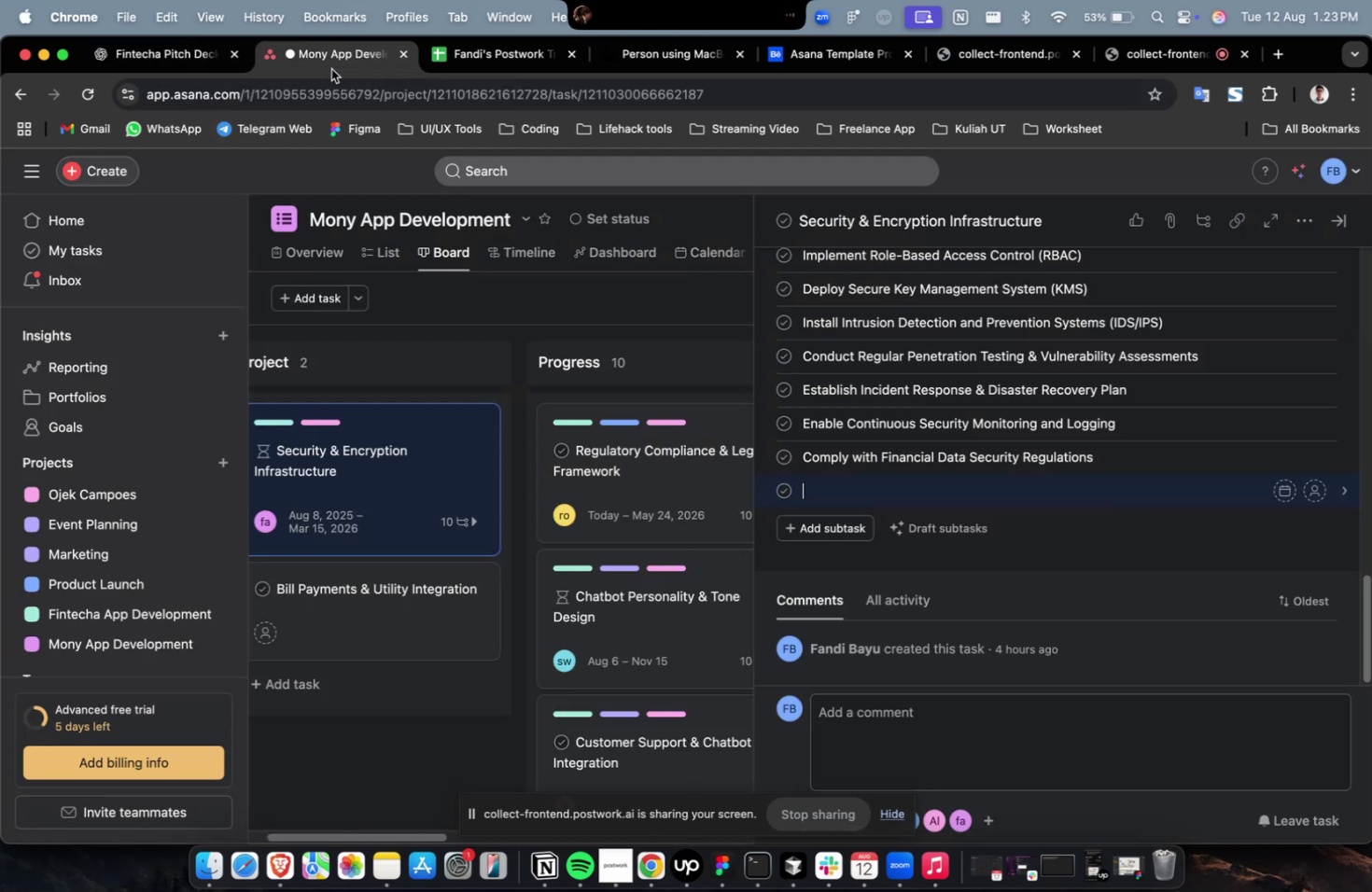 
key(Meta+V)
 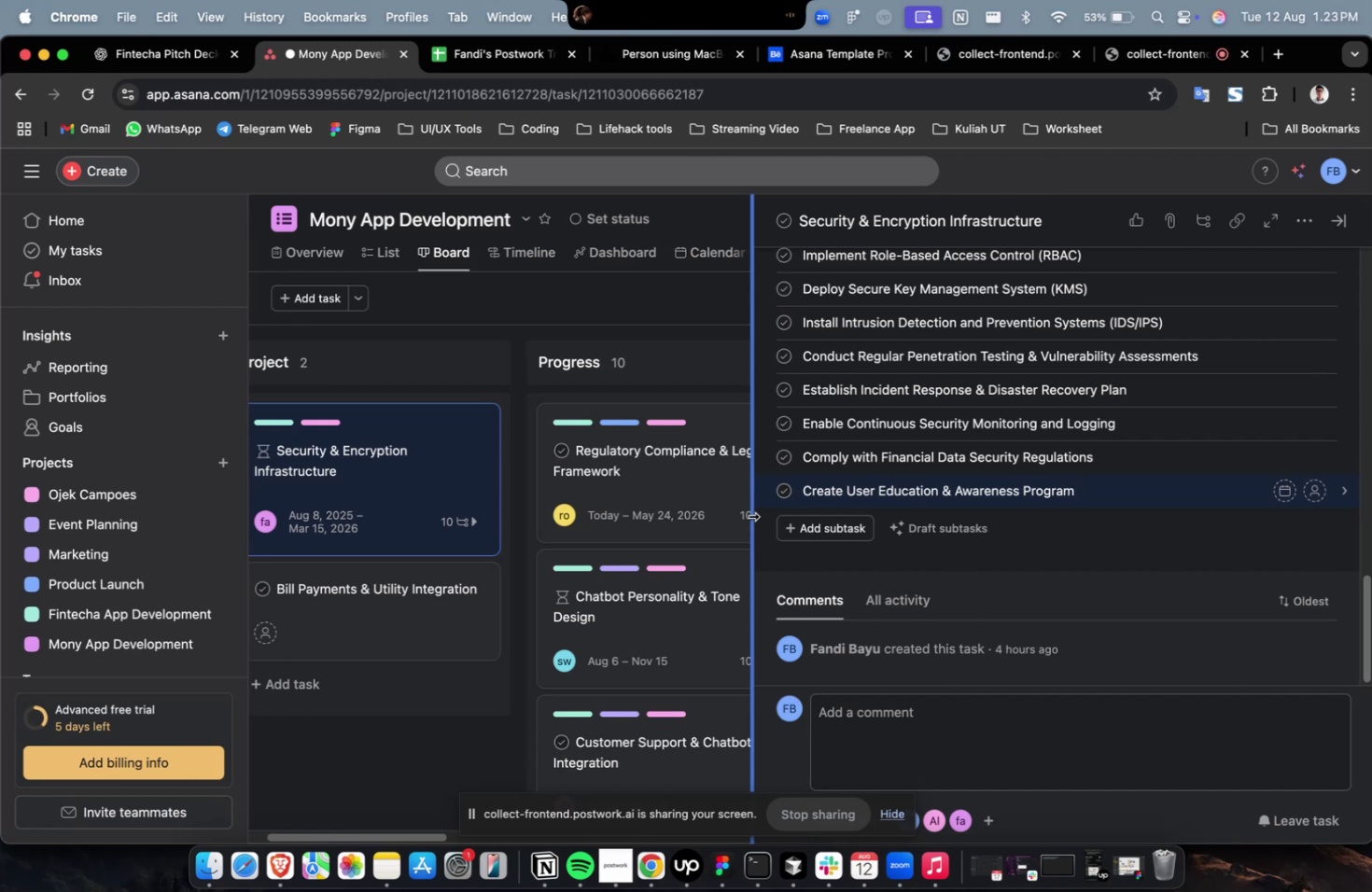 
wait(20.62)
 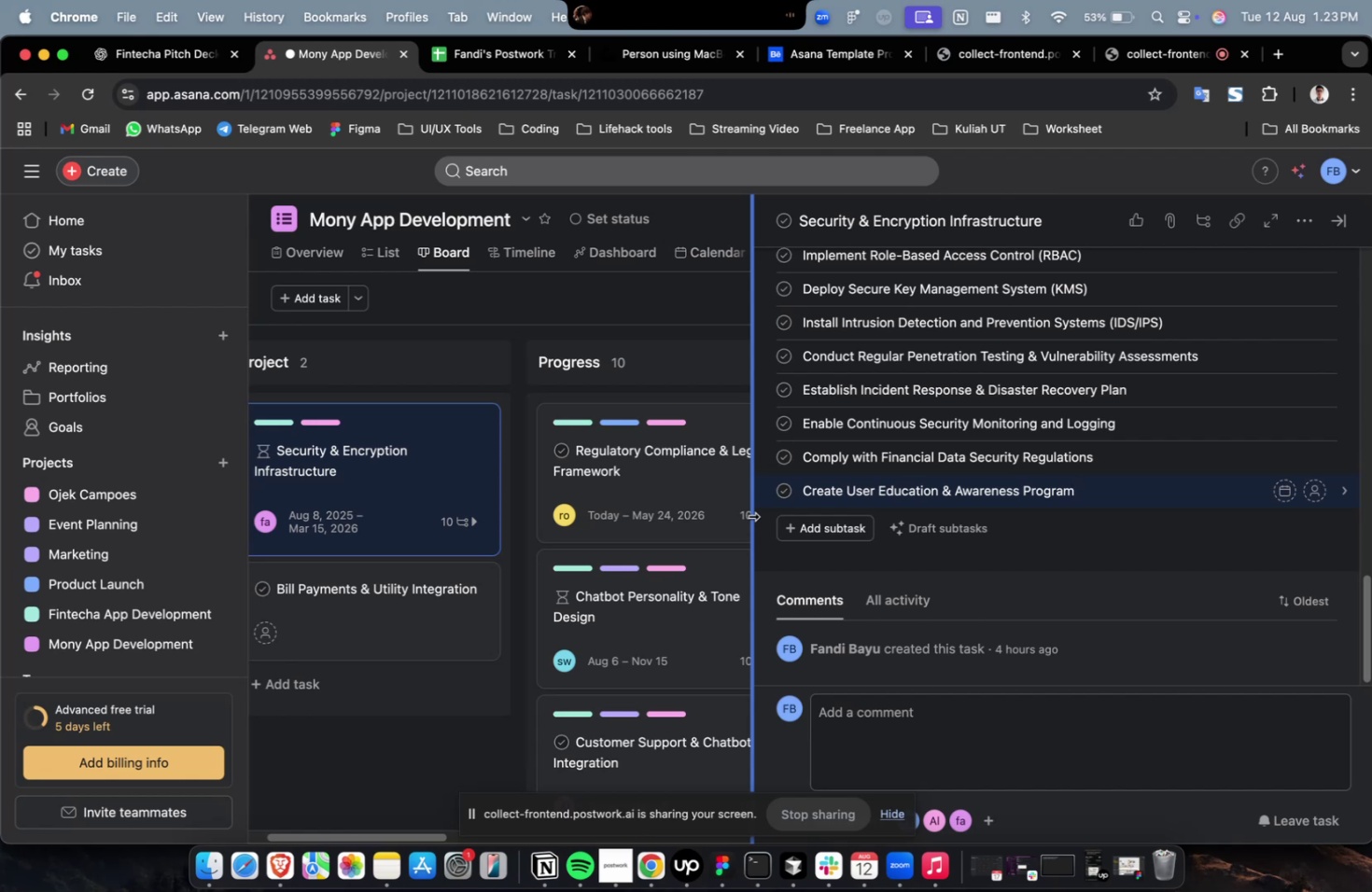 
scroll: coordinate [791, 556], scroll_direction: down, amount: 4.0
 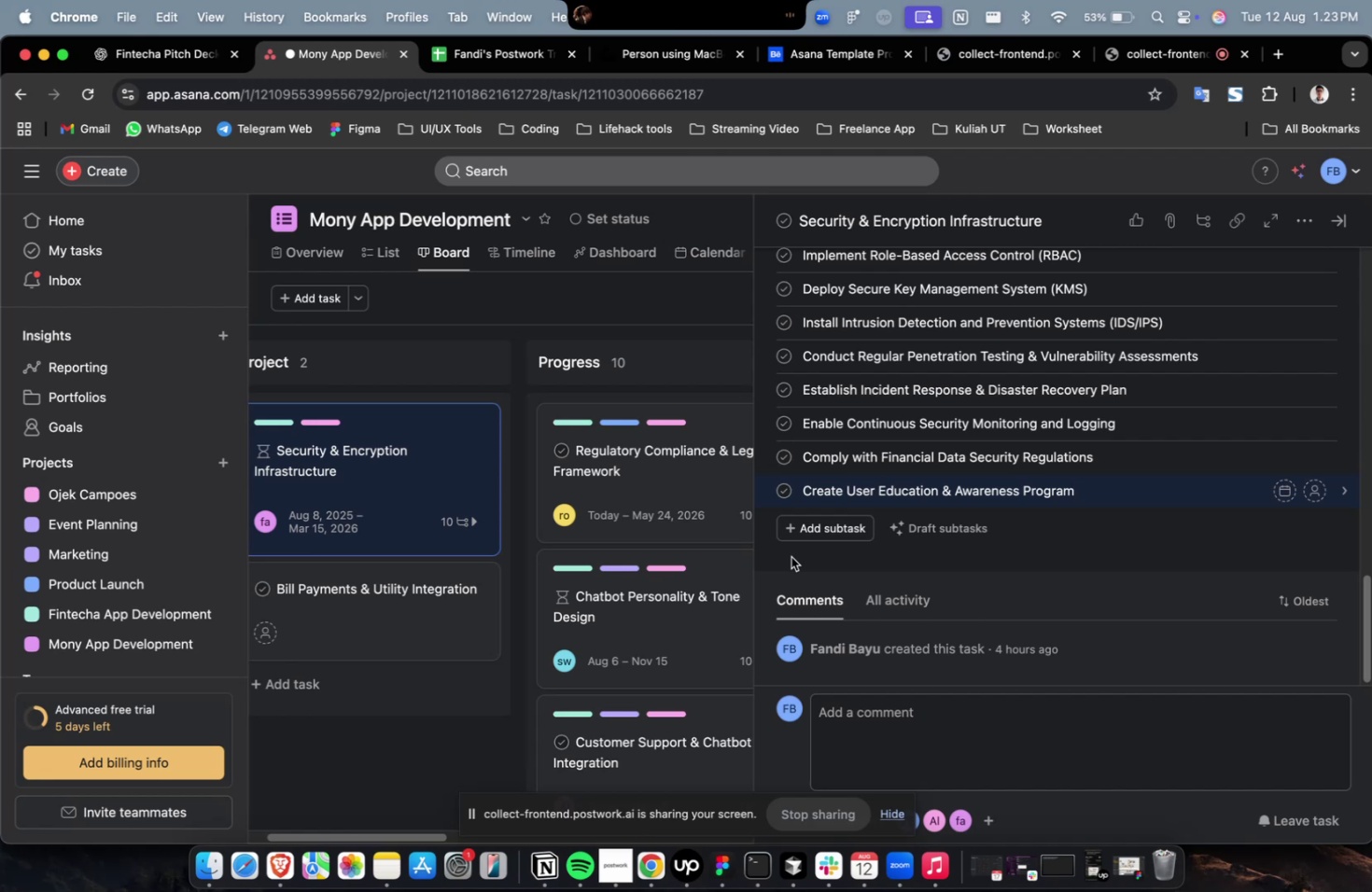 
wait(17.64)
 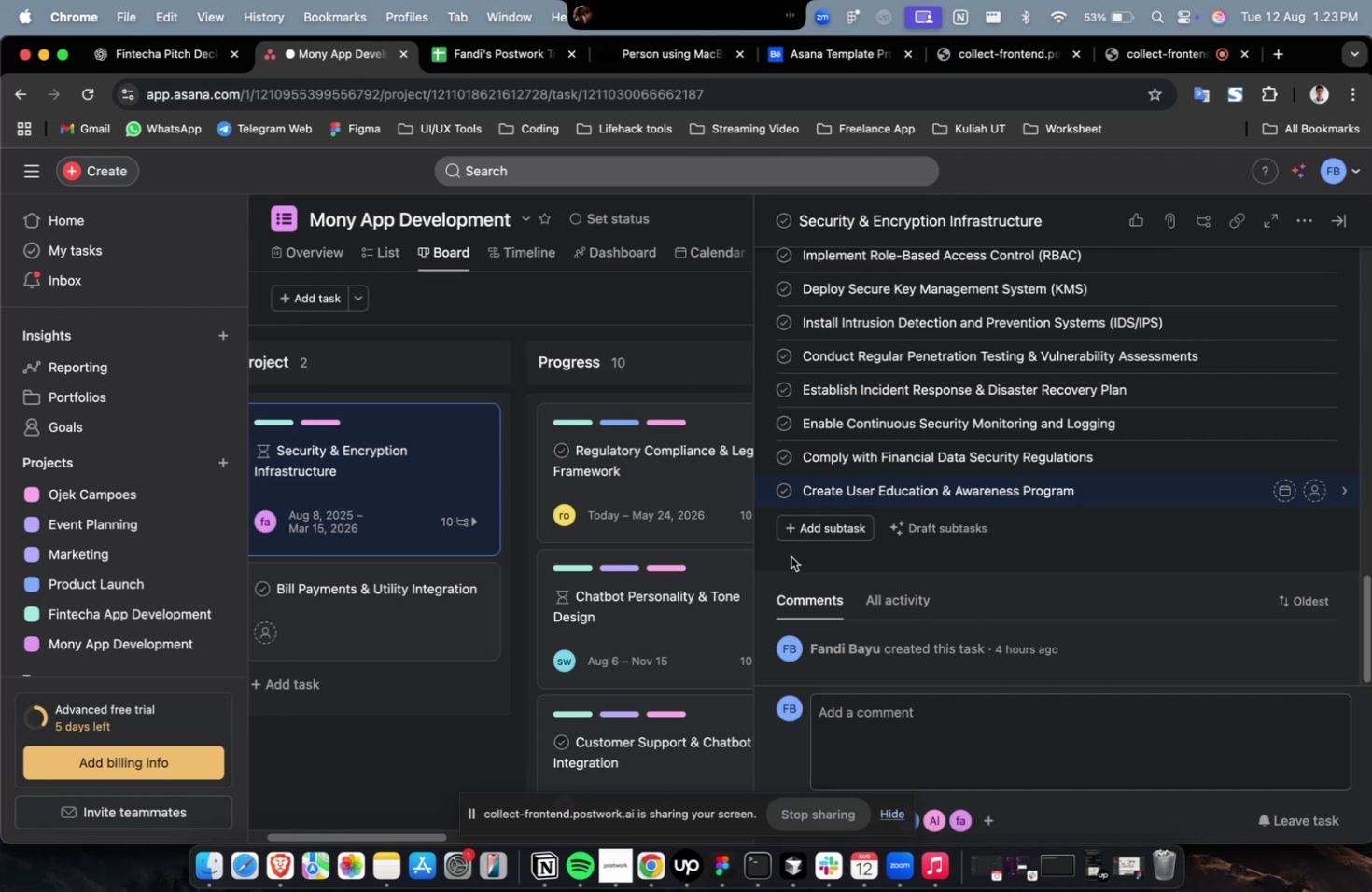 
scroll: coordinate [791, 556], scroll_direction: down, amount: 1.0
 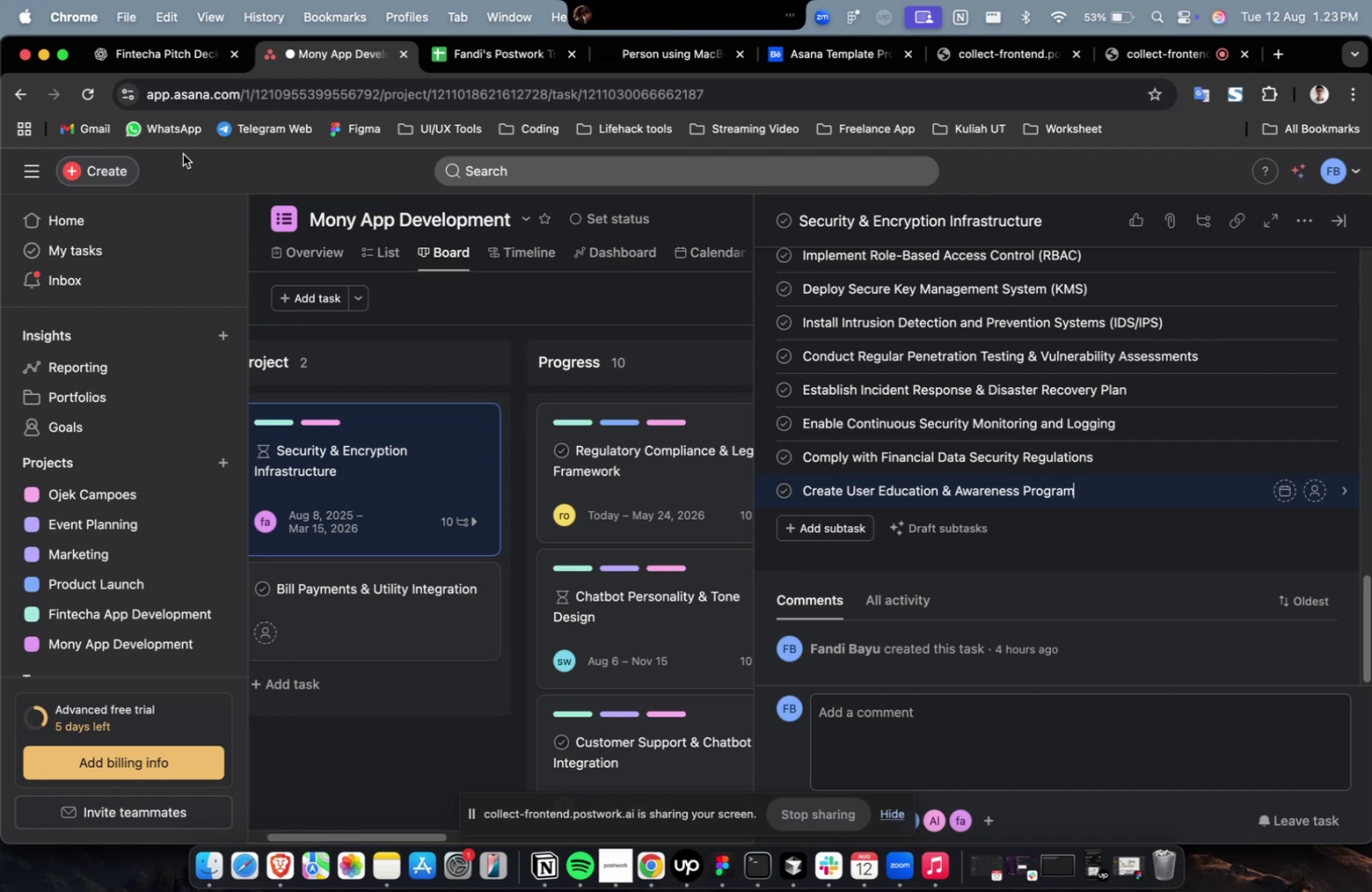 
left_click([171, 61])
 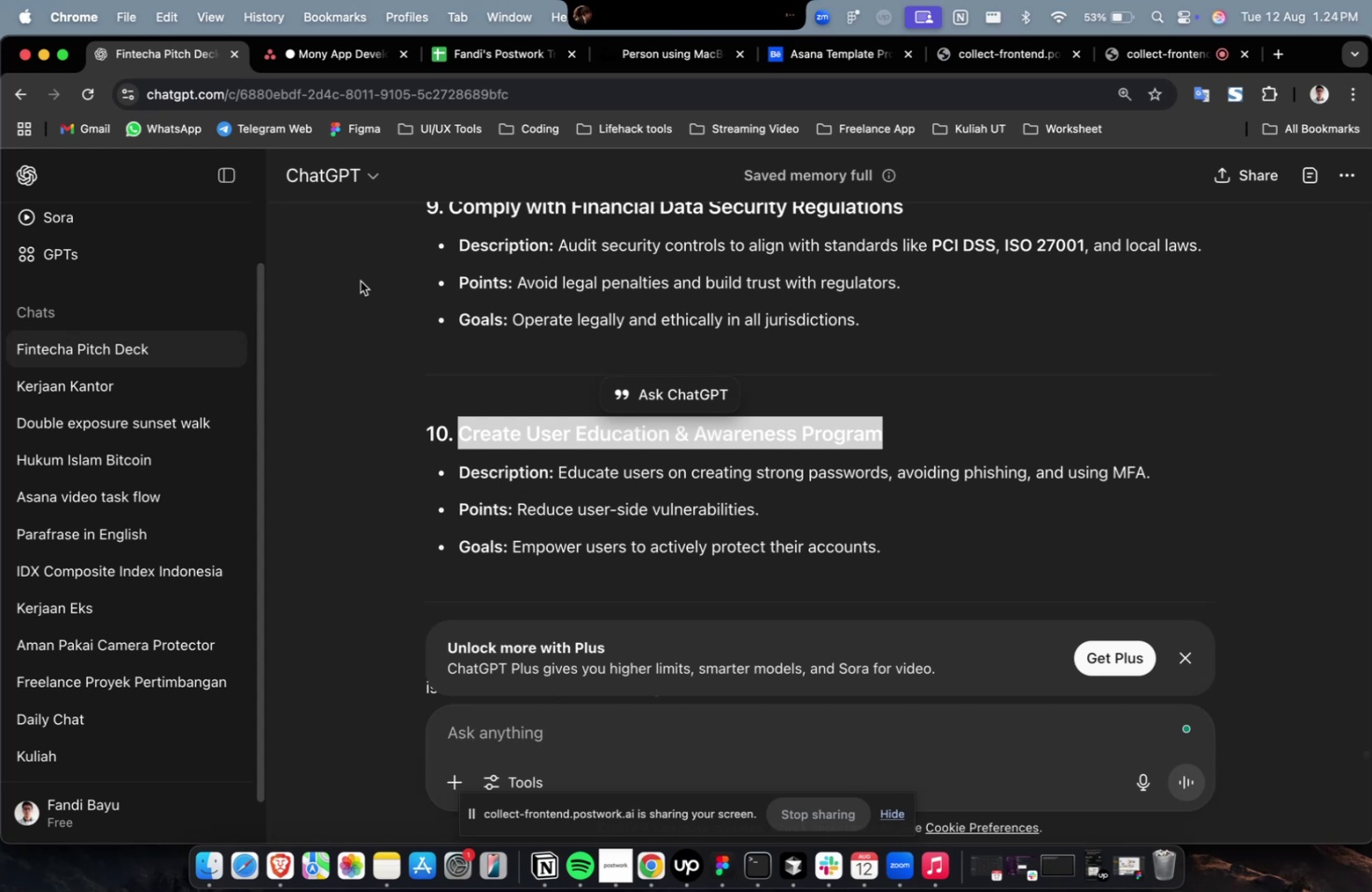 
wait(28.0)
 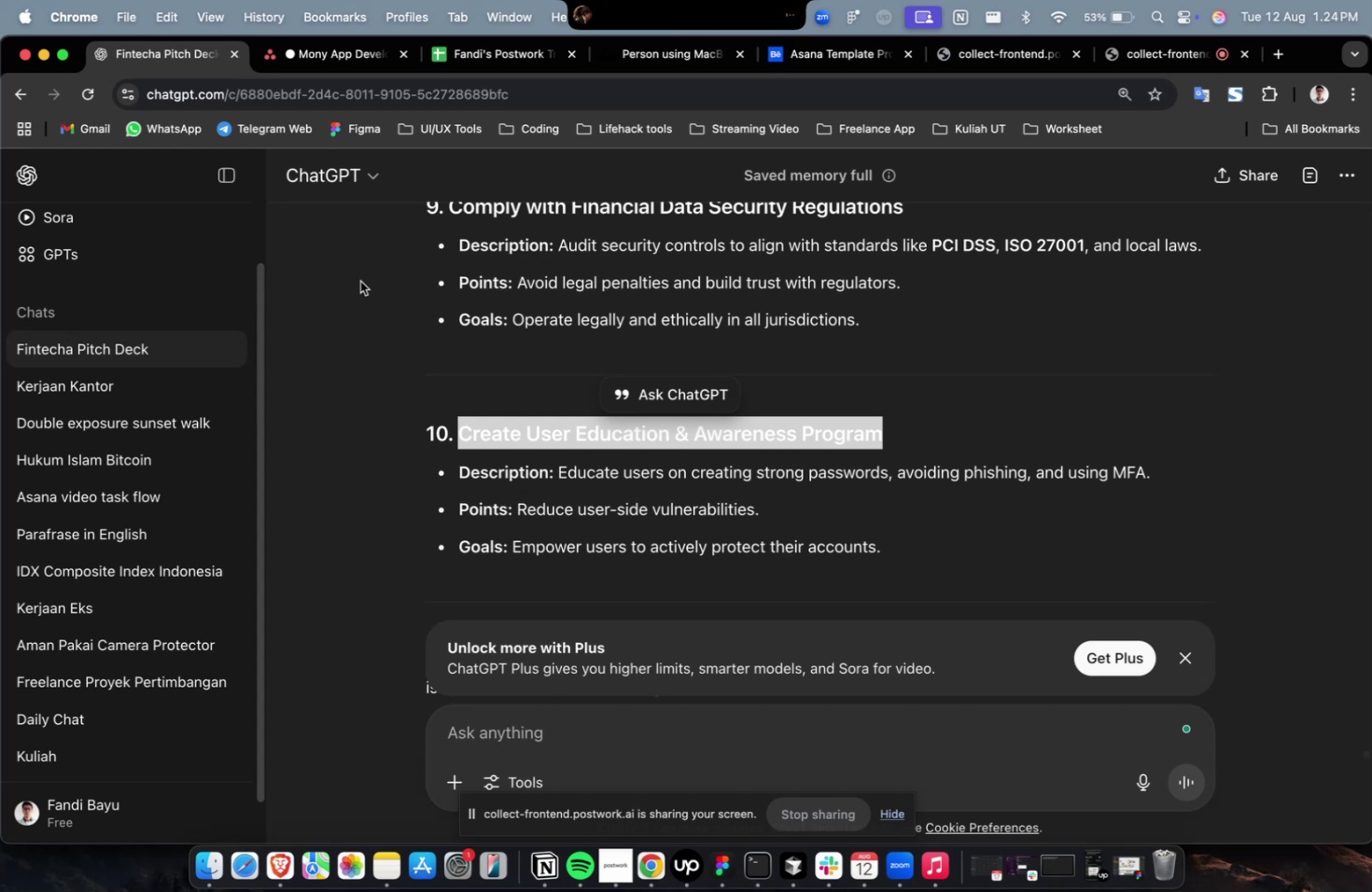 
scroll: coordinate [360, 281], scroll_direction: down, amount: 1.0
 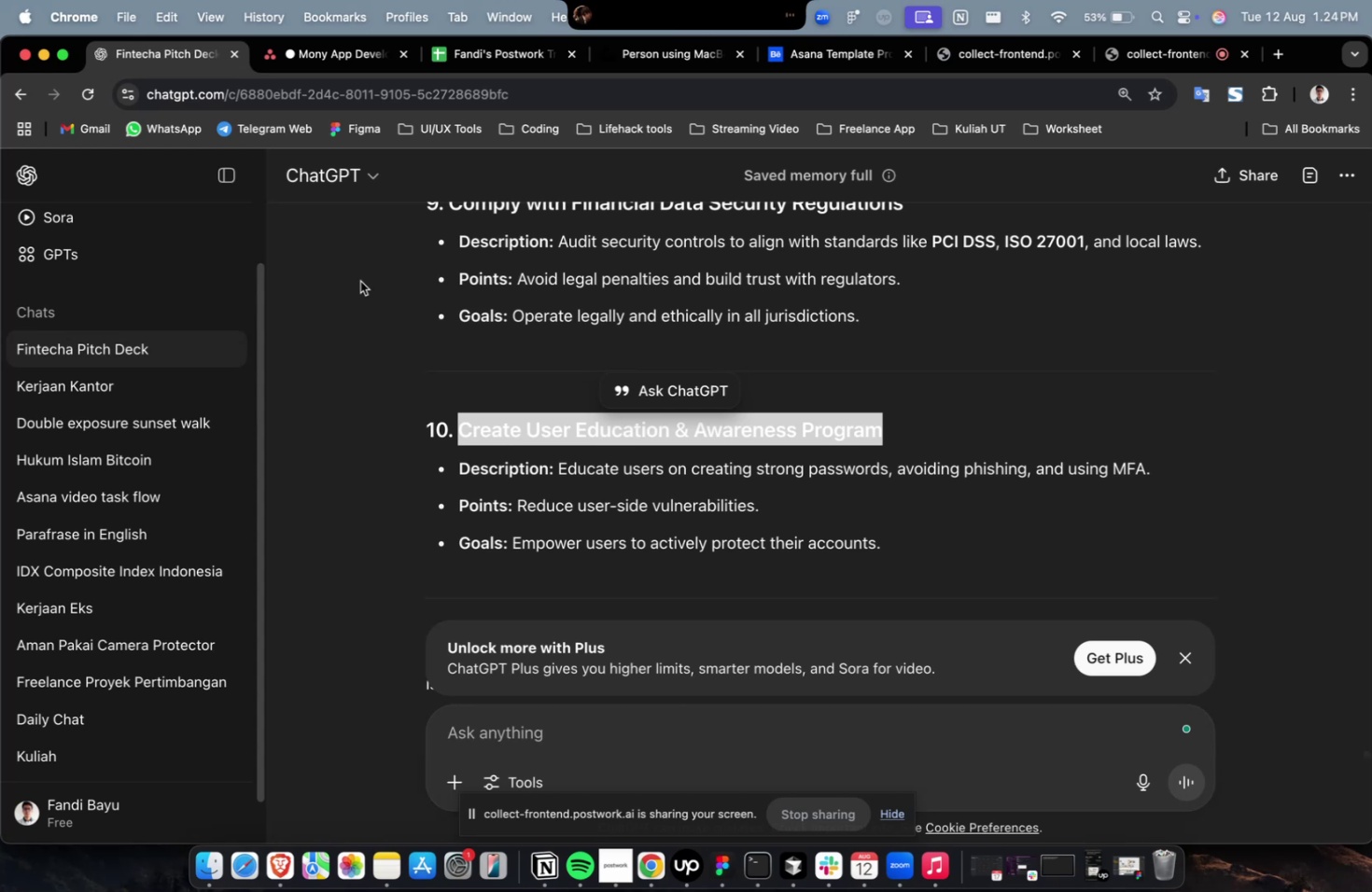 
wait(6.03)
 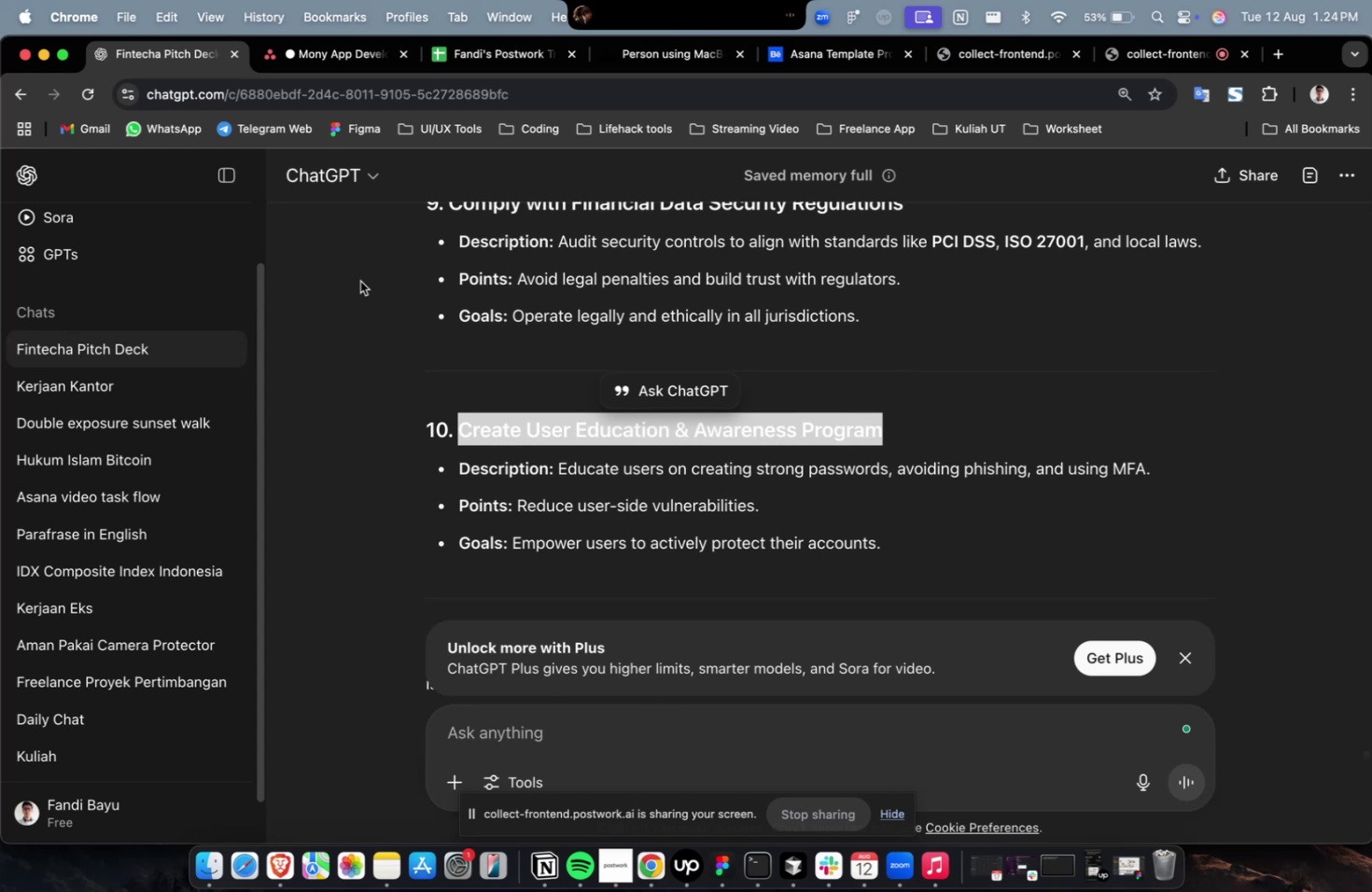 
scroll: coordinate [360, 281], scroll_direction: down, amount: 2.0
 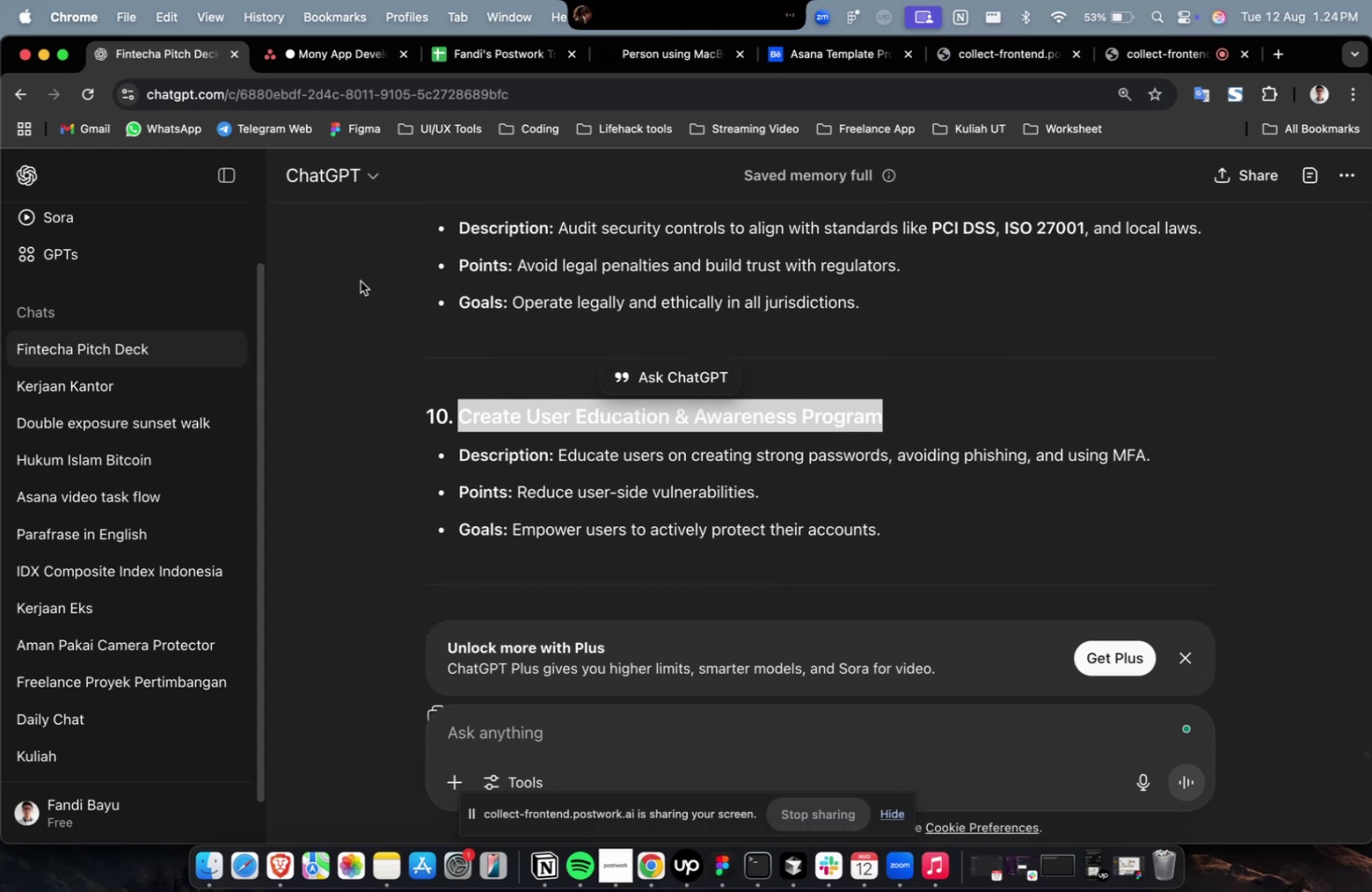 
wait(5.86)
 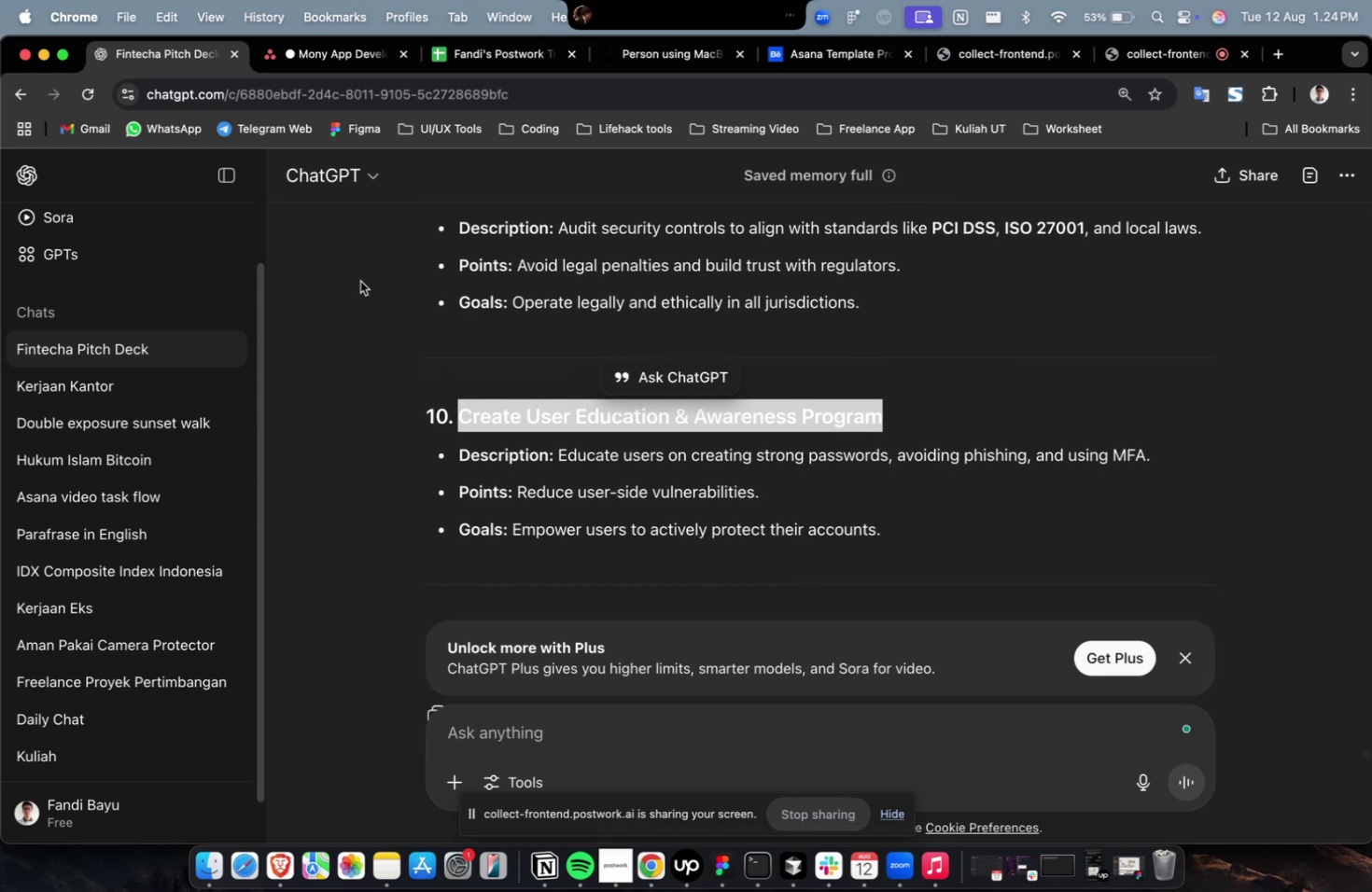 
scroll: coordinate [360, 281], scroll_direction: down, amount: 2.0
 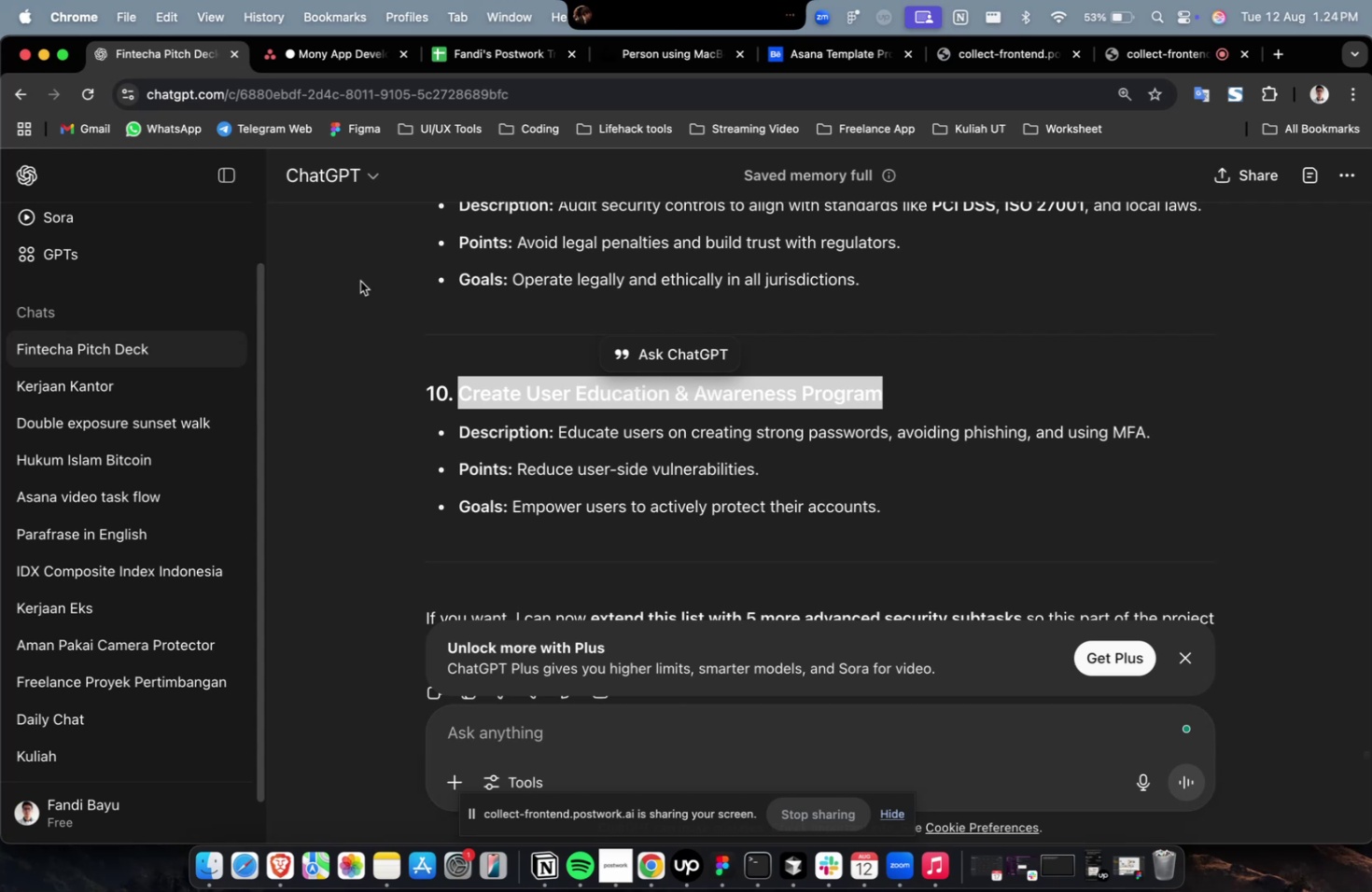 
wait(21.53)
 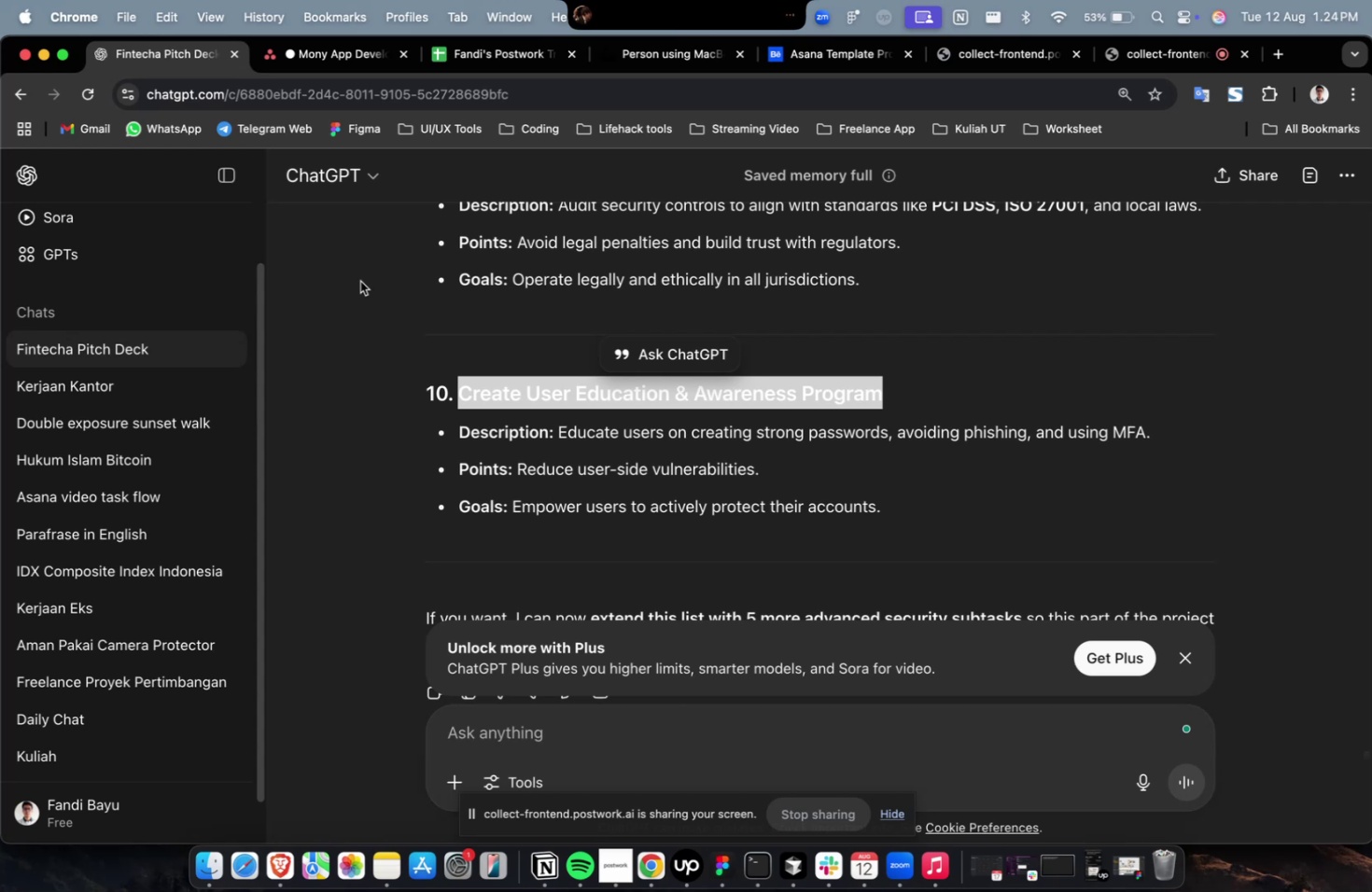 
left_click_drag(start_coordinate=[884, 509], to_coordinate=[556, 433])
 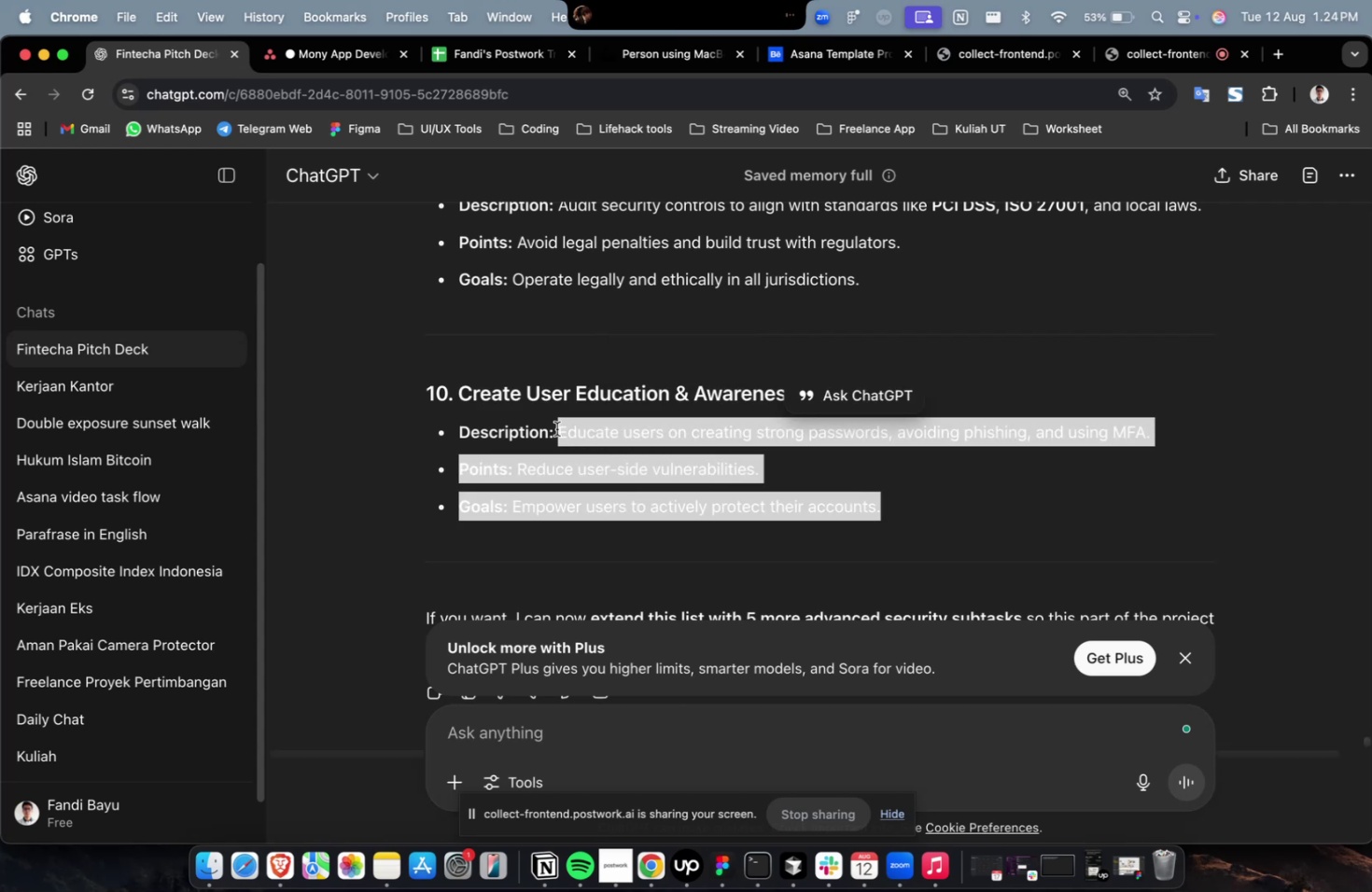 
key(Meta+C)
 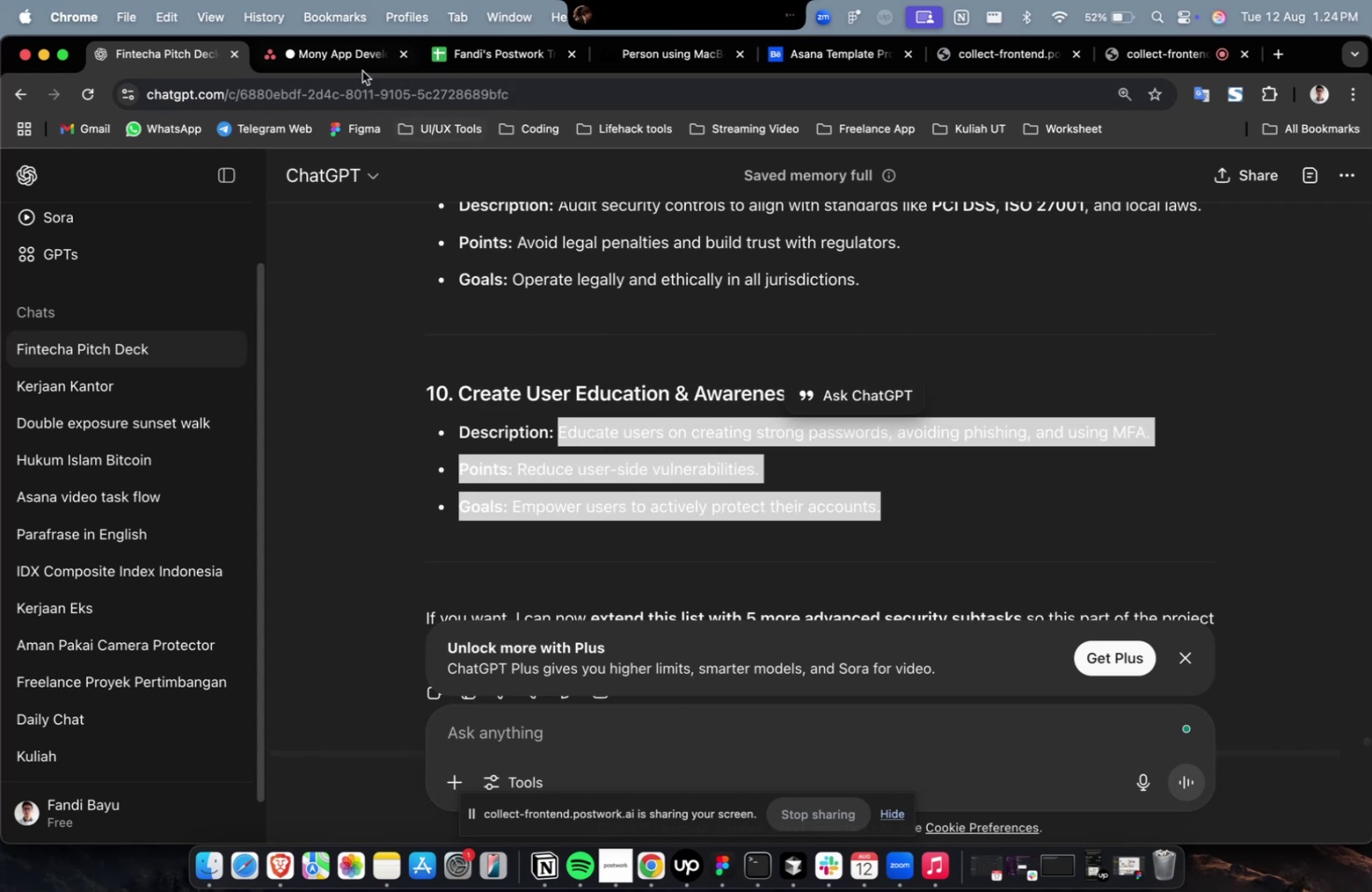 
left_click([361, 69])
 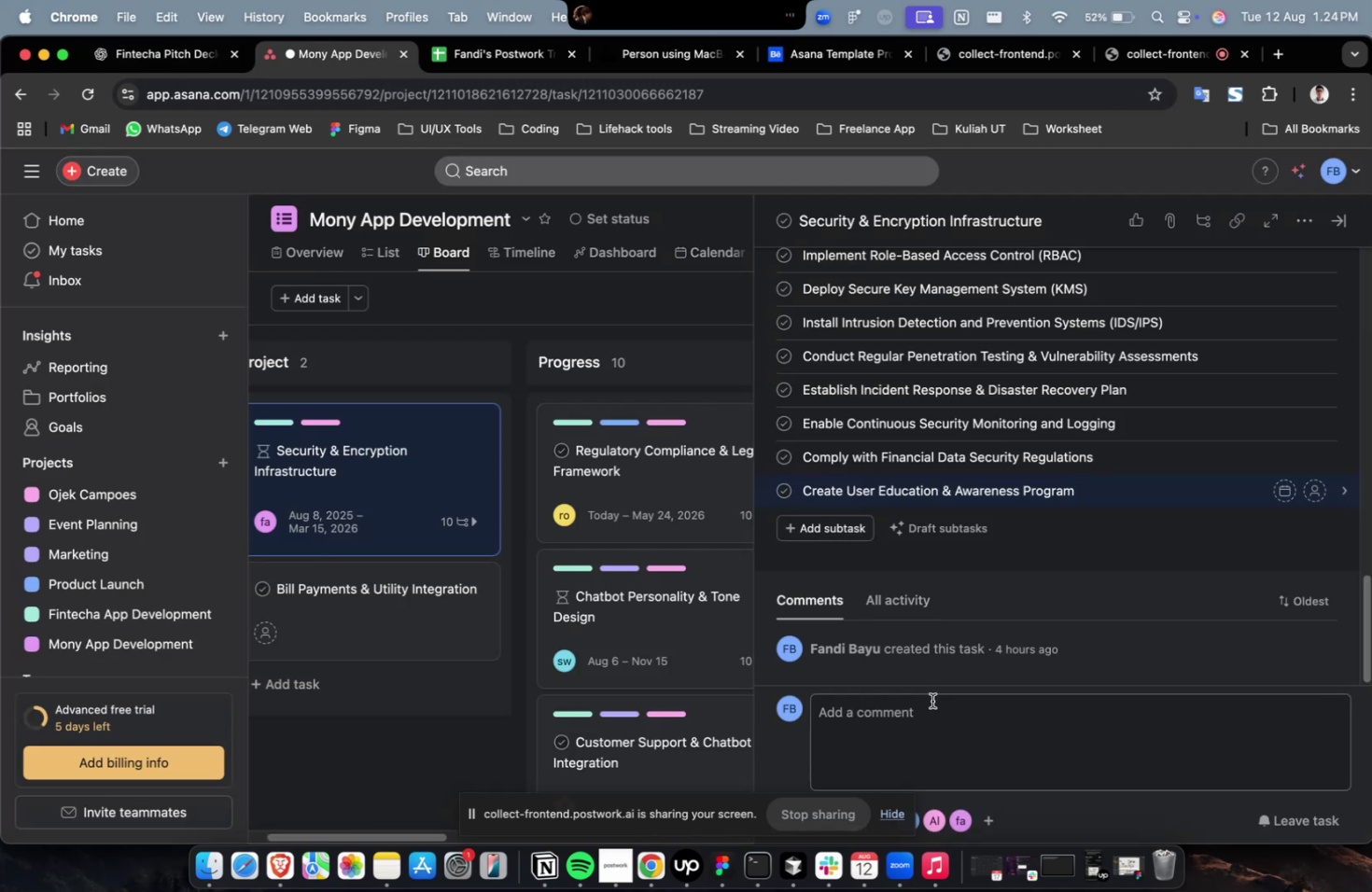 
left_click([920, 727])
 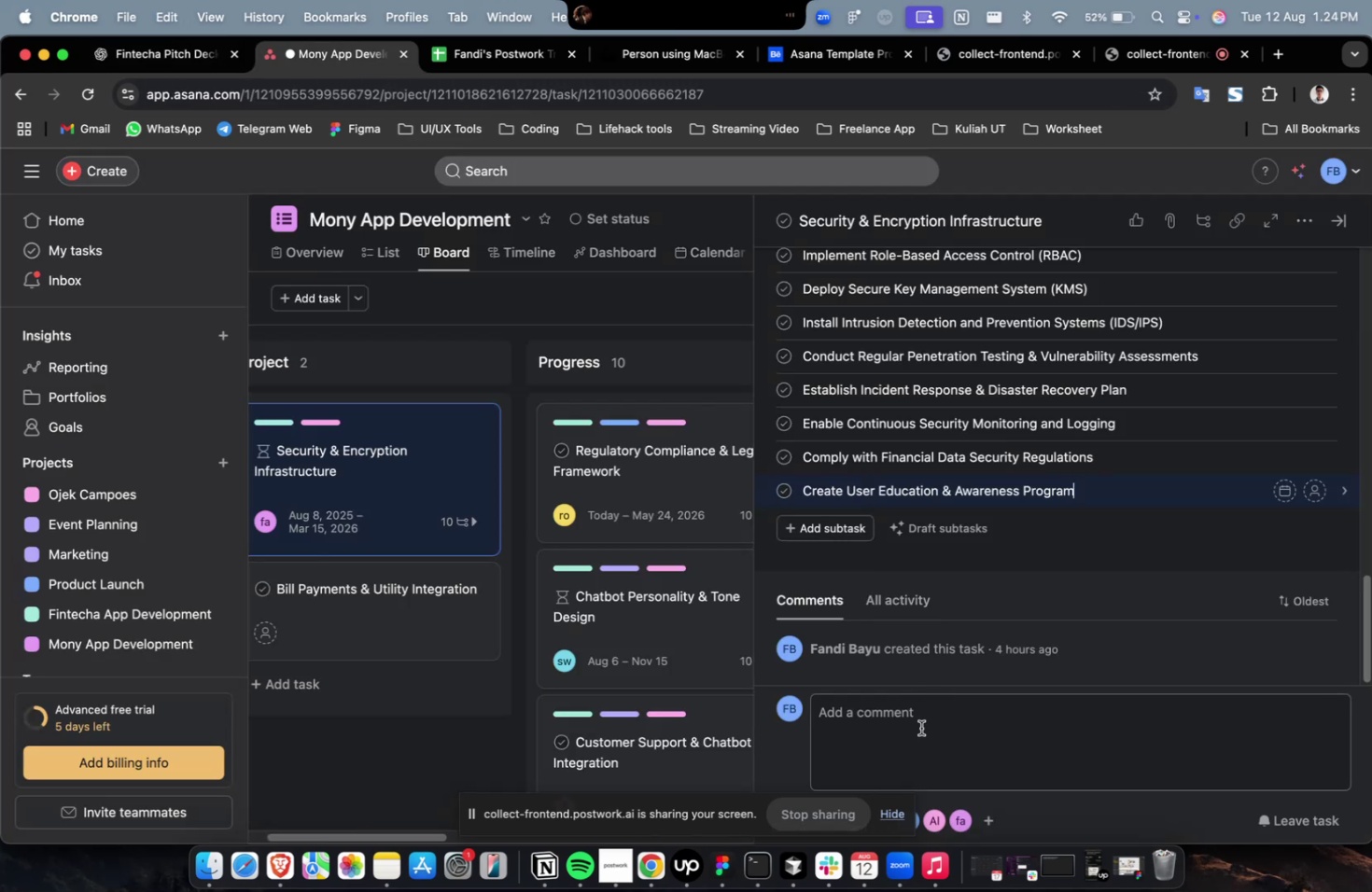 
key(Meta+V)
 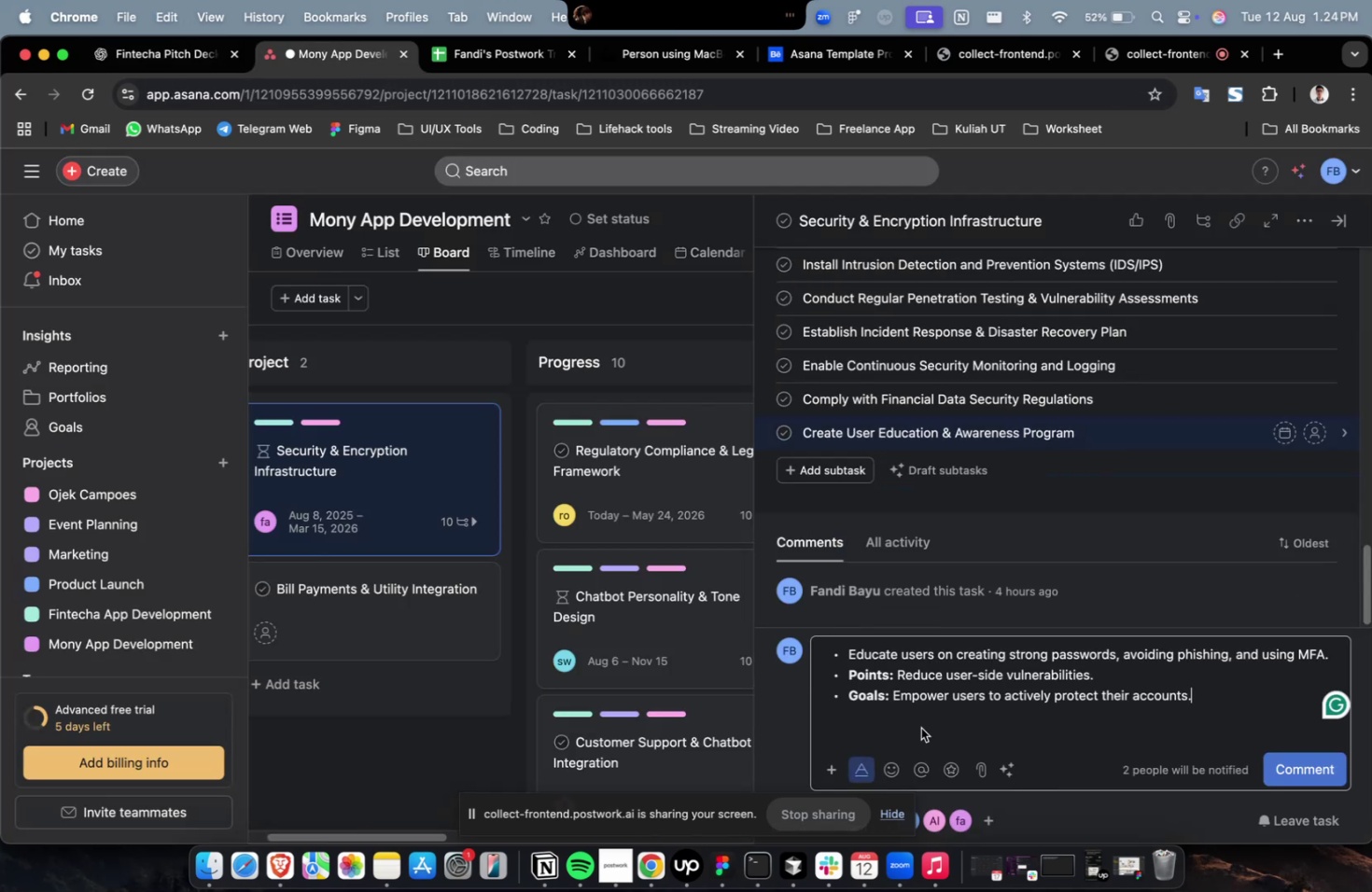 
key(Meta+A)
 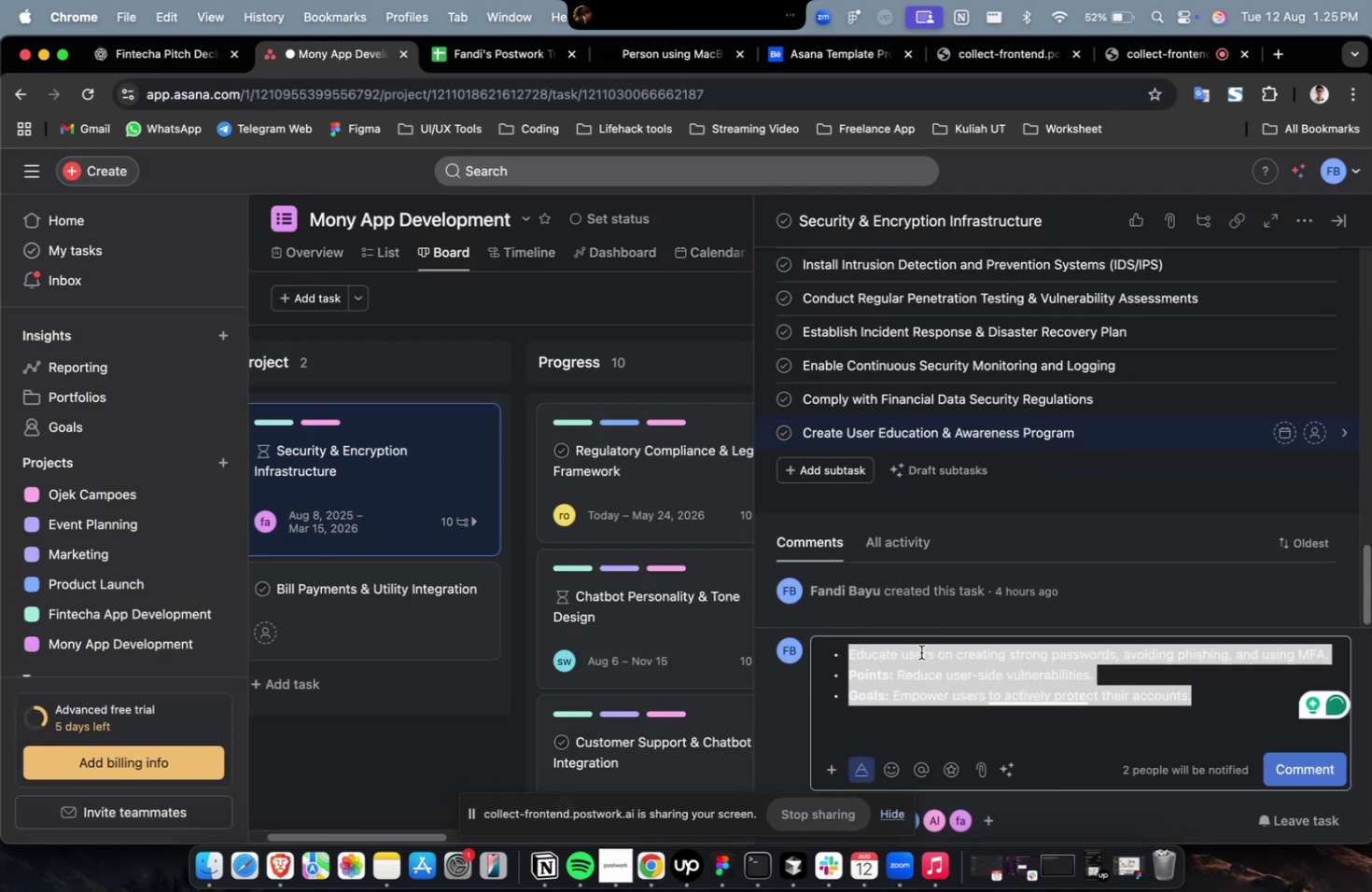 
key(Backspace)
 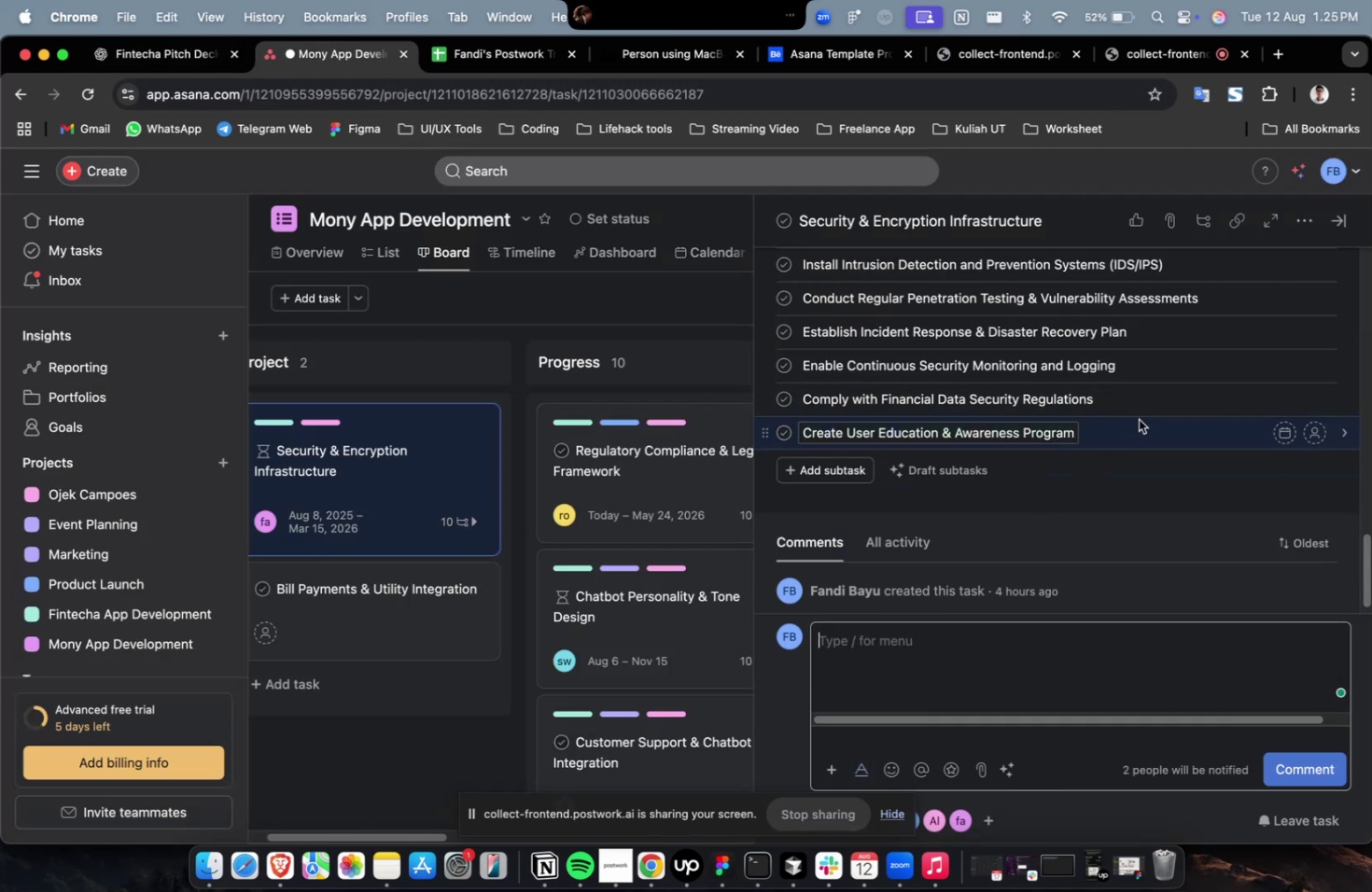 
left_click([1138, 429])
 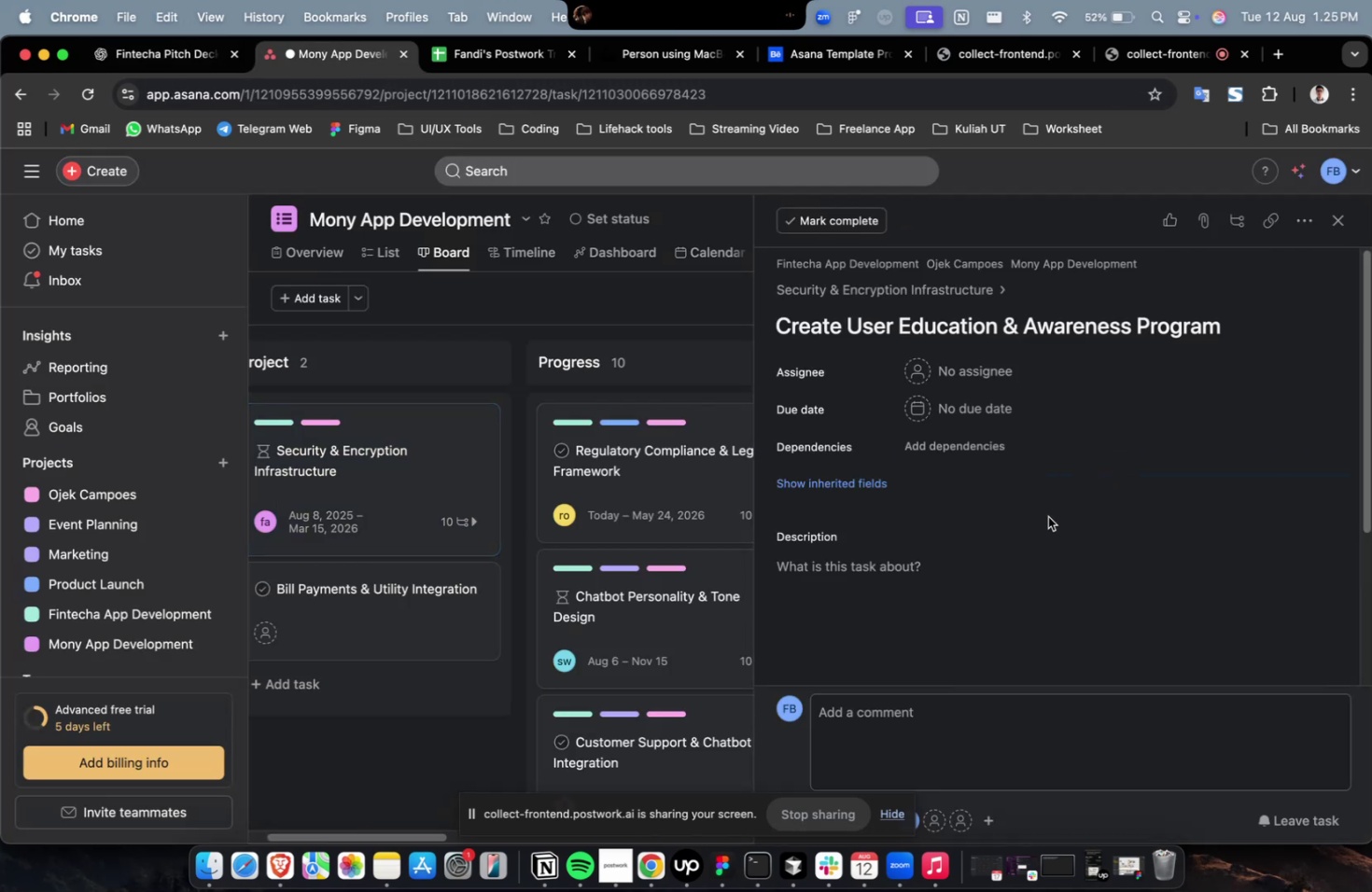 
left_click([1023, 552])
 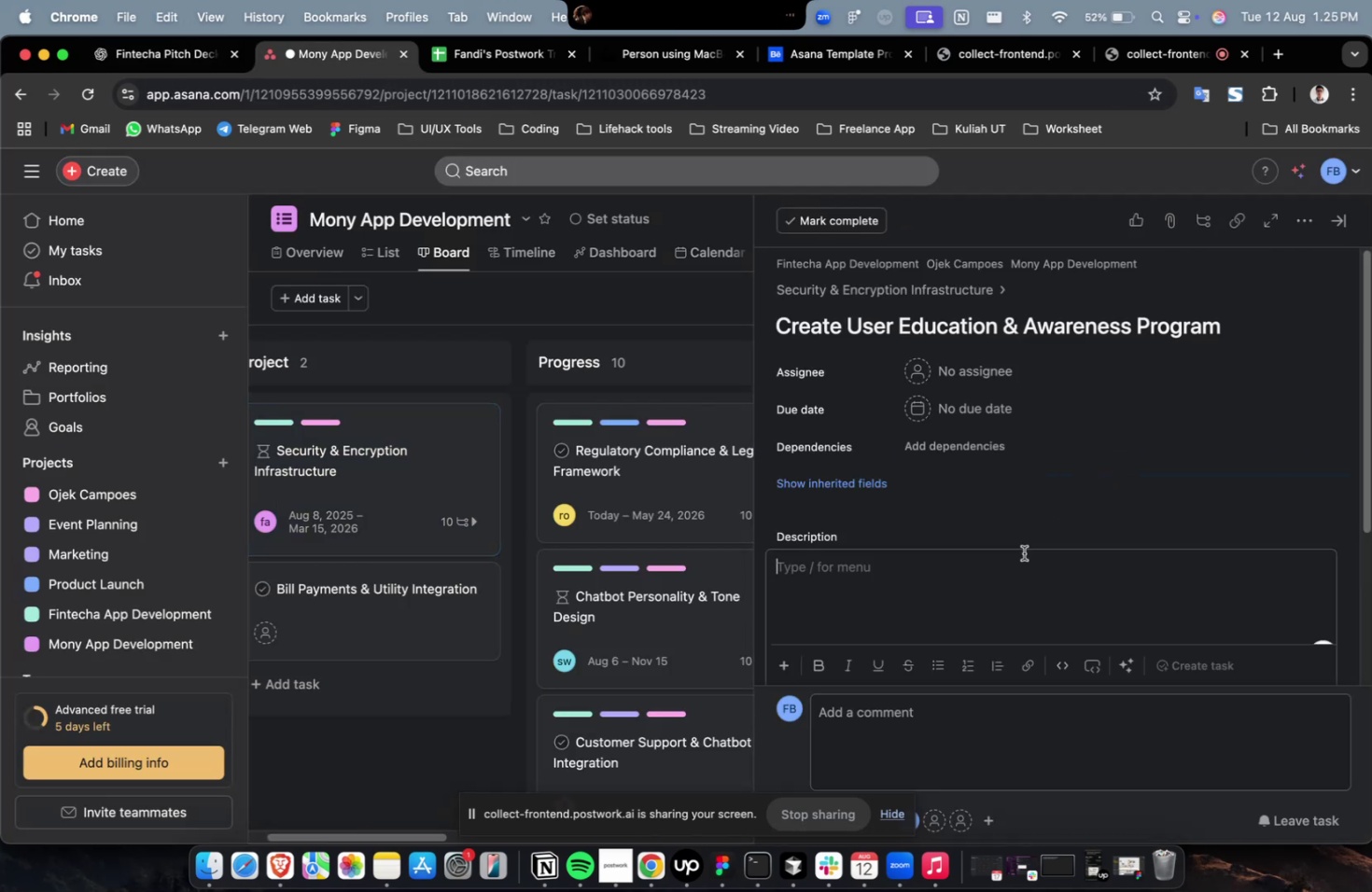 
key(Meta+CommandLeft)
 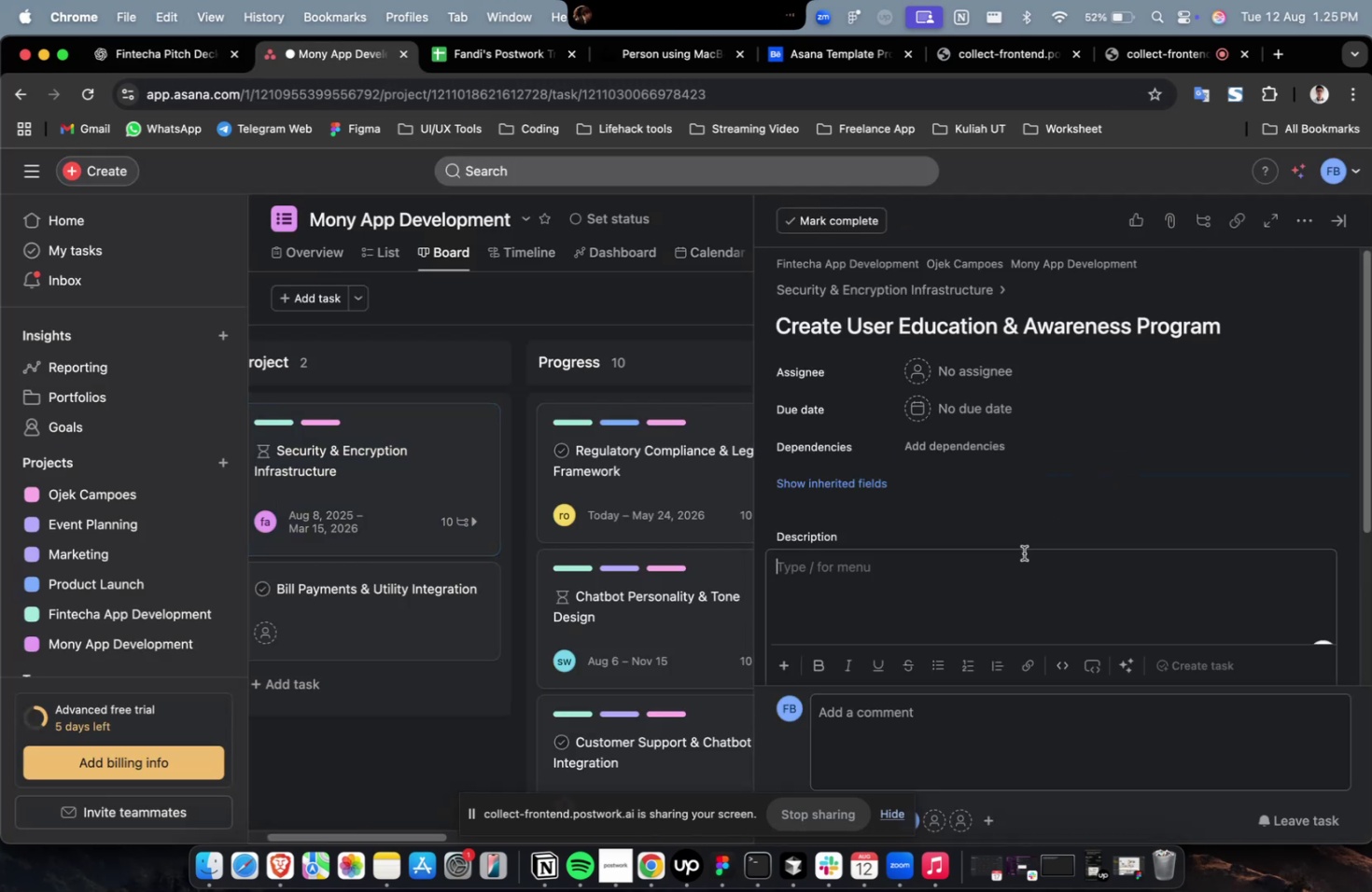 
key(Meta+V)
 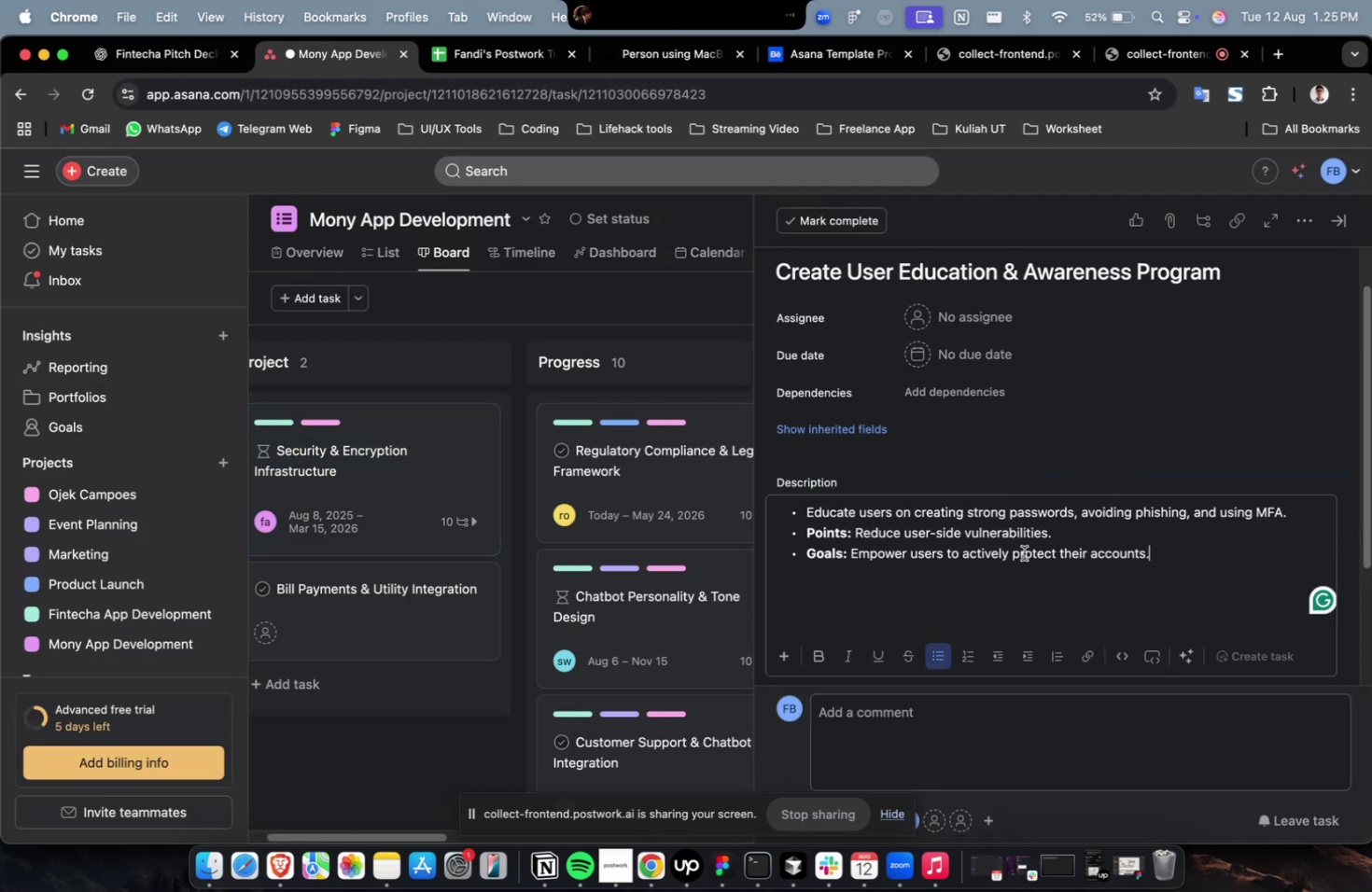 
scroll: coordinate [1023, 552], scroll_direction: up, amount: 9.0
 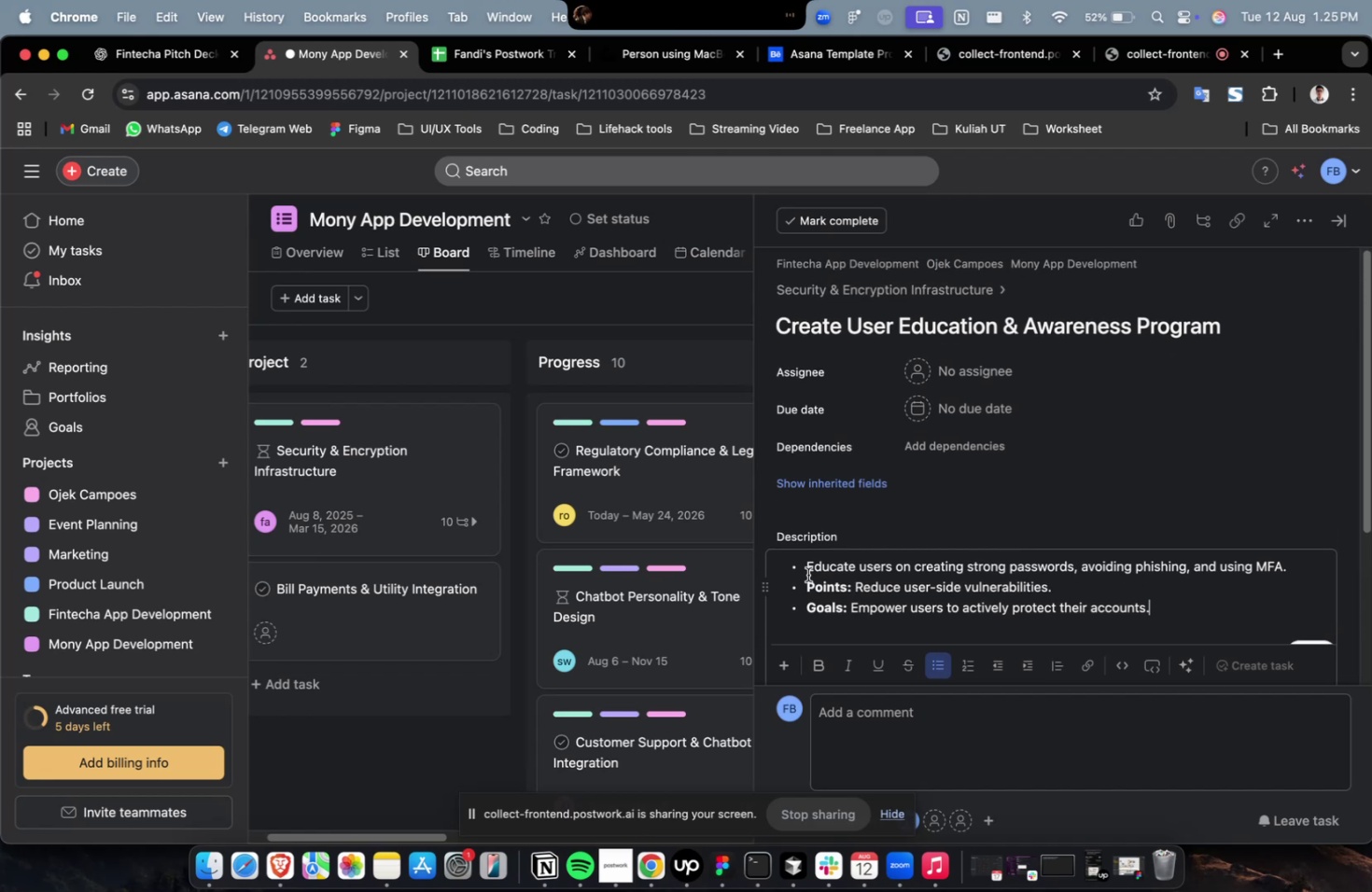 
left_click([808, 571])
 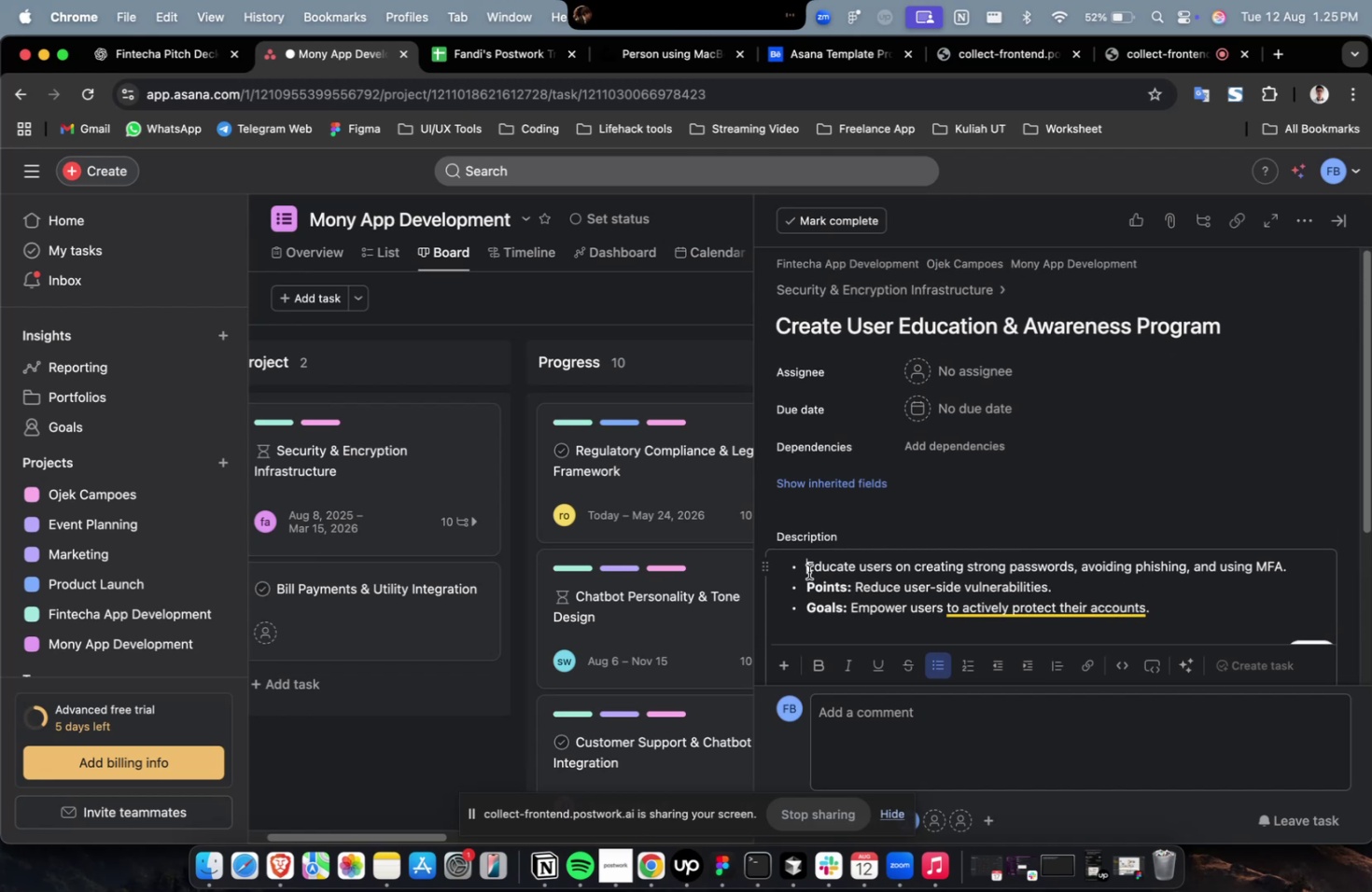 
key(Backspace)
 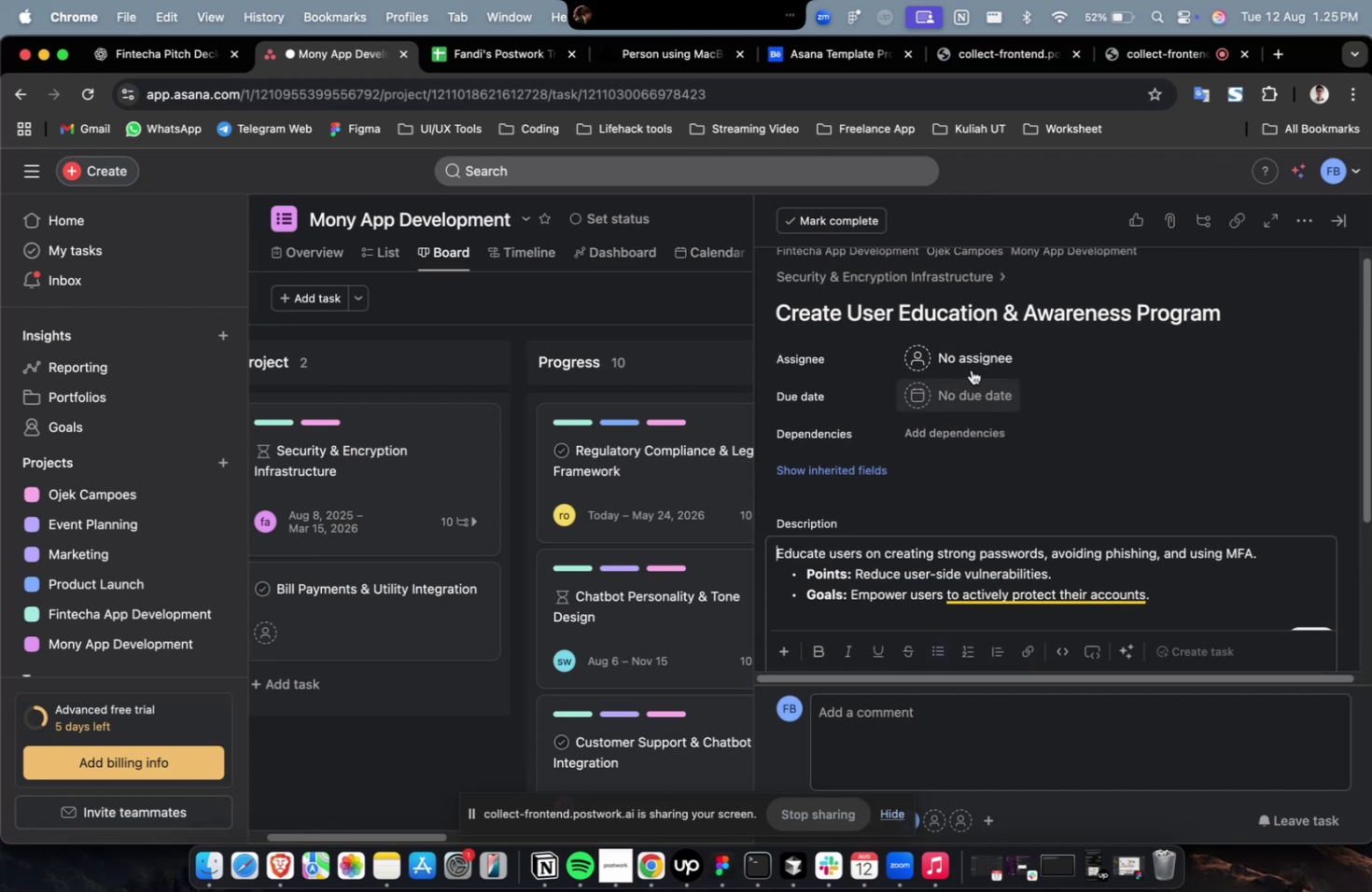 
left_click([977, 345])
 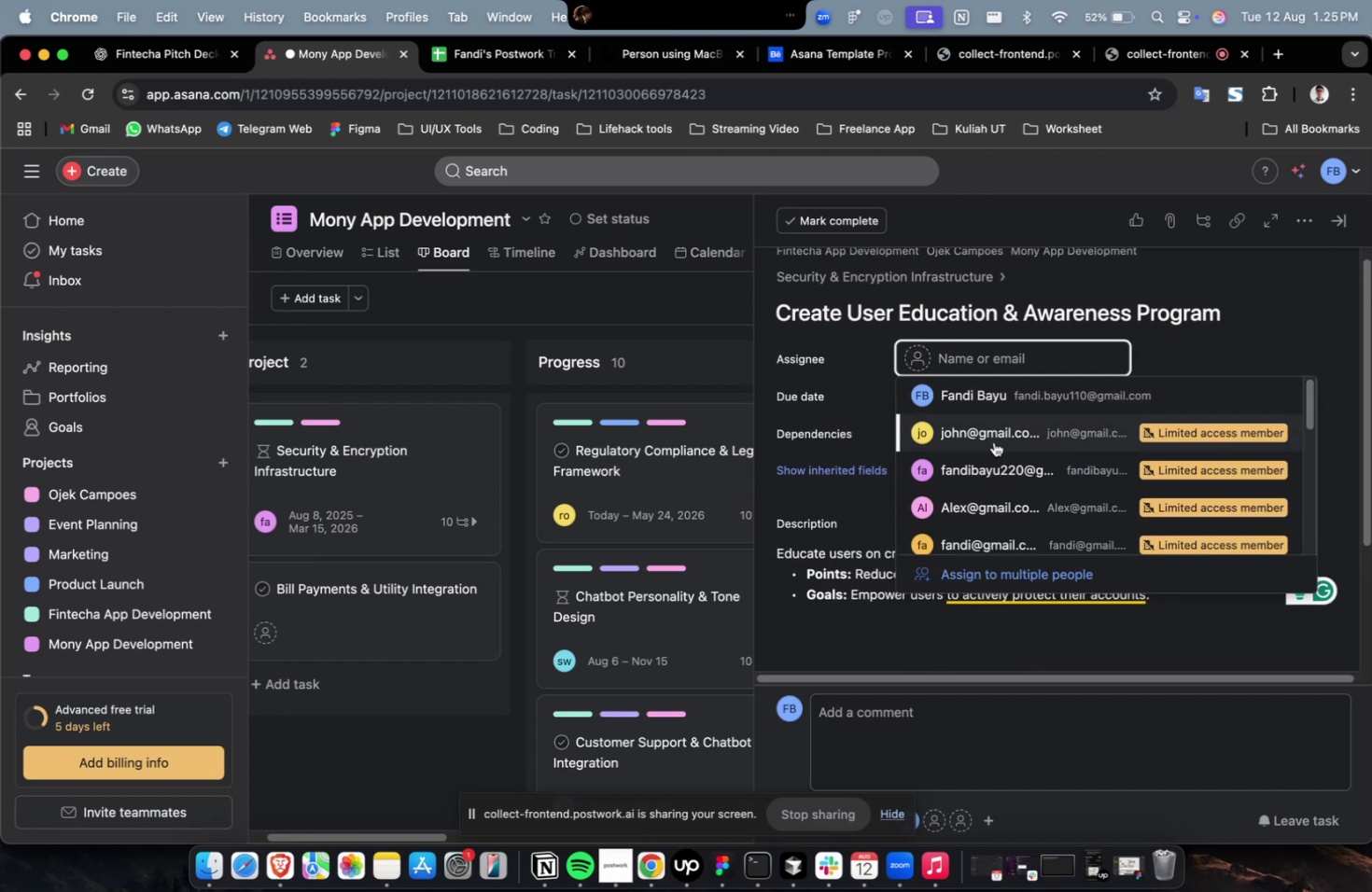 
left_click([991, 451])
 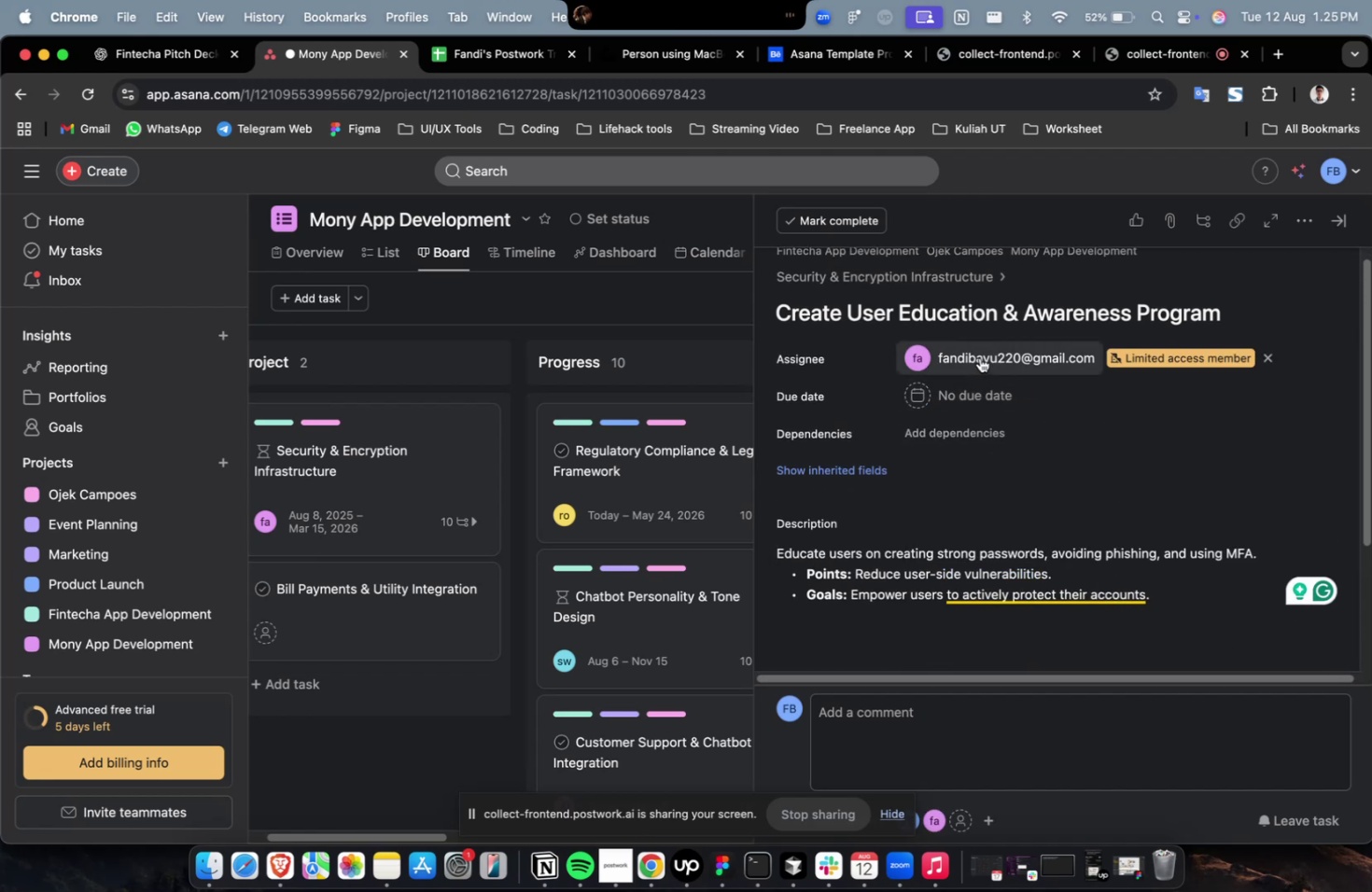 
scroll: coordinate [973, 416], scroll_direction: down, amount: 9.0
 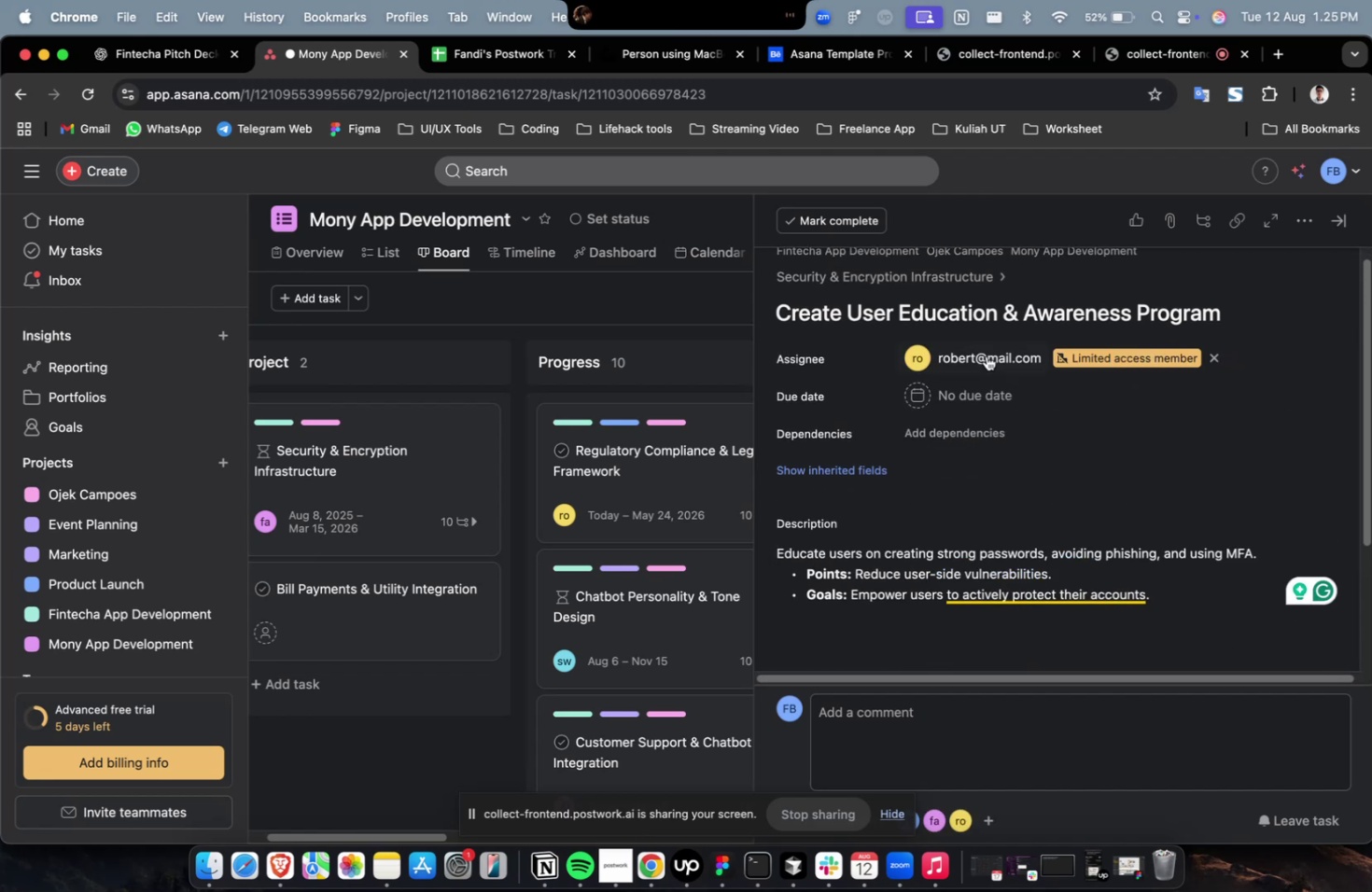 
double_click([986, 351])
 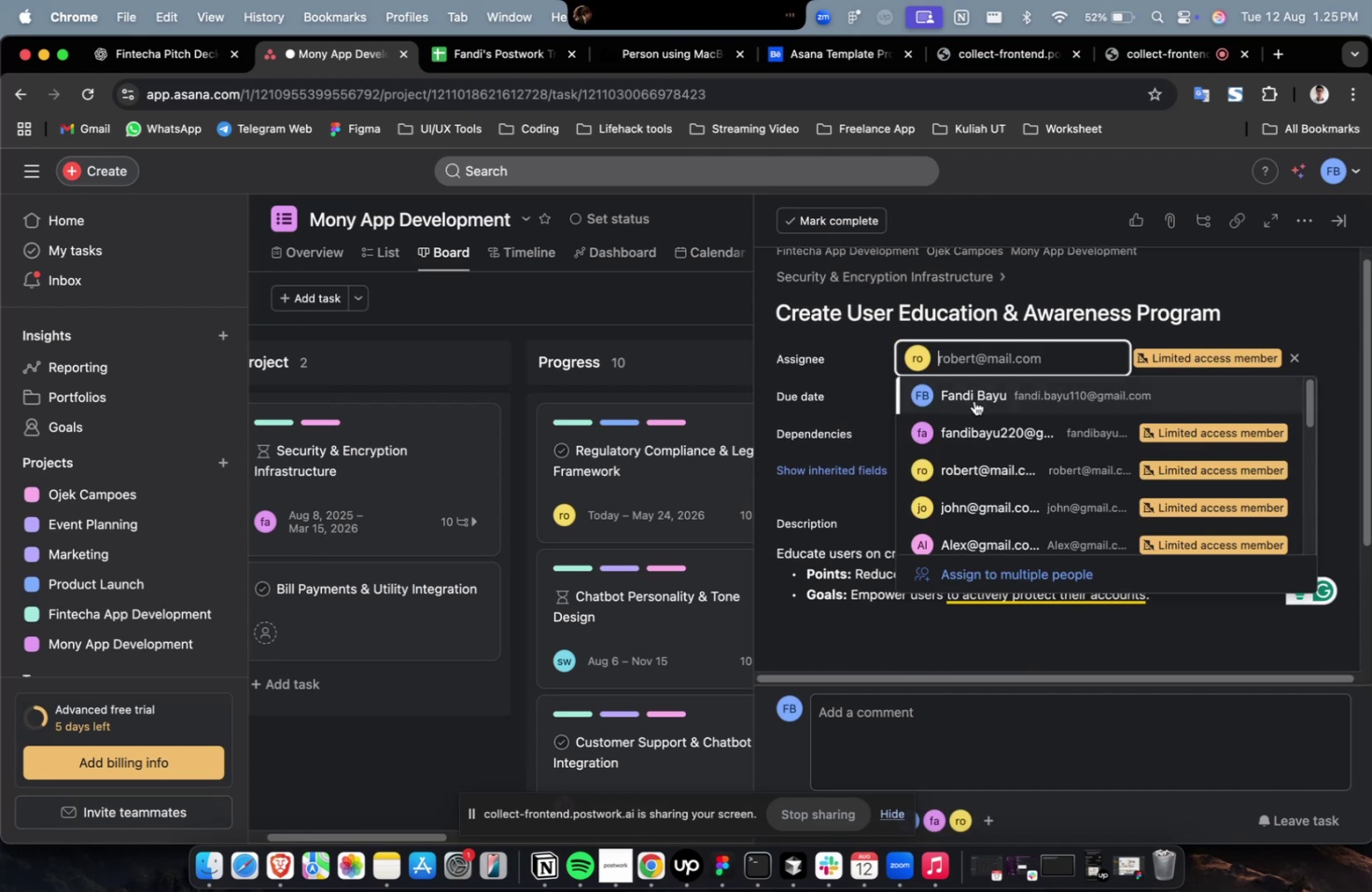 
scroll: coordinate [969, 435], scroll_direction: down, amount: 19.0
 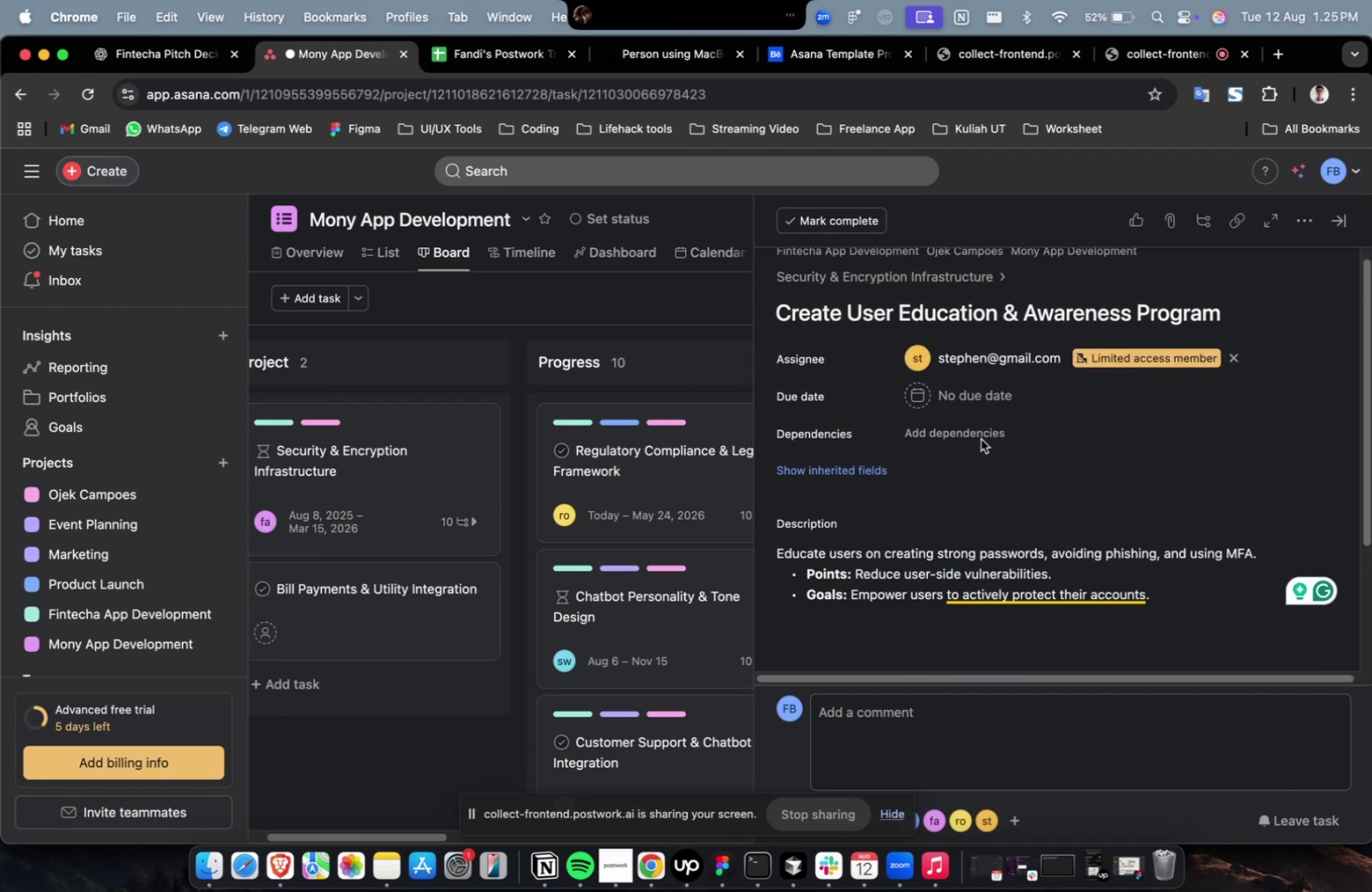 
double_click([976, 395])
 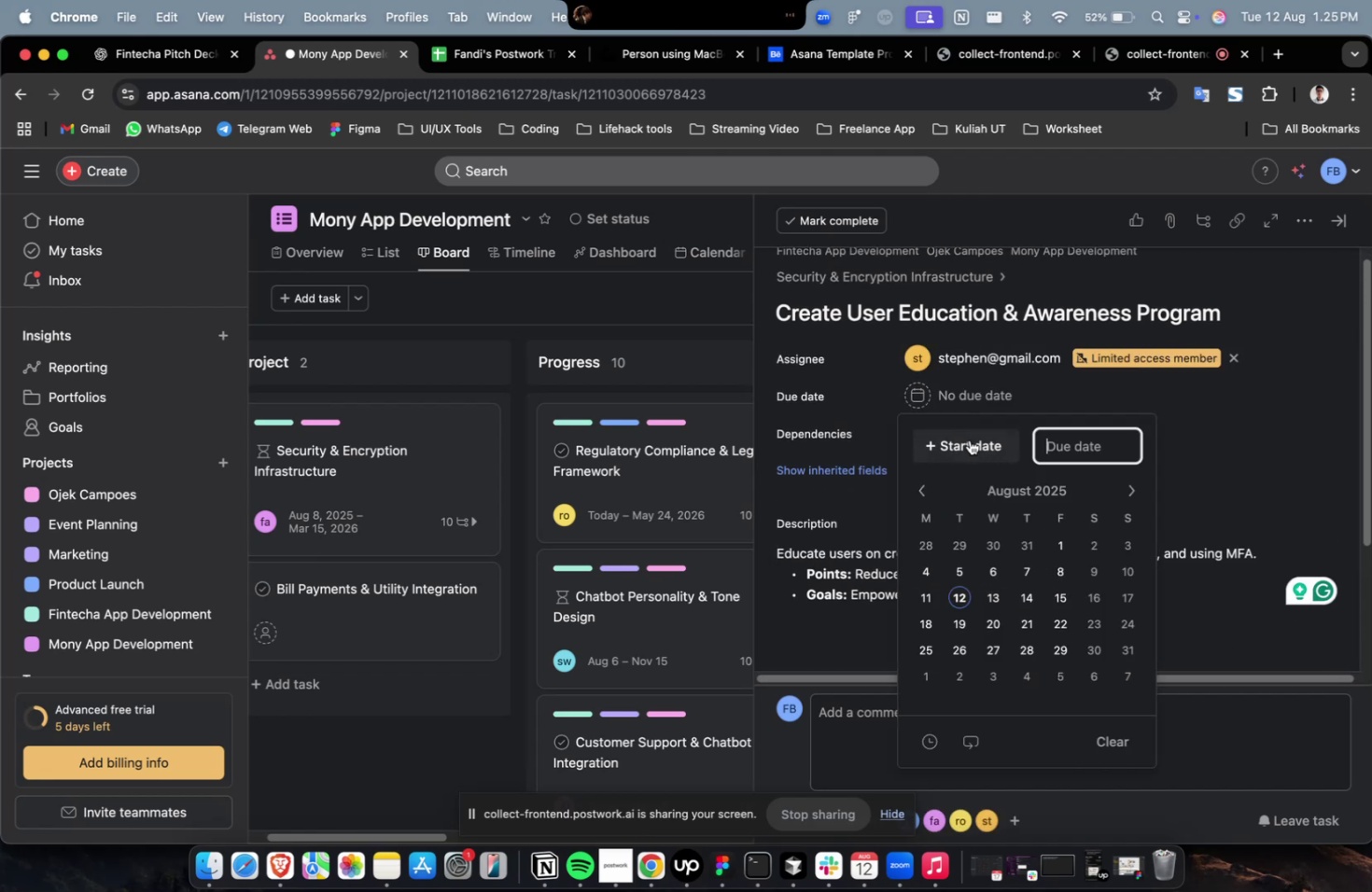 
triple_click([969, 439])
 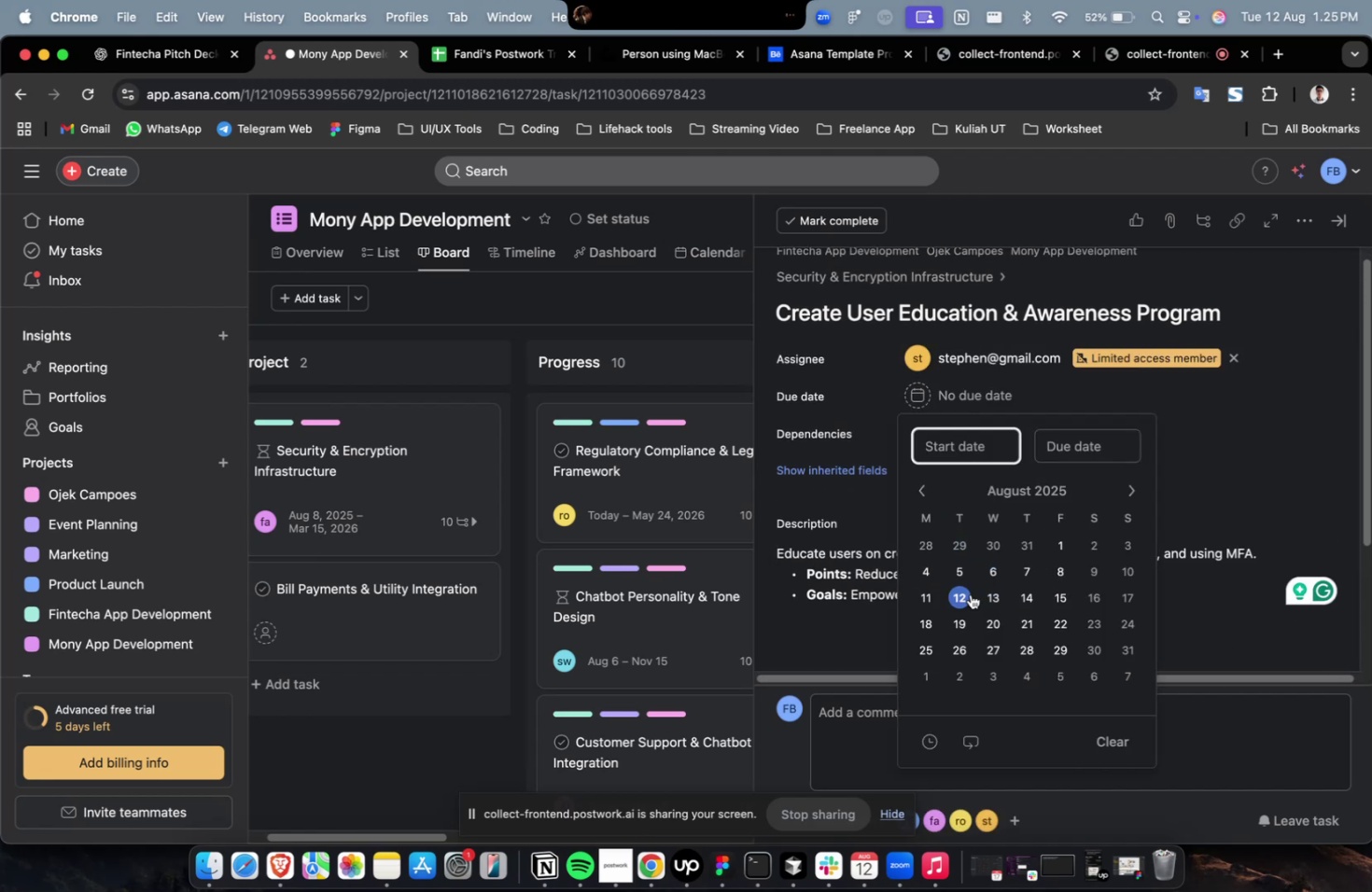 
left_click([965, 594])
 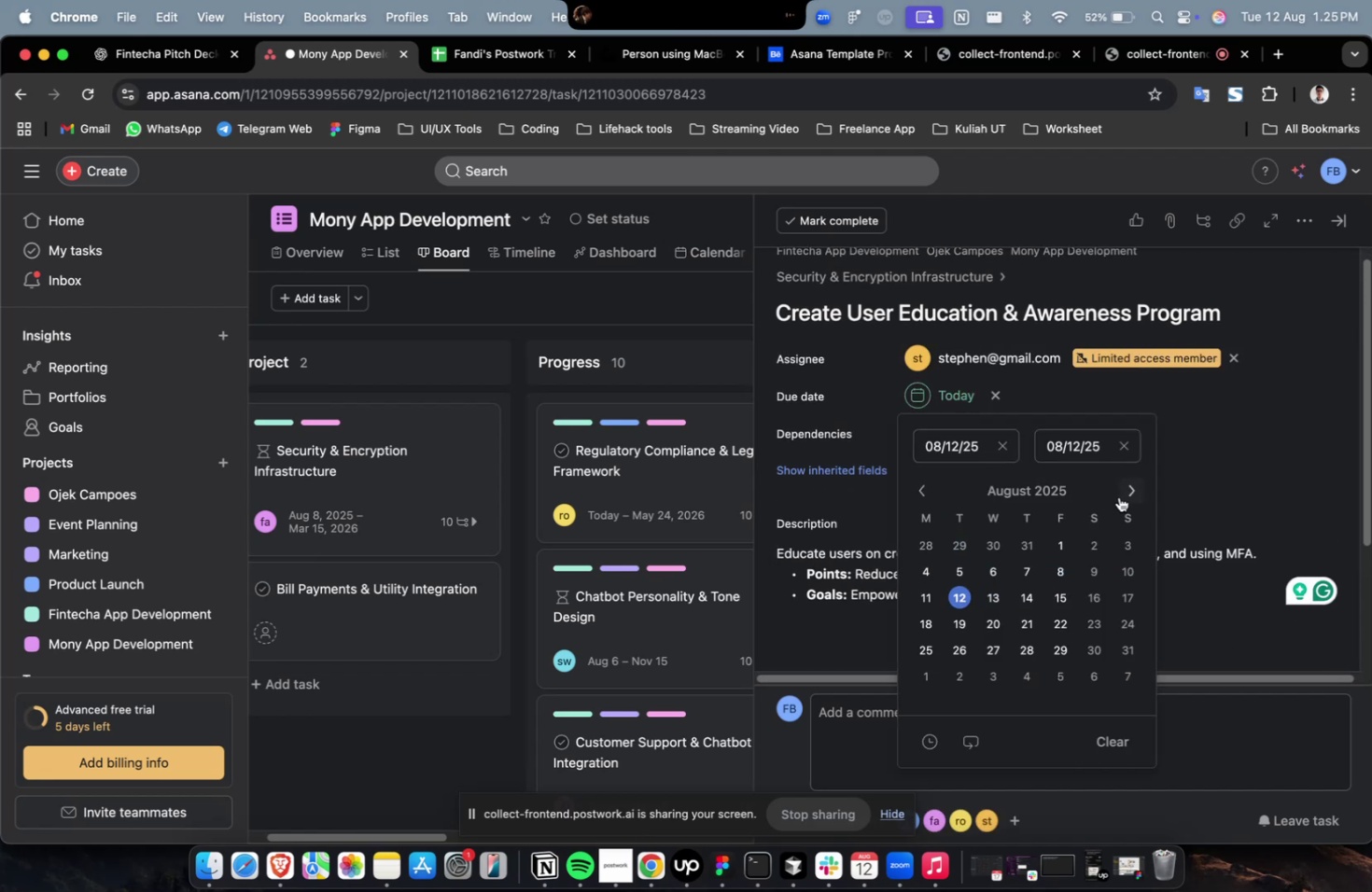 
double_click([1119, 495])
 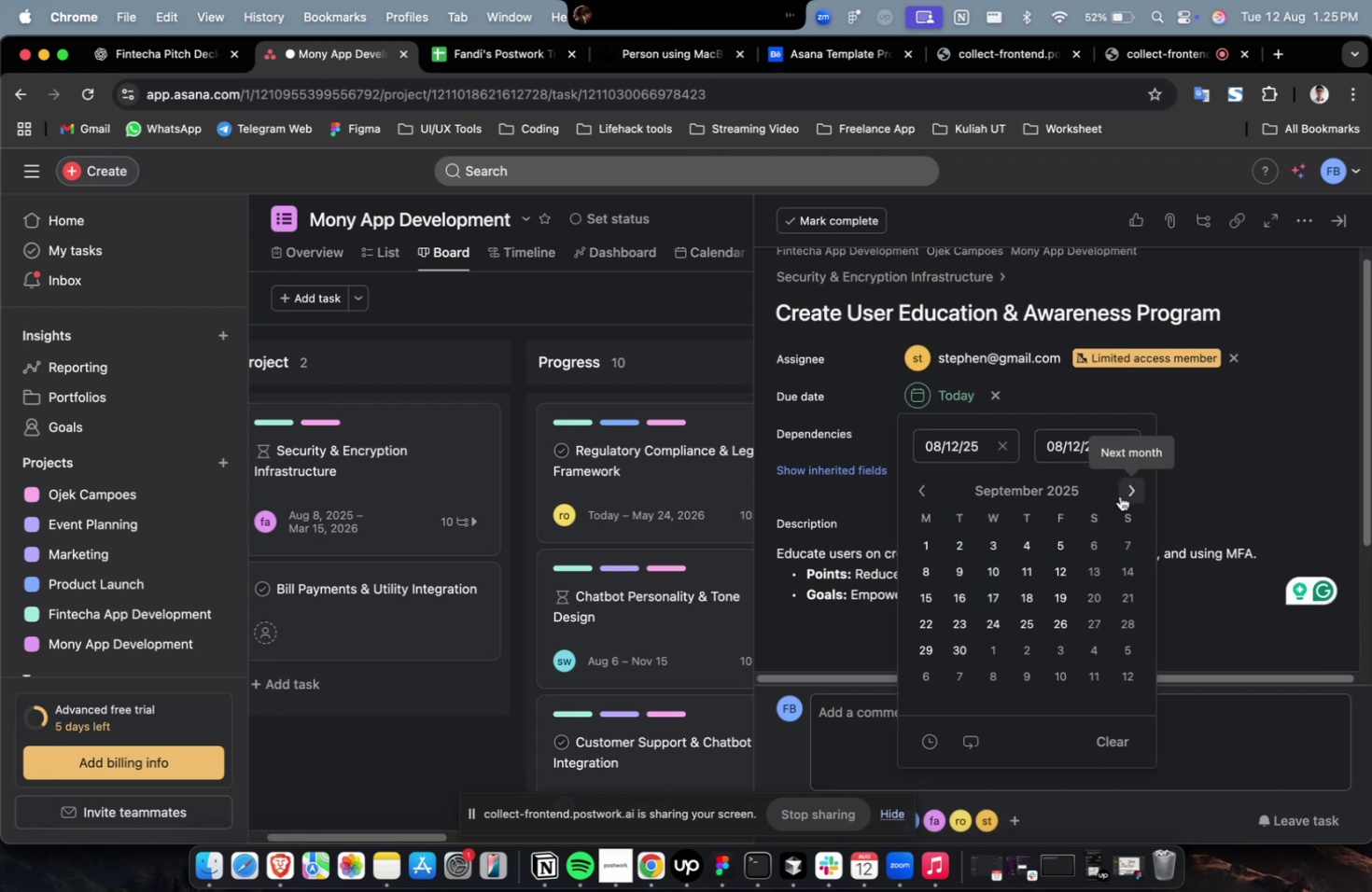 
triple_click([1119, 495])
 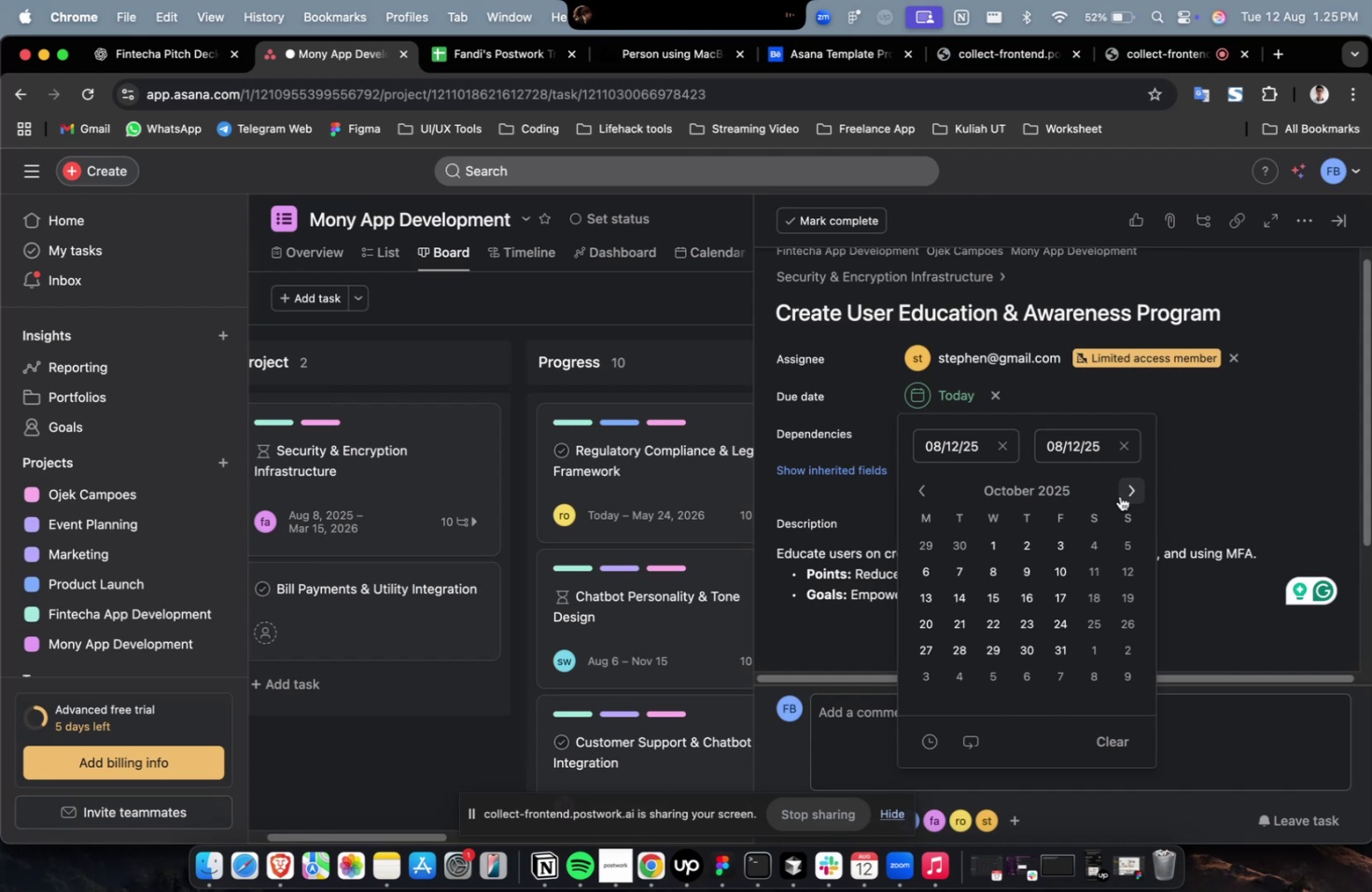 
triple_click([1119, 495])
 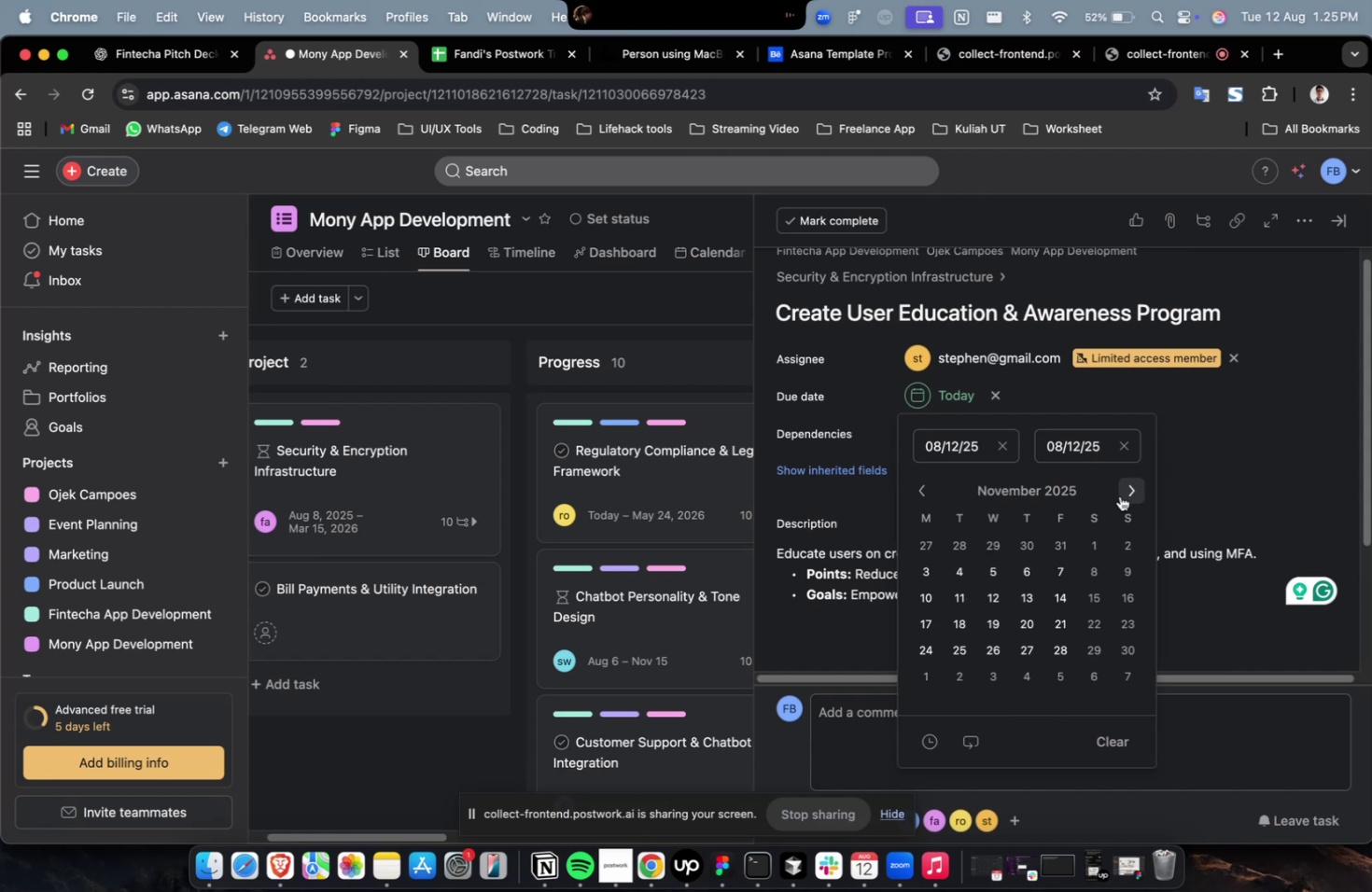 
triple_click([1119, 495])
 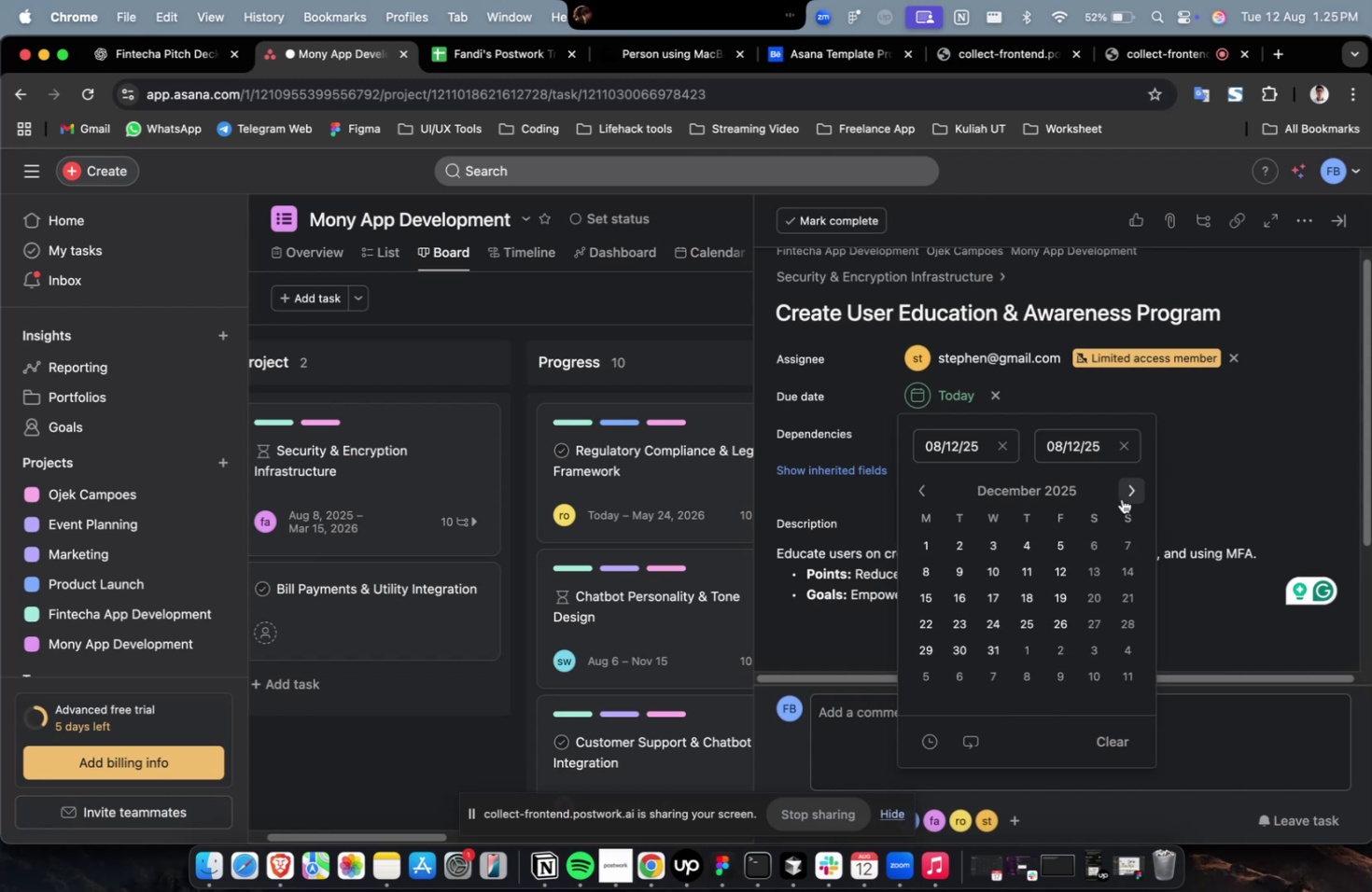 
triple_click([1121, 498])
 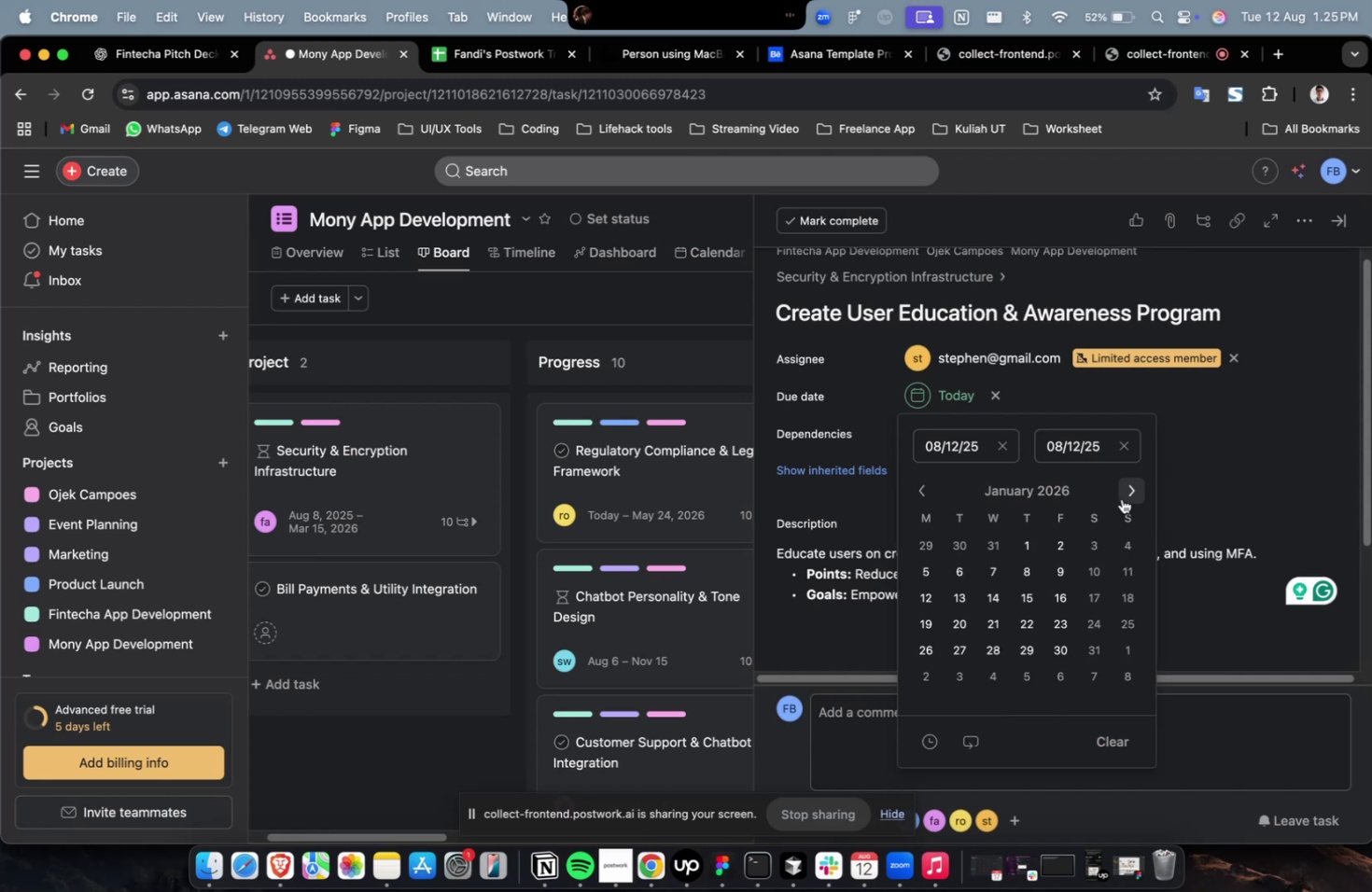 
triple_click([1121, 498])
 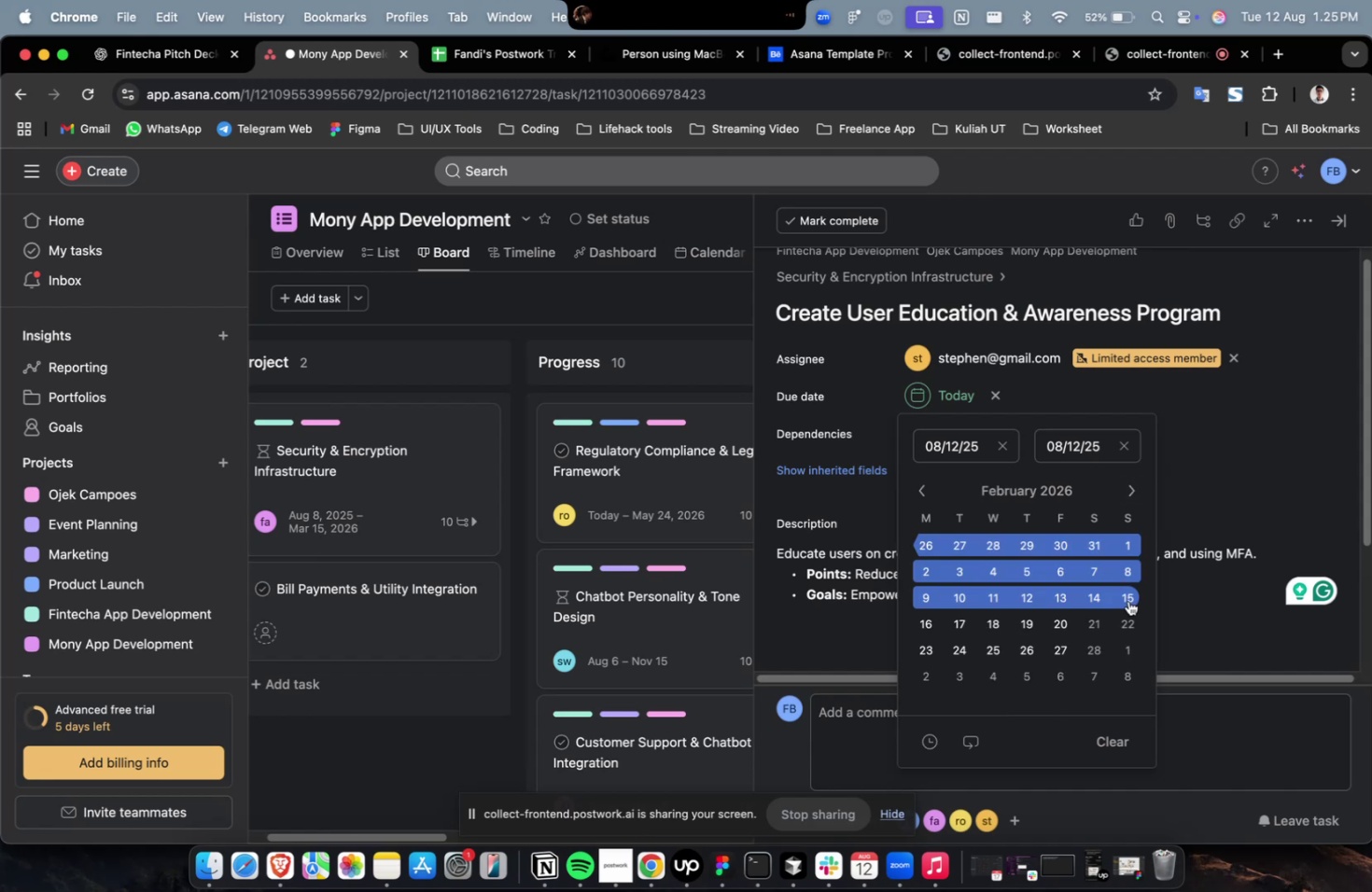 
triple_click([1127, 600])
 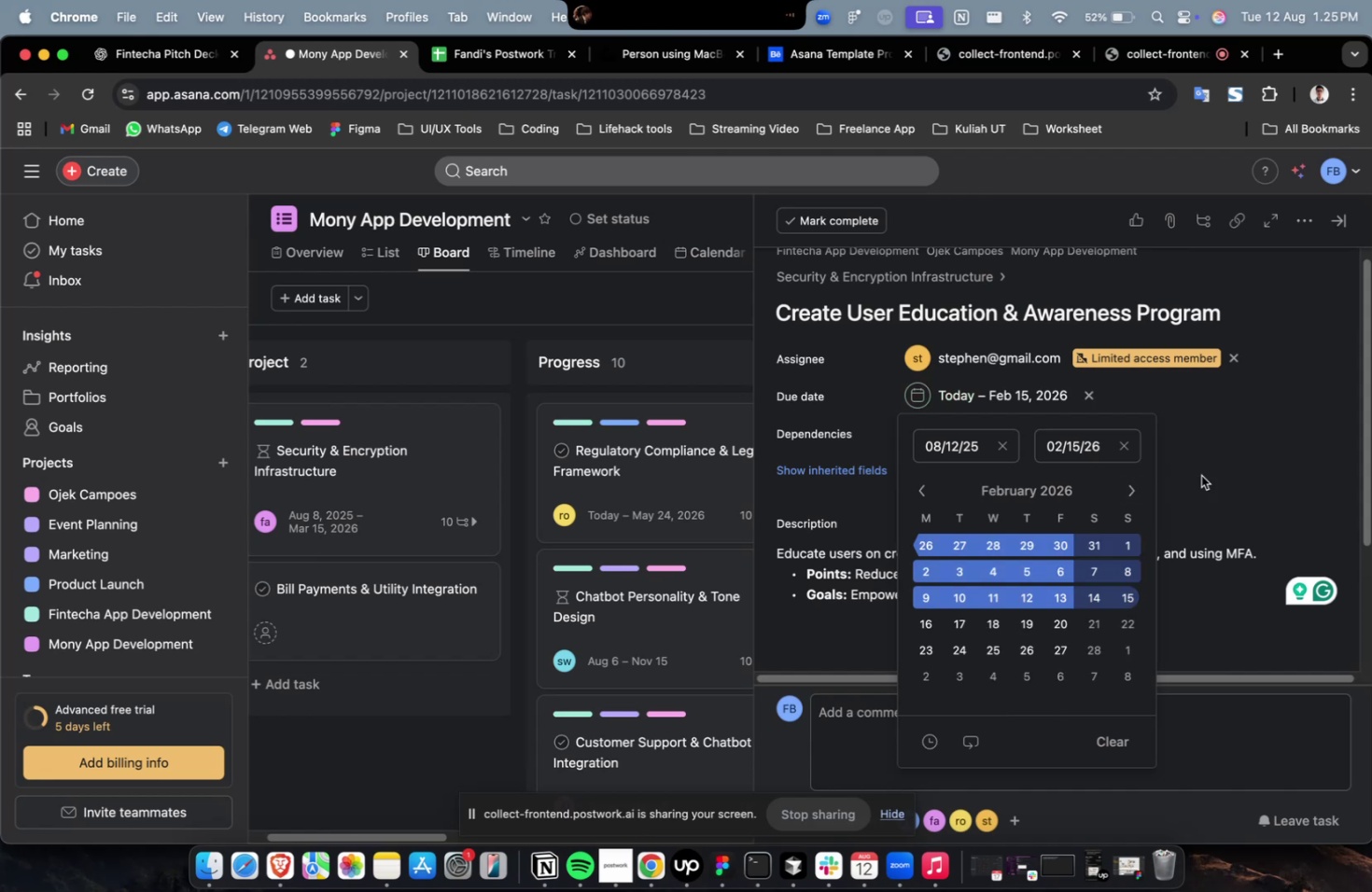 
triple_click([1206, 466])
 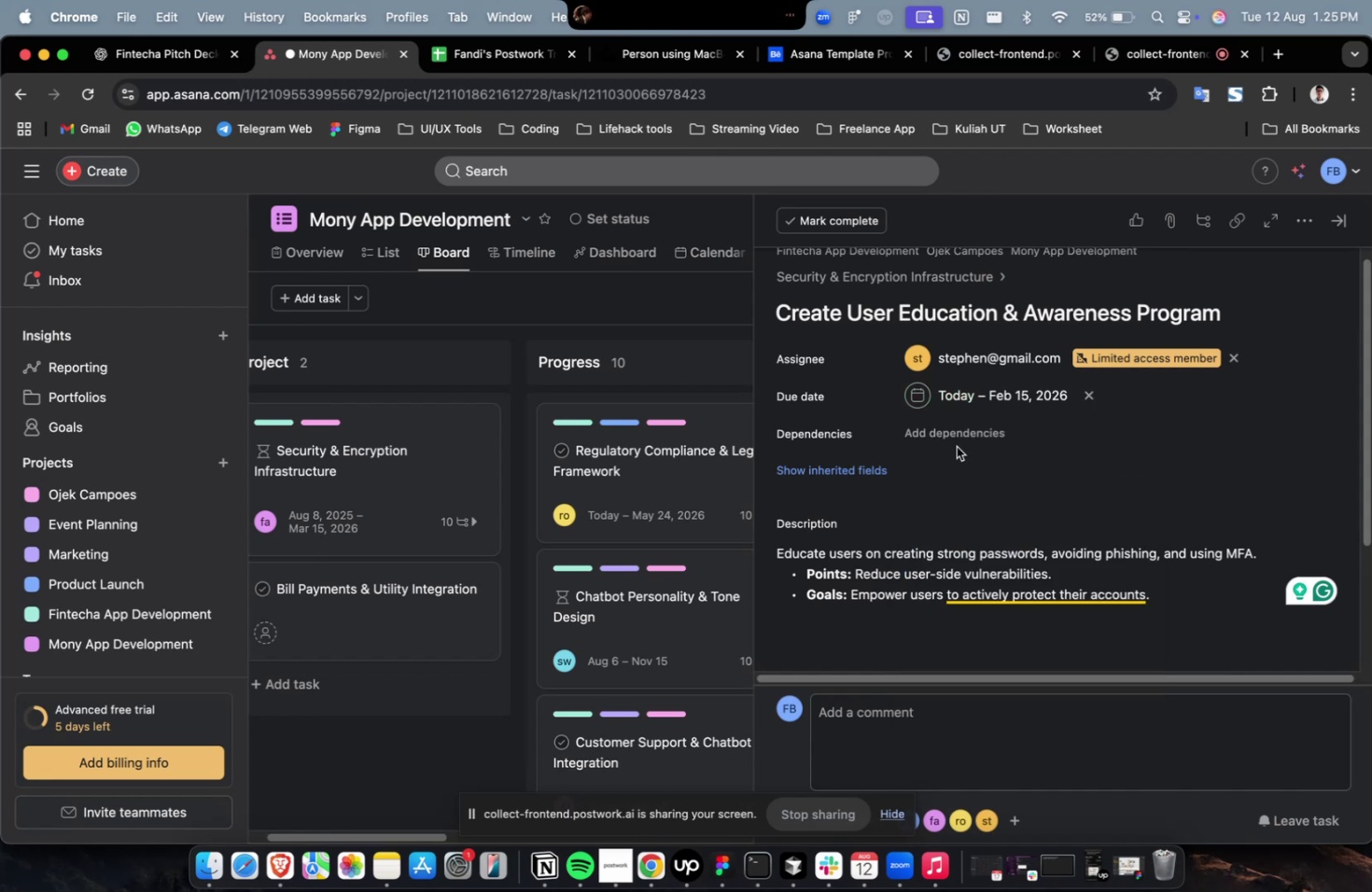 
triple_click([956, 443])
 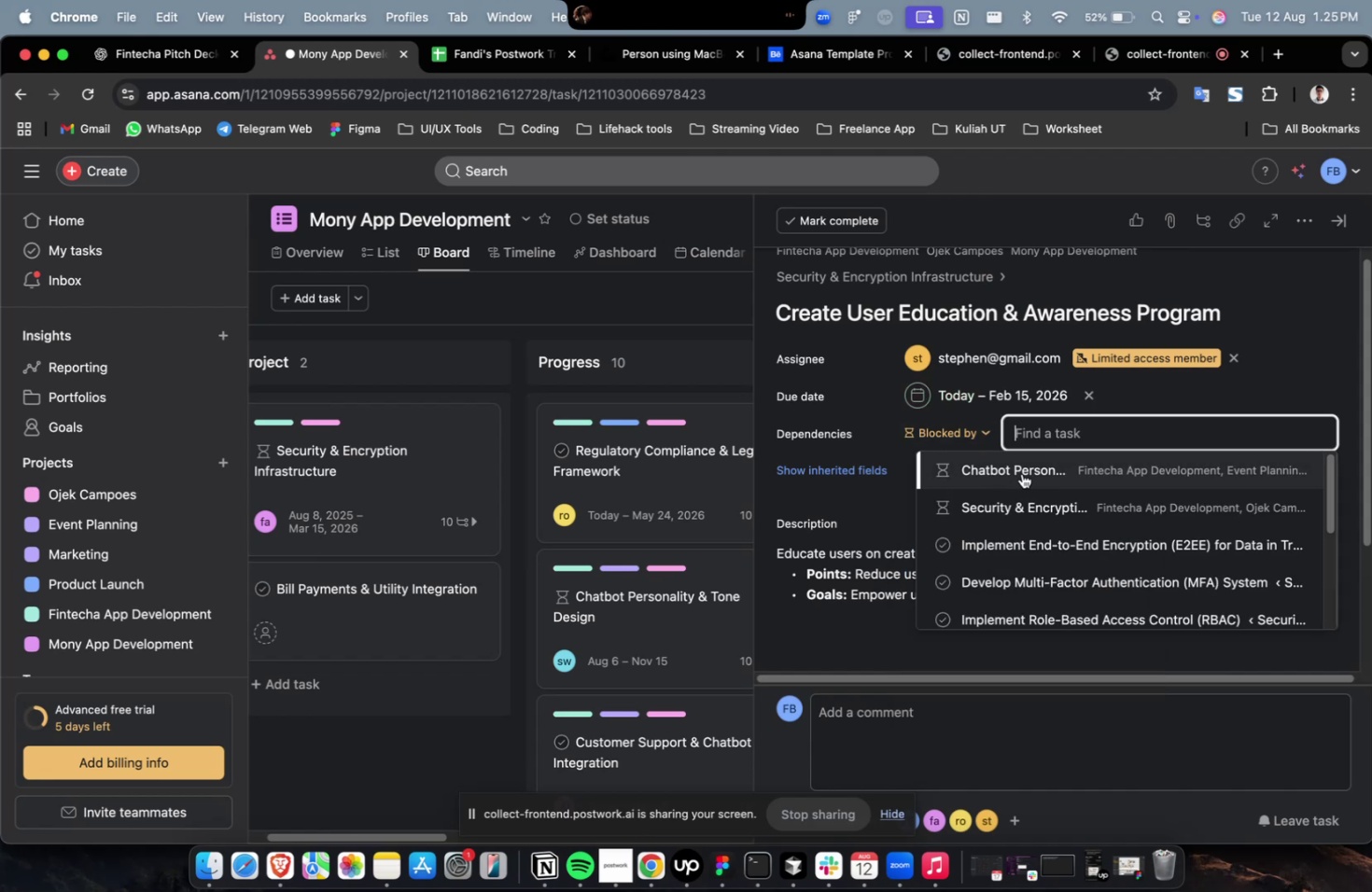 
triple_click([1021, 473])
 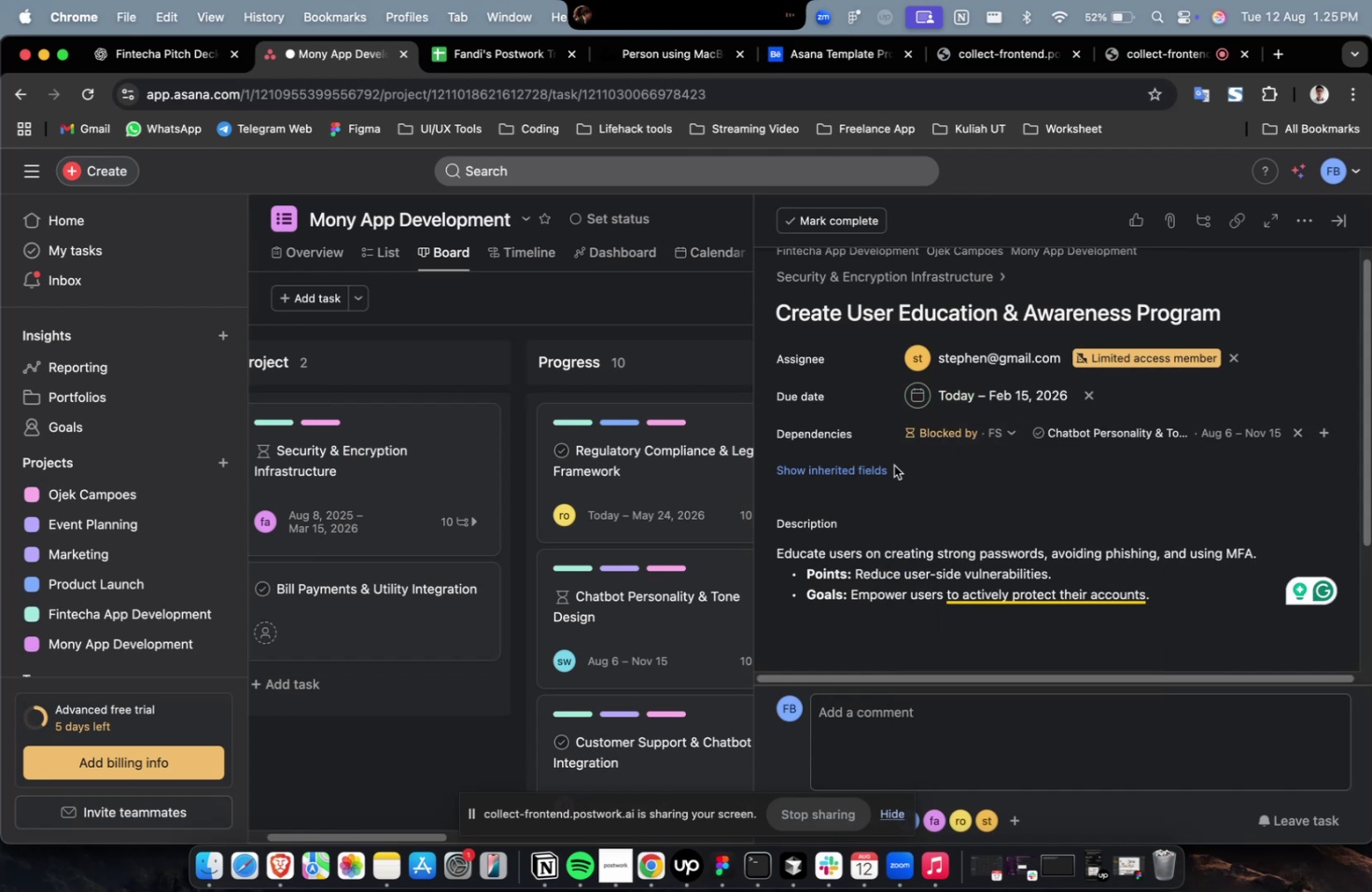 
left_click([875, 465])
 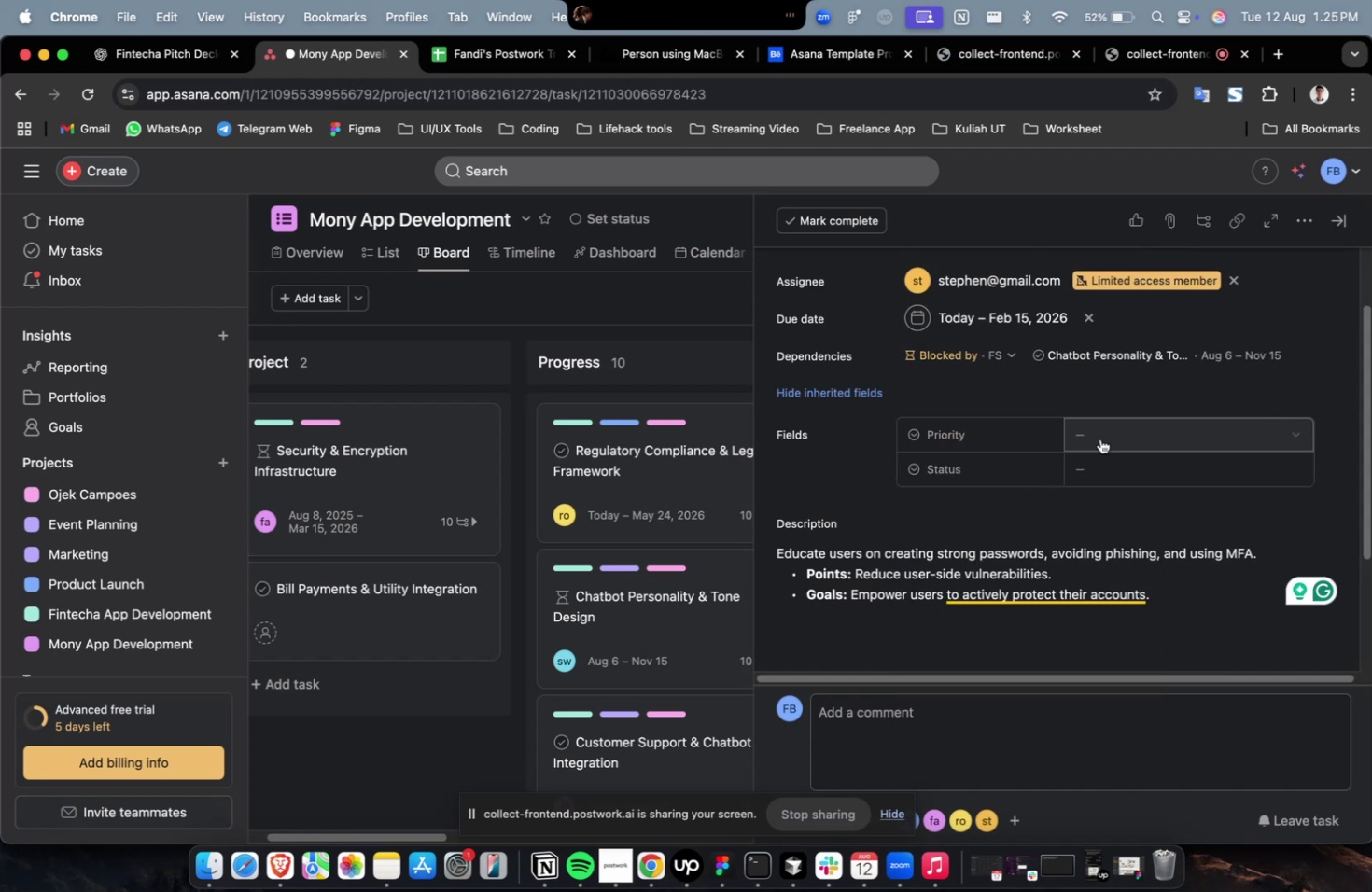 
double_click([1099, 439])
 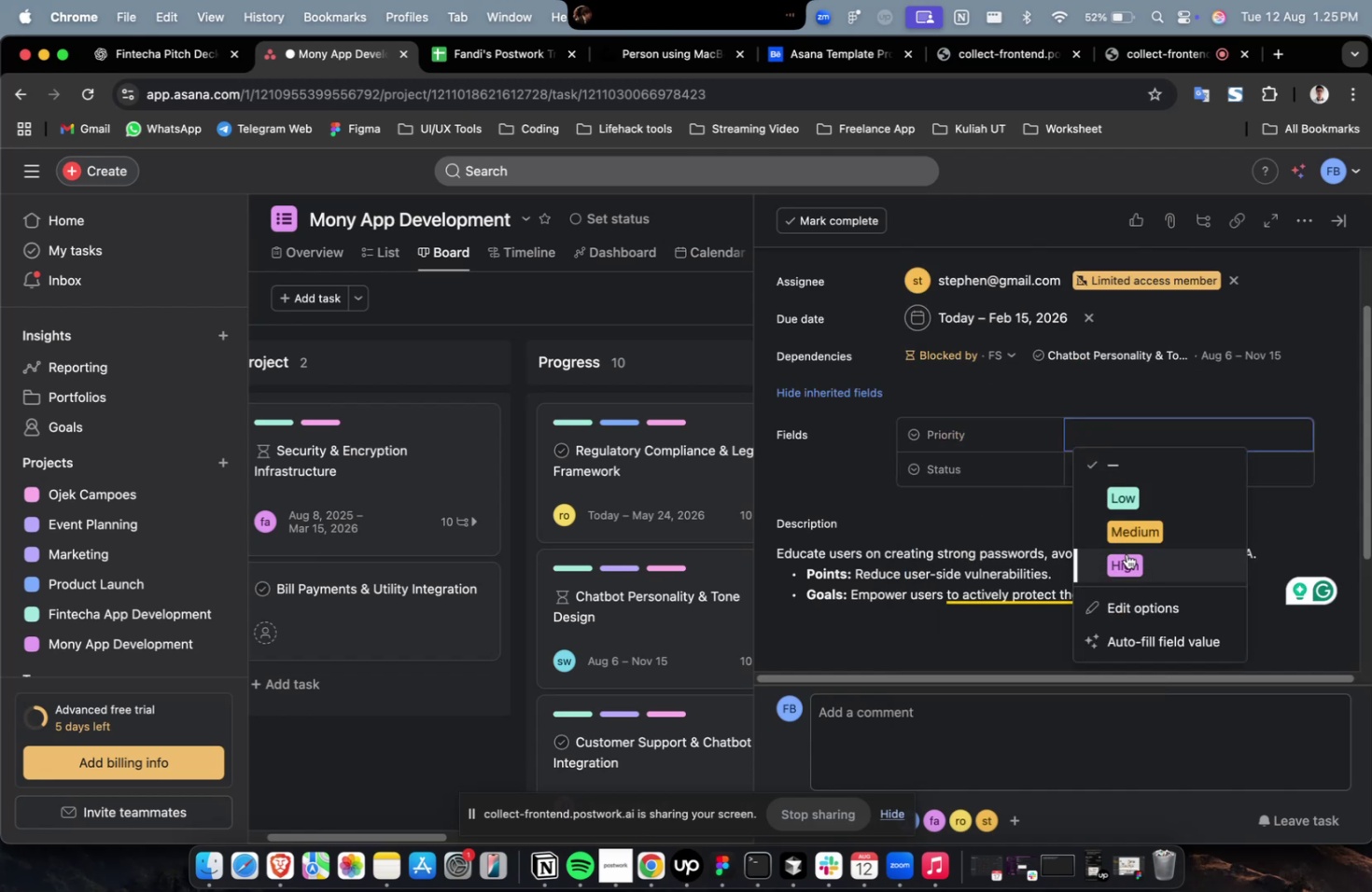 
triple_click([1126, 557])
 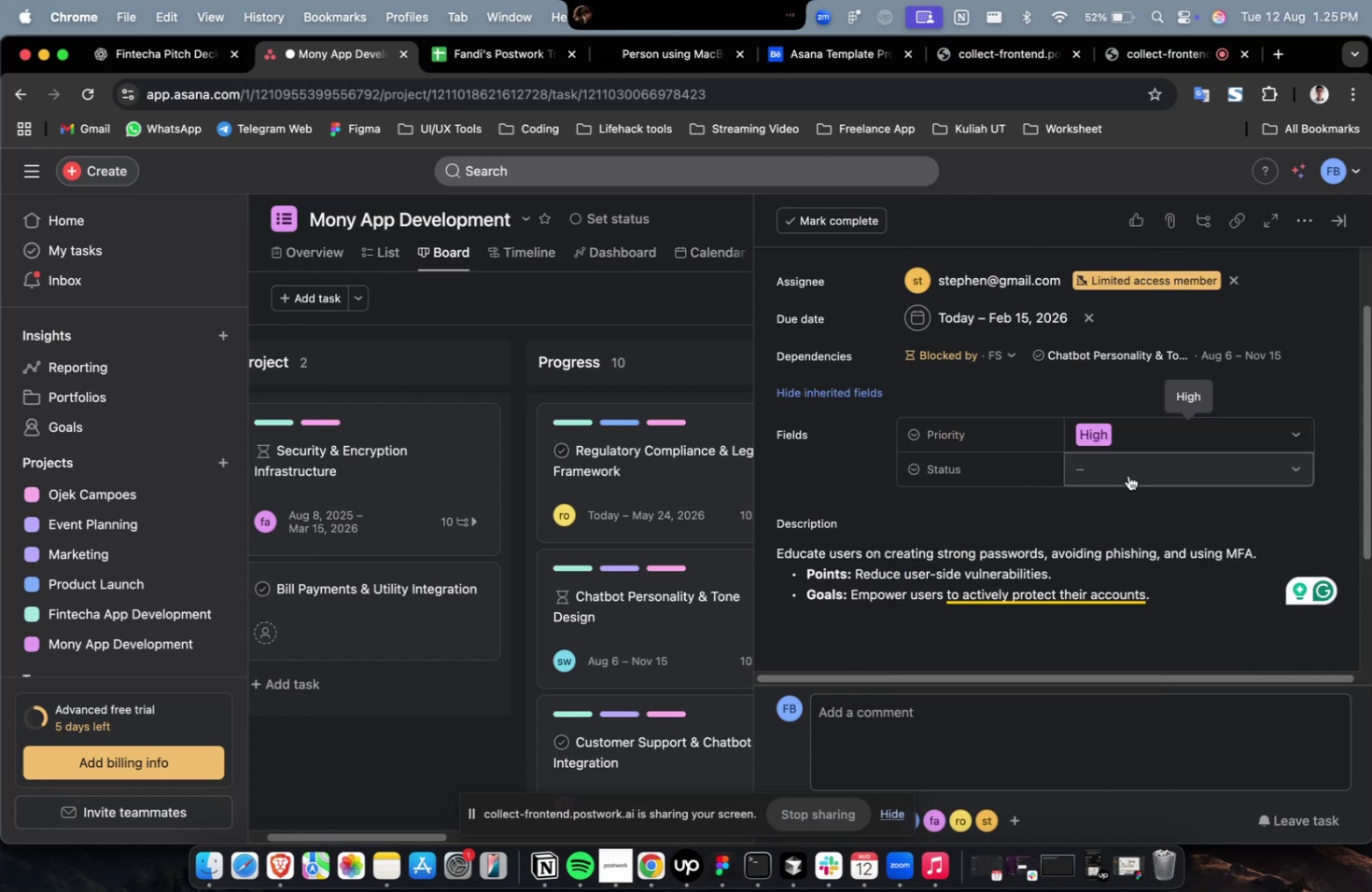 
triple_click([1129, 472])
 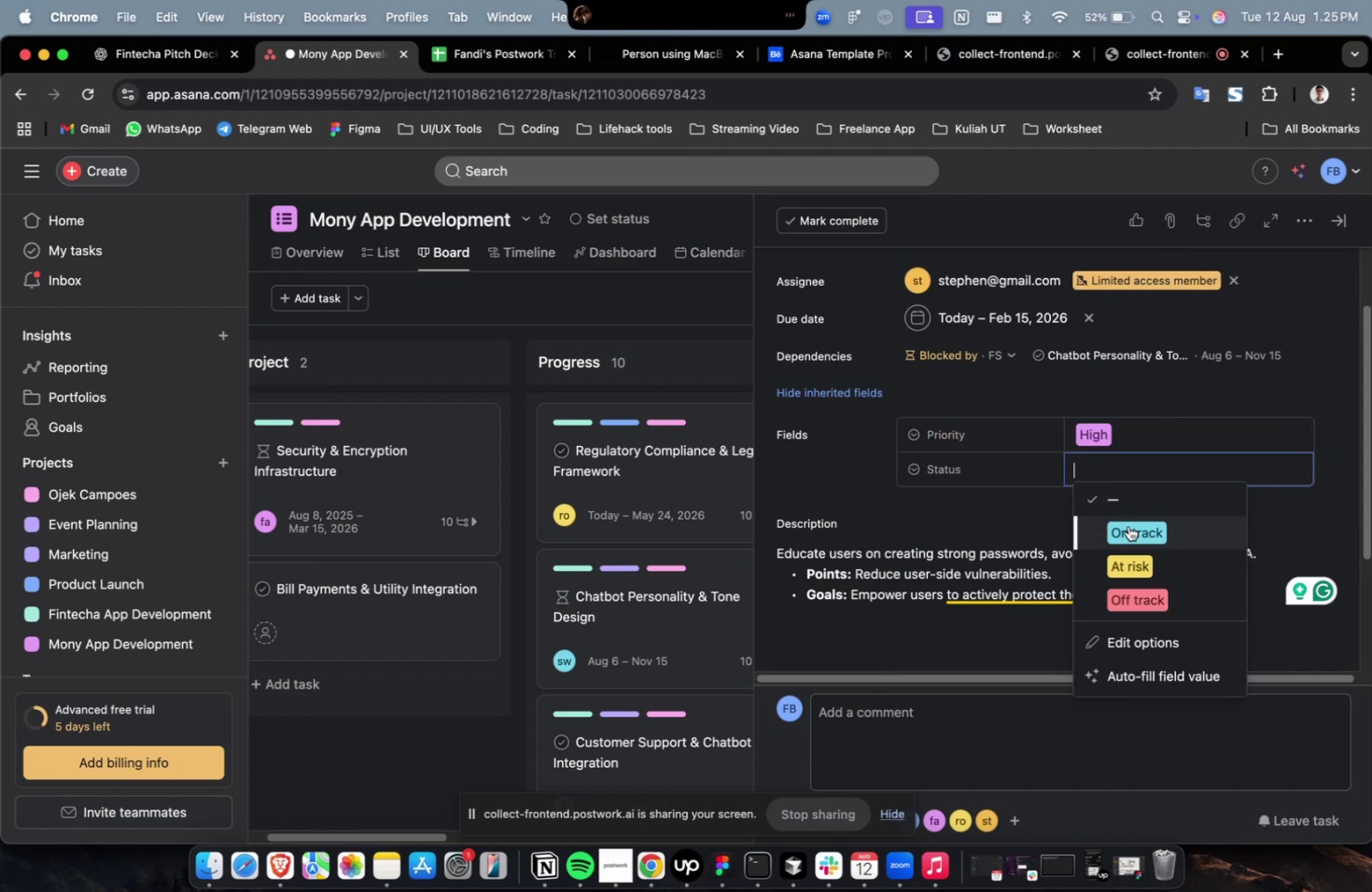 
triple_click([1127, 525])
 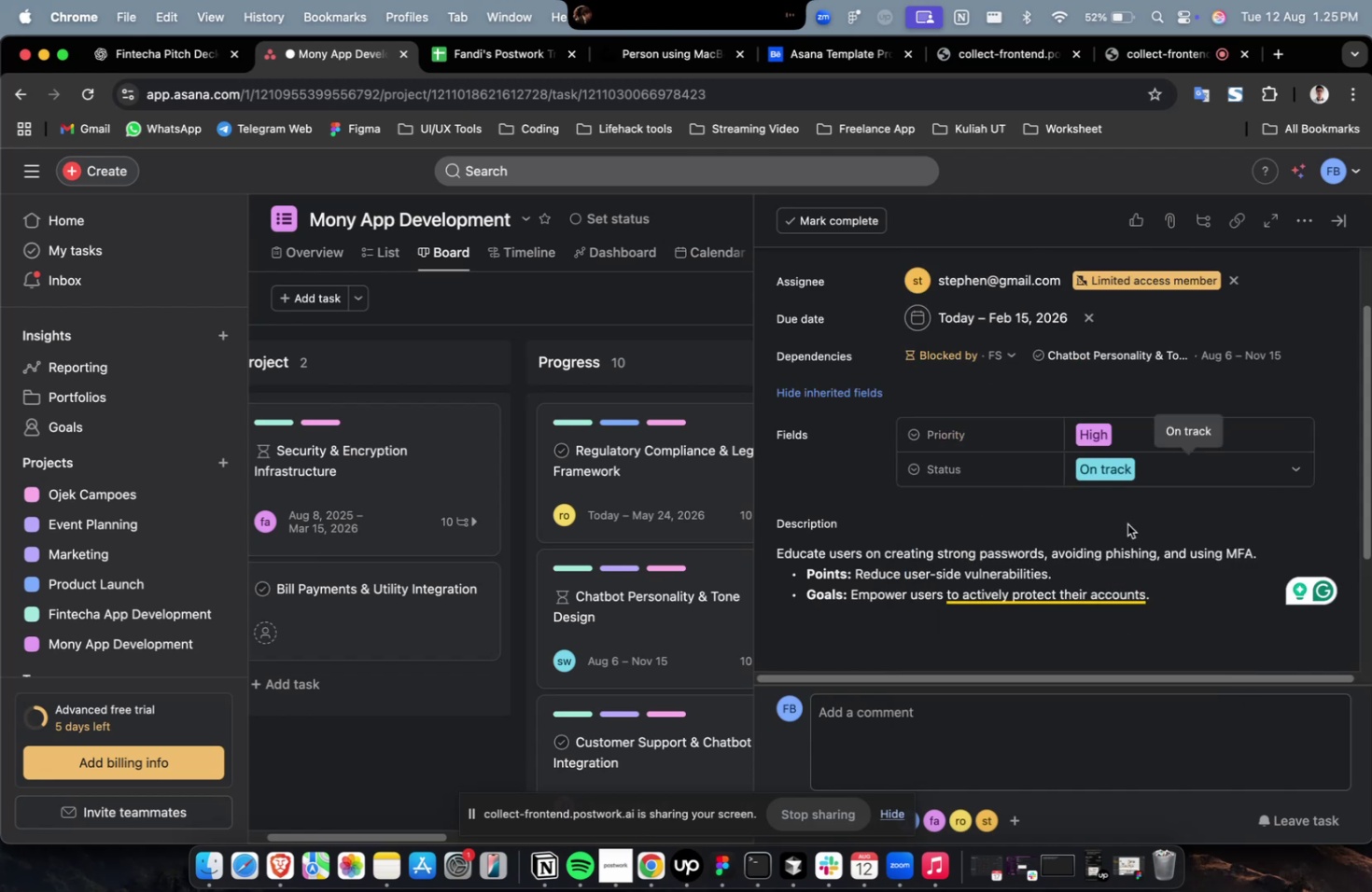 
scroll: coordinate [1125, 521], scroll_direction: up, amount: 3.0
 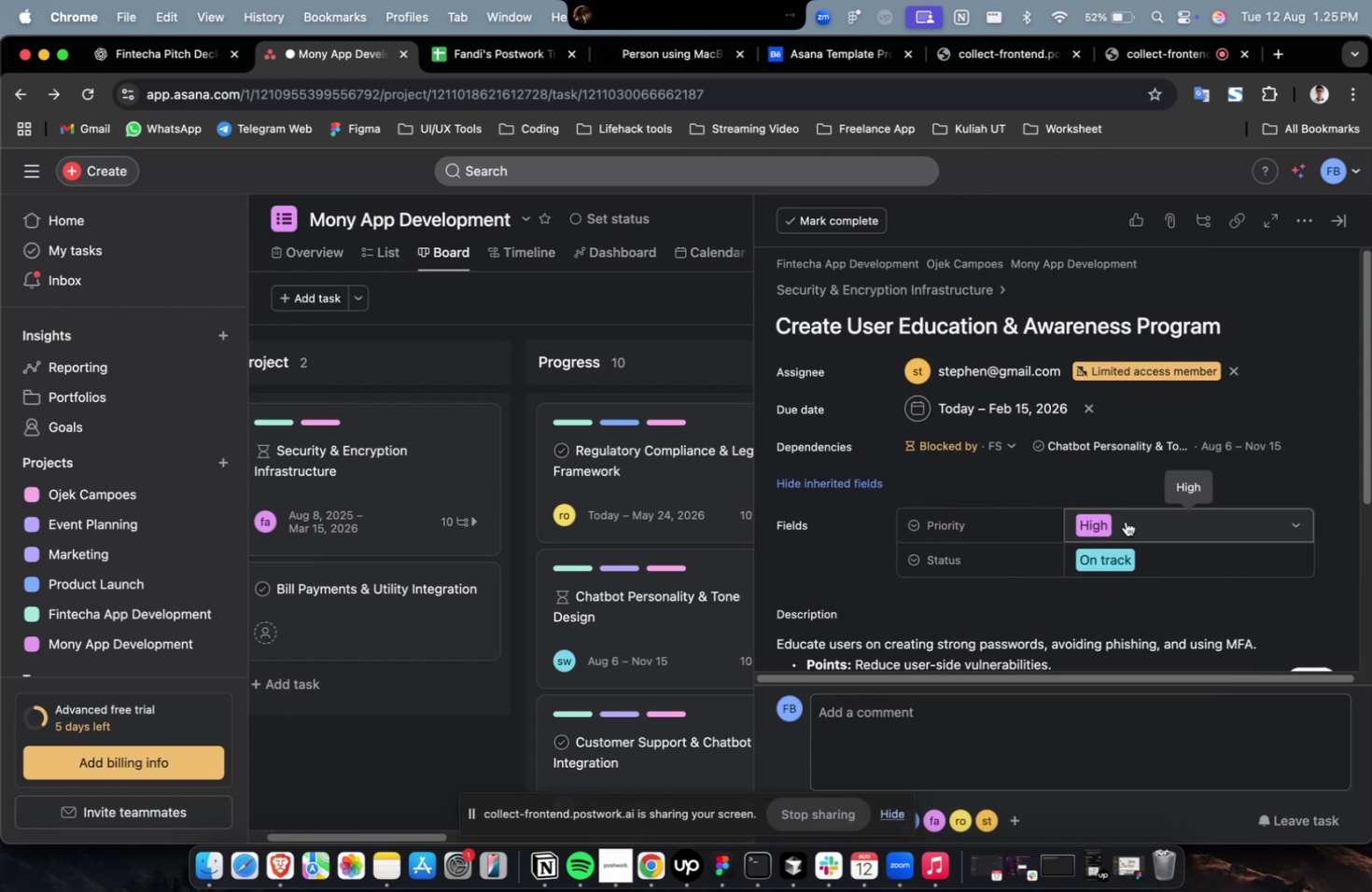 
scroll: coordinate [1125, 521], scroll_direction: down, amount: 34.0
 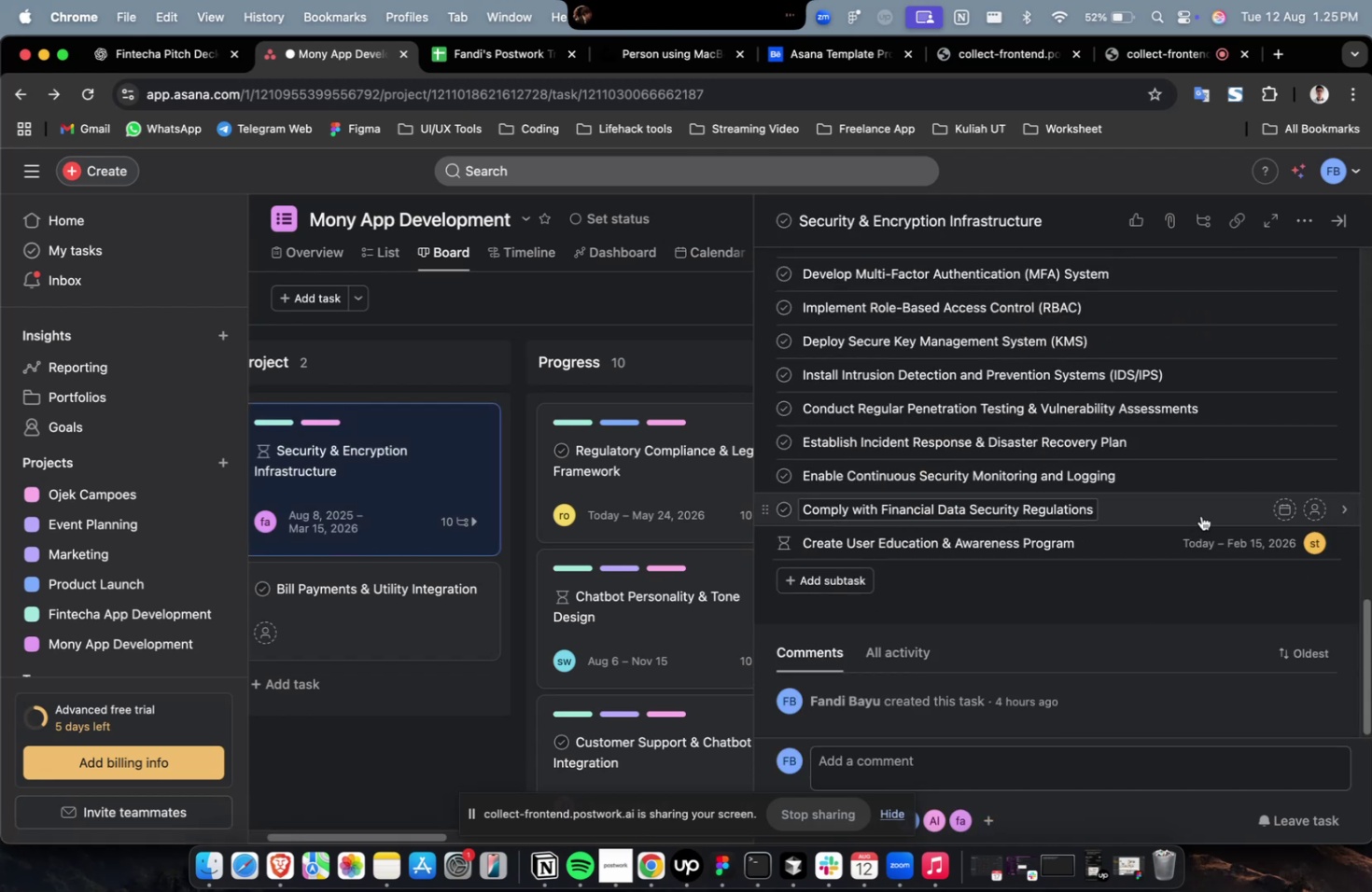 
left_click([1202, 513])
 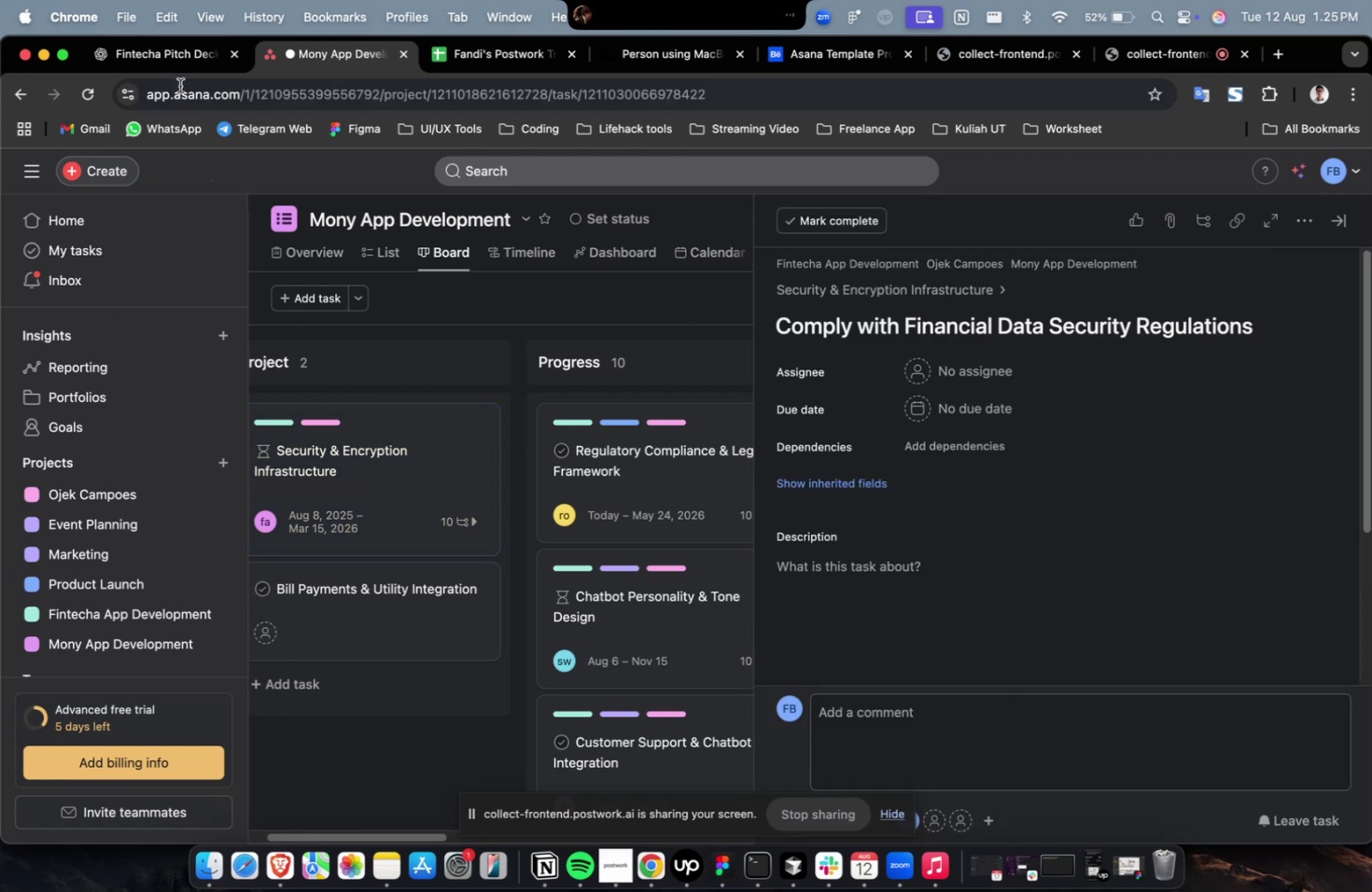 
left_click([185, 66])
 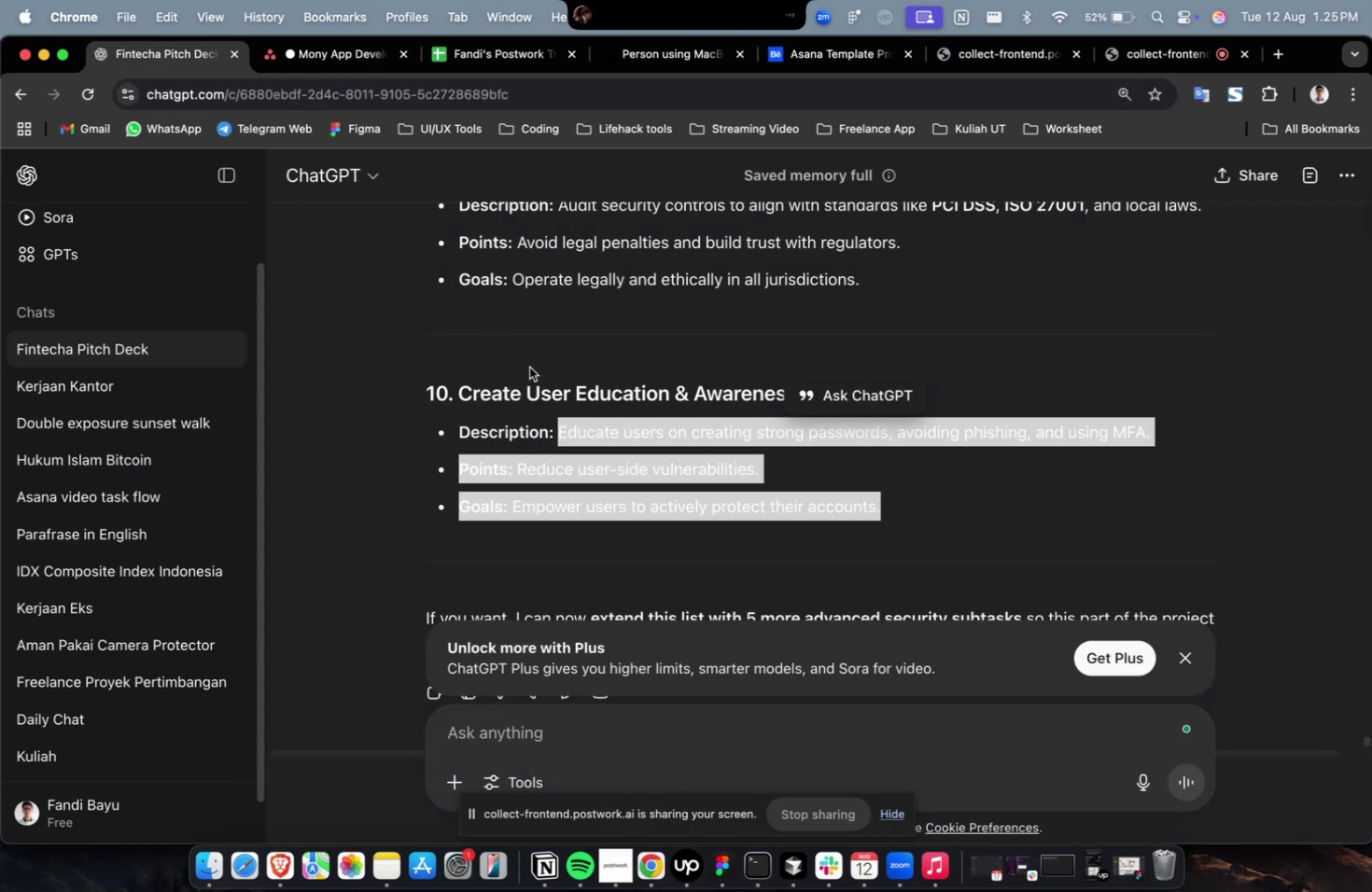 
scroll: coordinate [554, 383], scroll_direction: up, amount: 5.0
 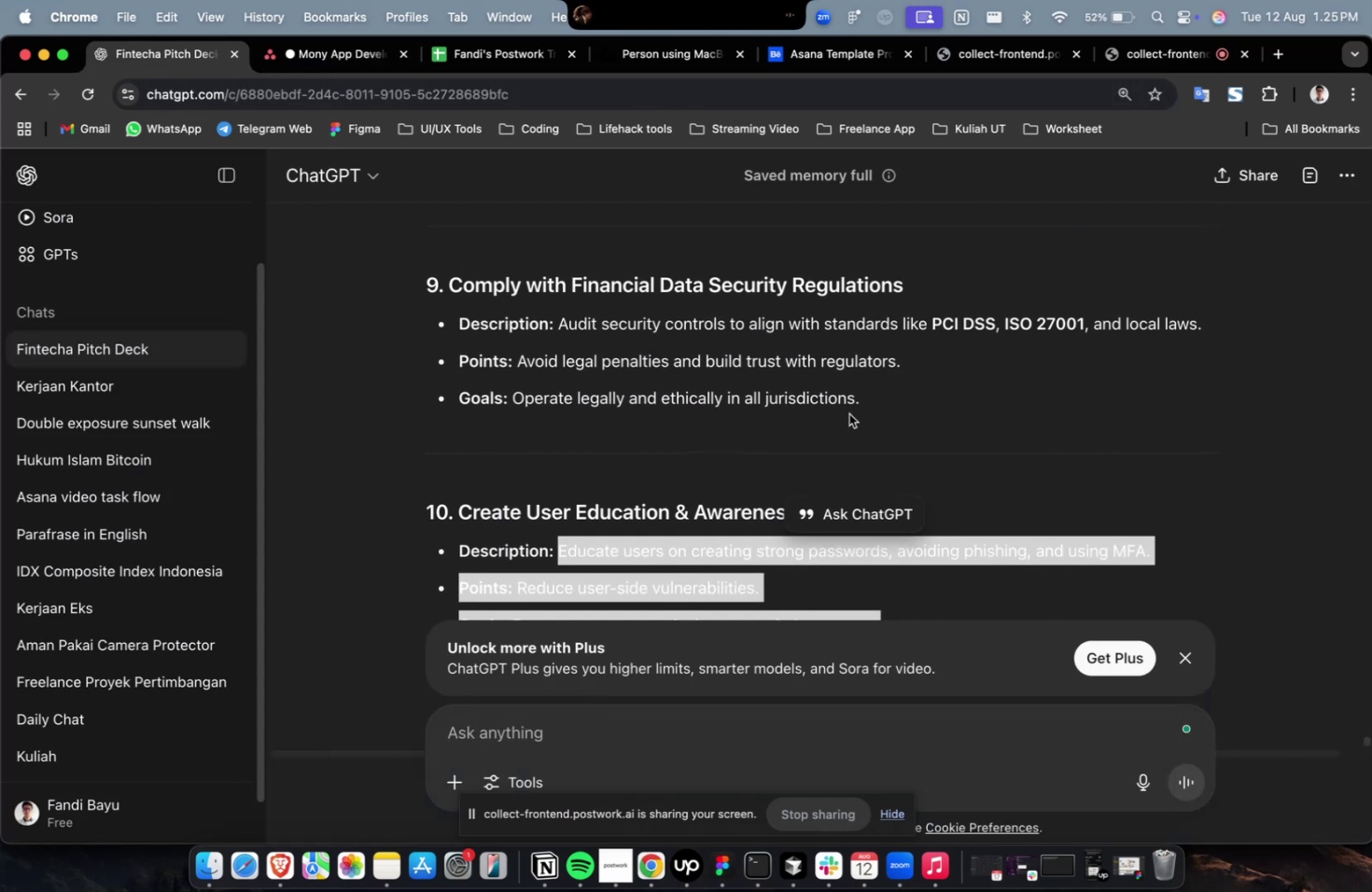 
left_click_drag(start_coordinate=[861, 411], to_coordinate=[557, 326])
 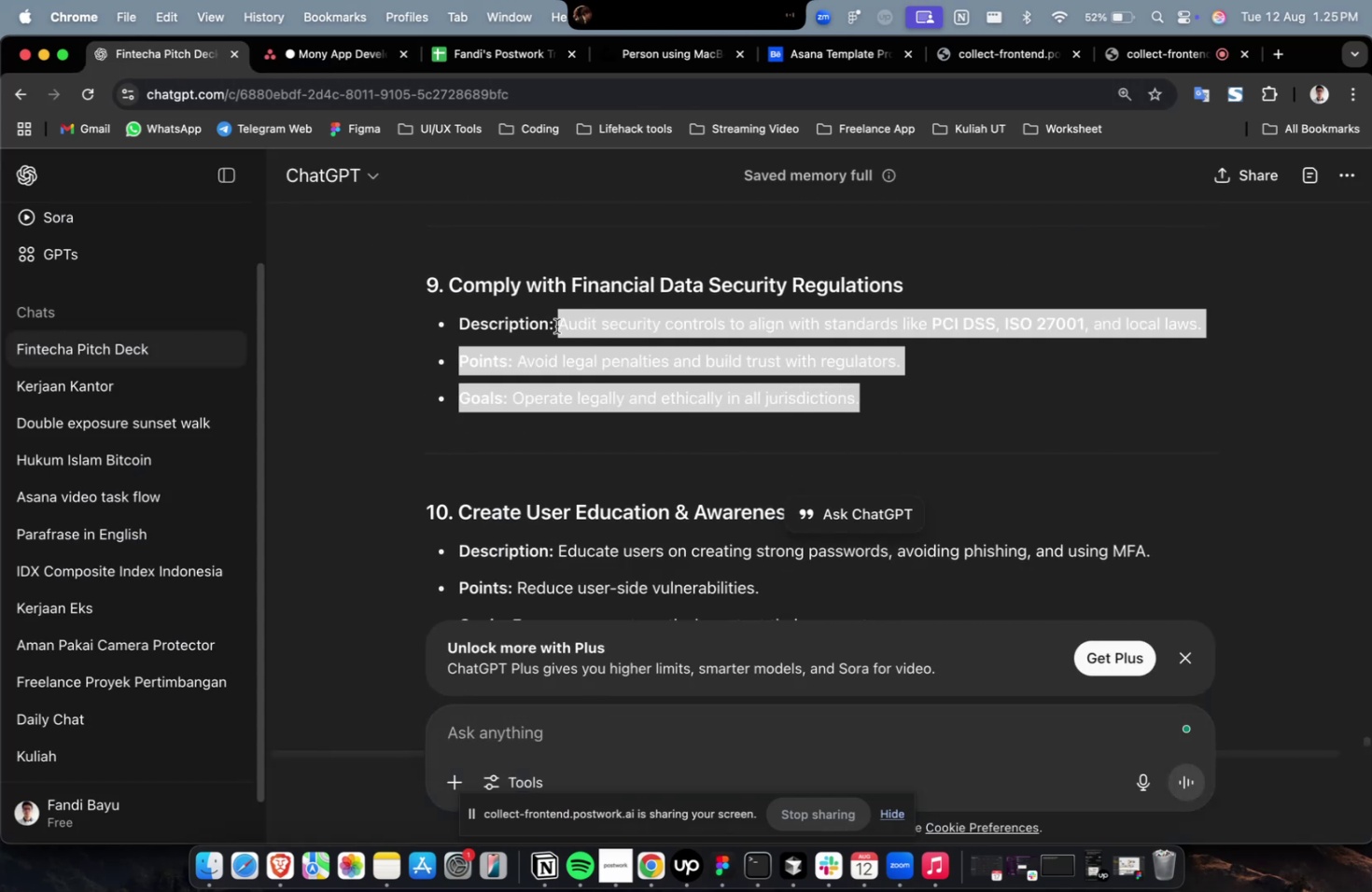 
key(Meta+C)
 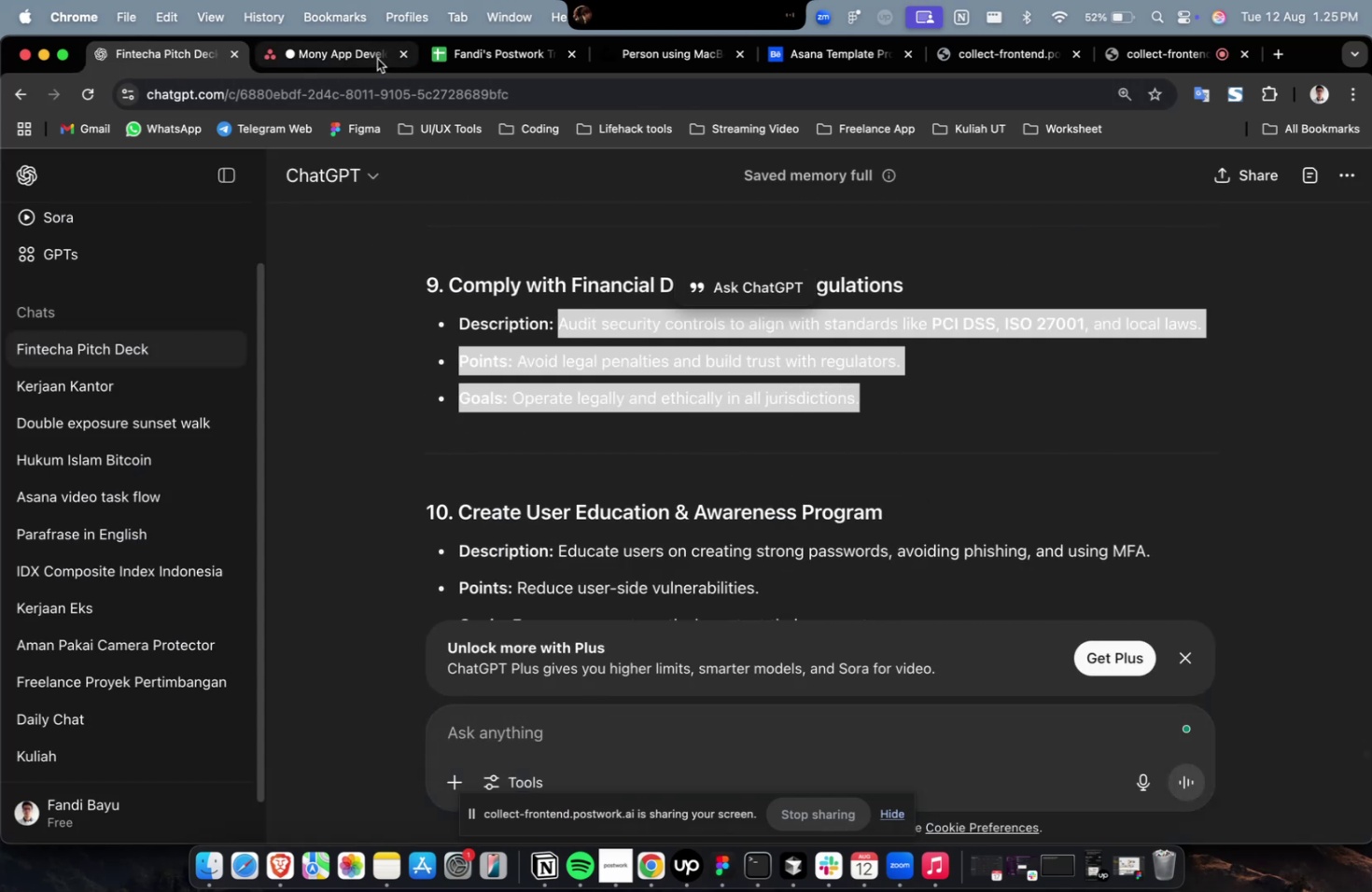 
key(Meta+C)
 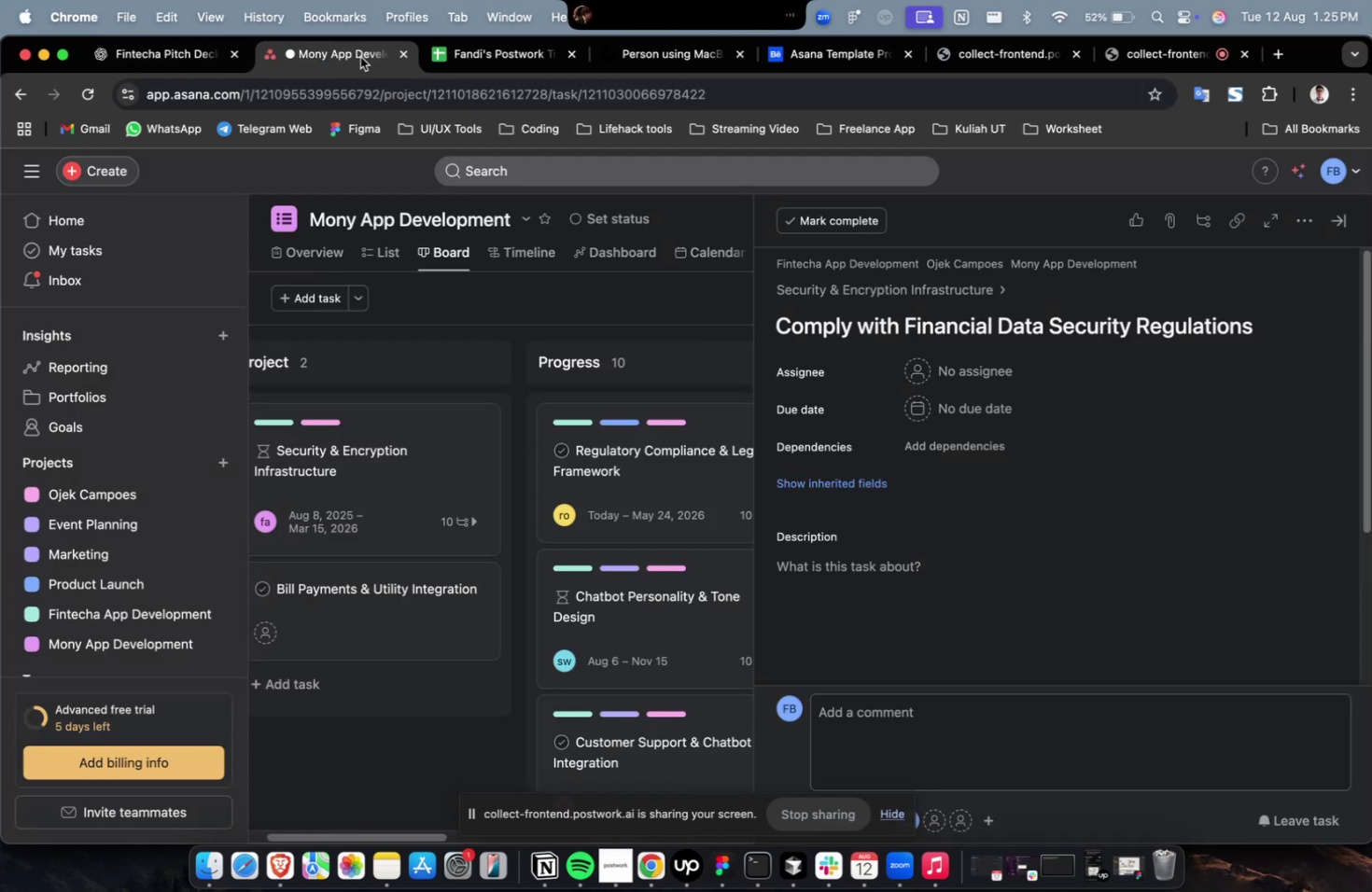 
left_click([360, 57])
 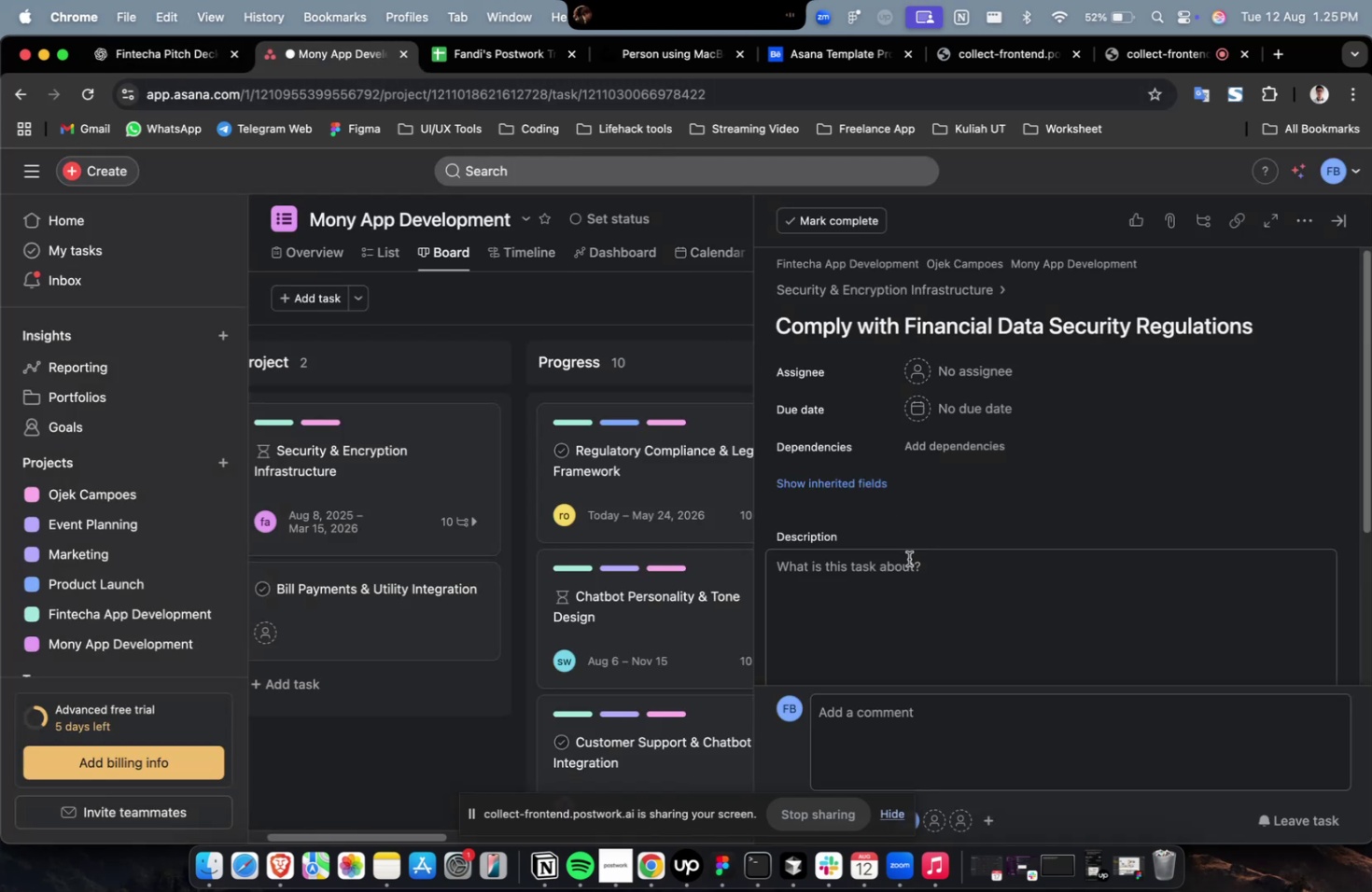 
left_click([907, 561])
 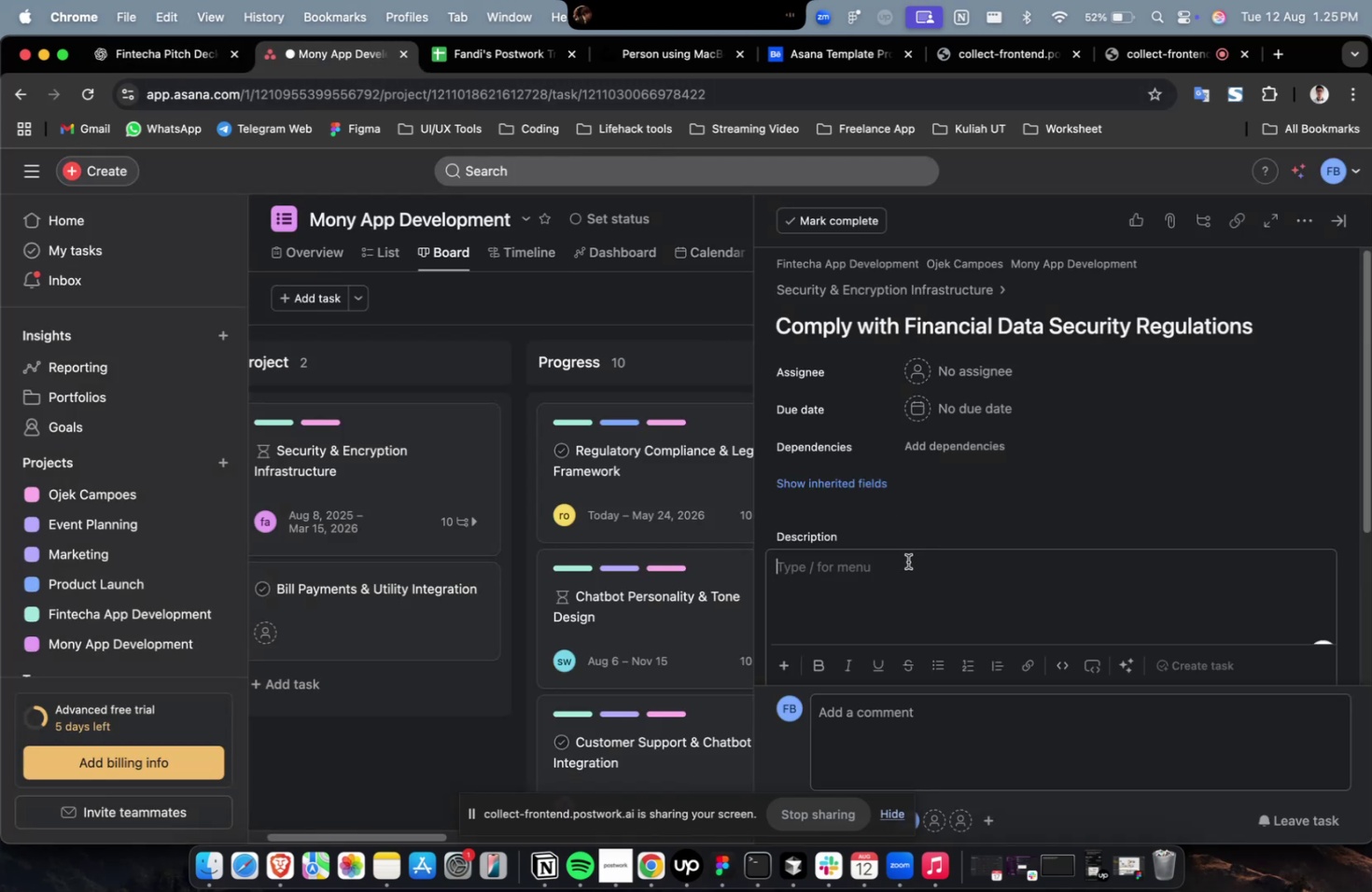 
key(Meta+V)
 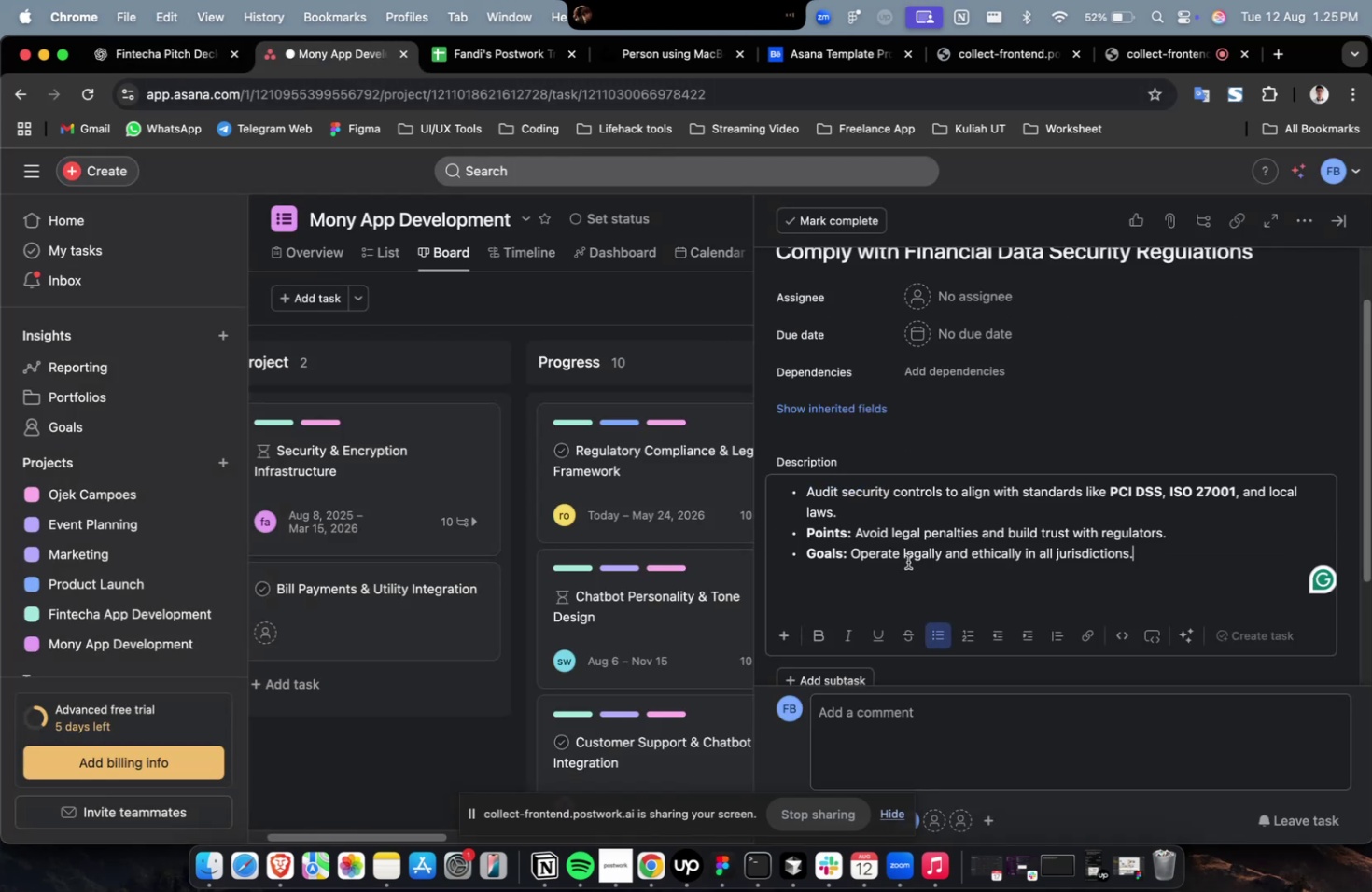 
scroll: coordinate [912, 545], scroll_direction: up, amount: 3.0
 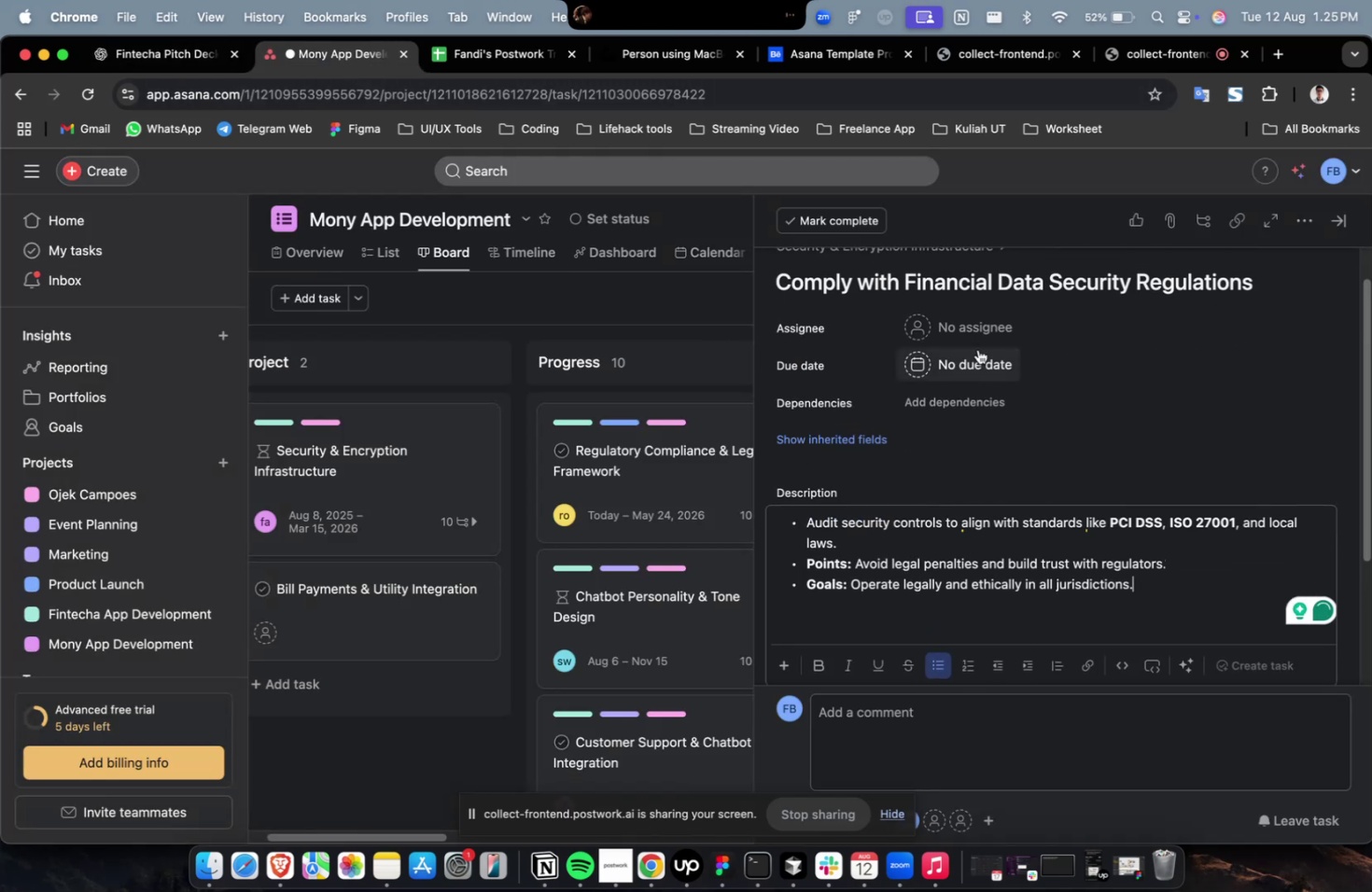 
left_click([975, 341])
 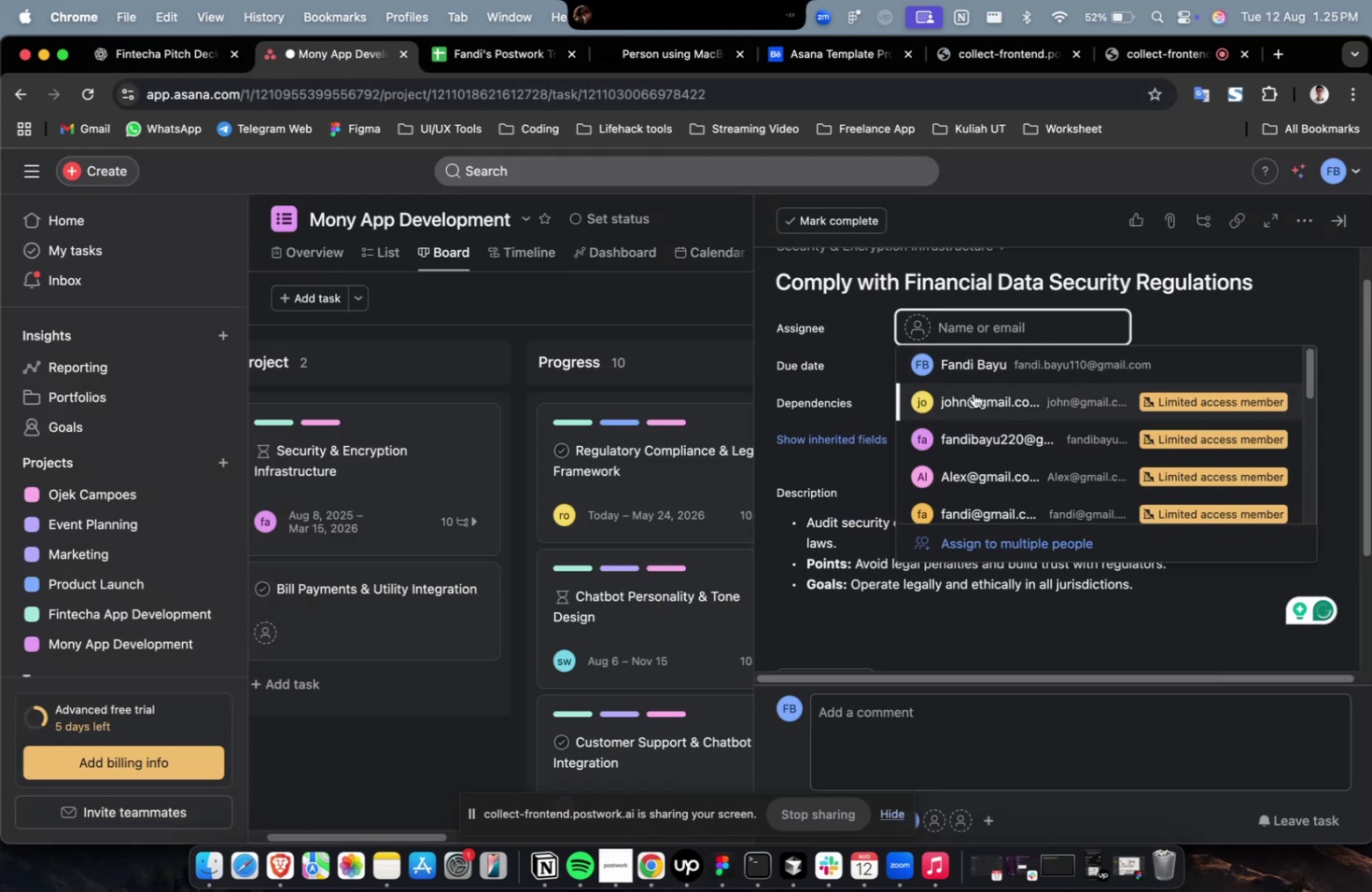 
left_click([973, 393])
 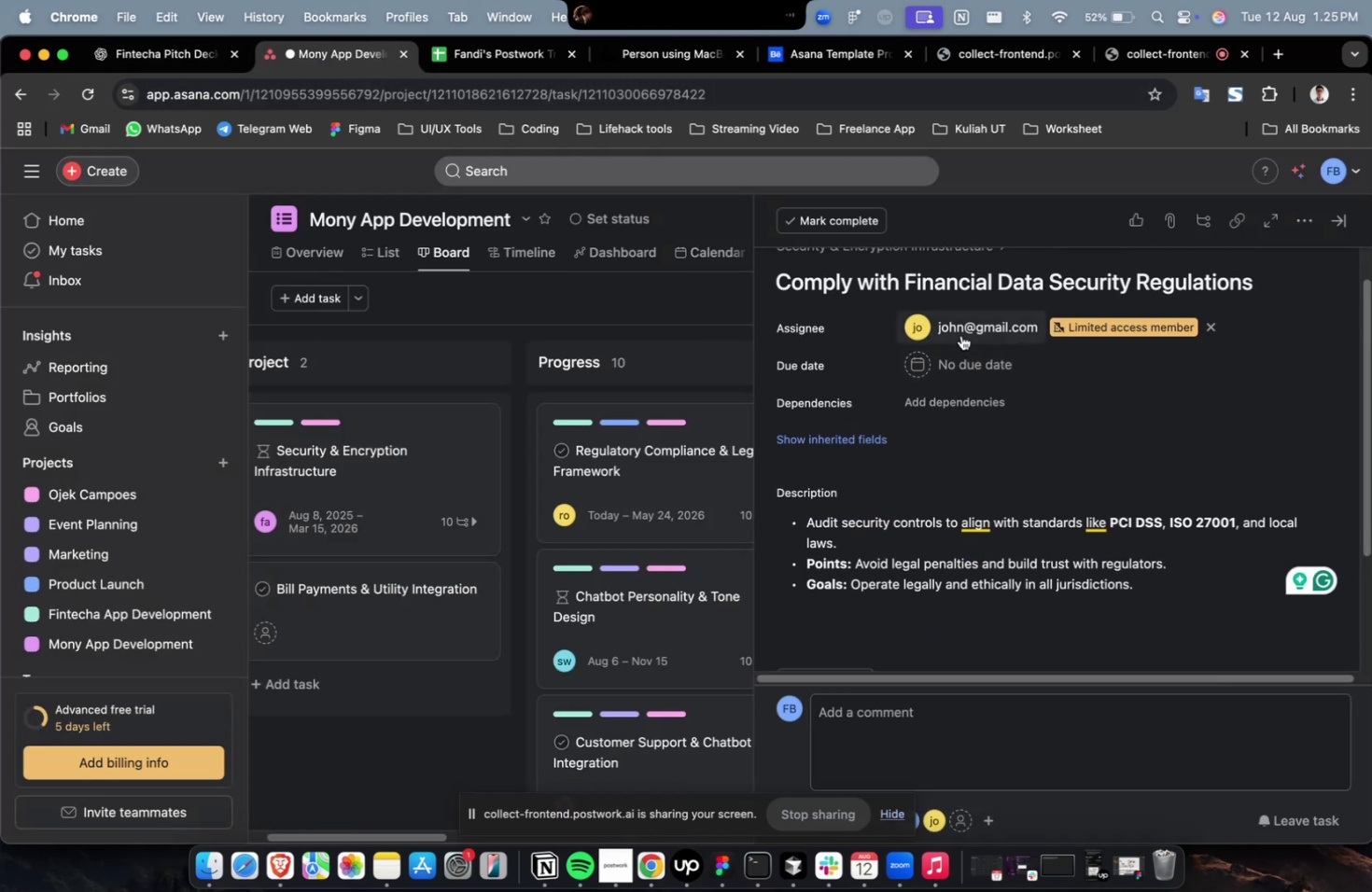 
double_click([960, 335])
 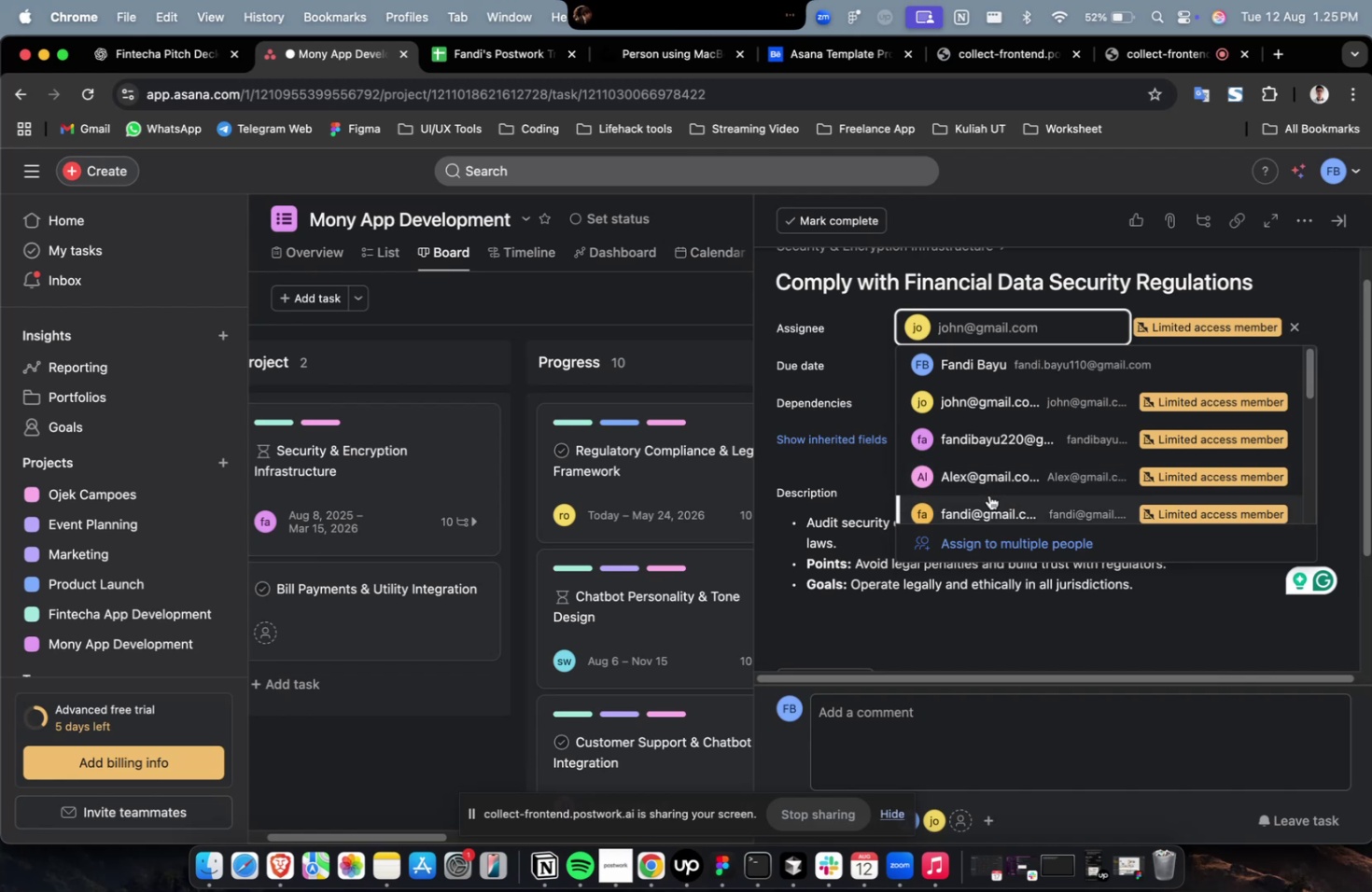 
left_click([988, 495])
 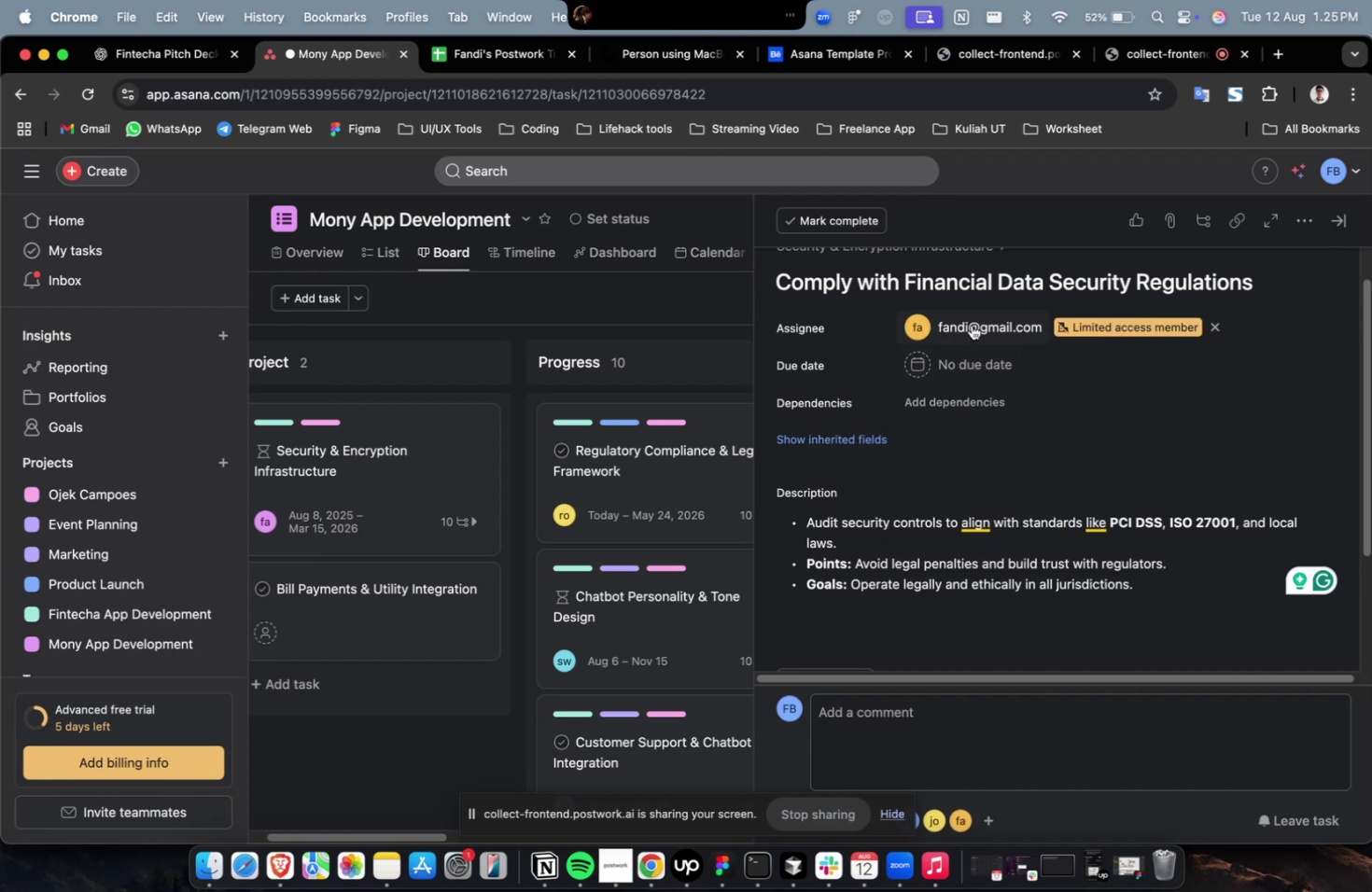 
left_click([971, 325])
 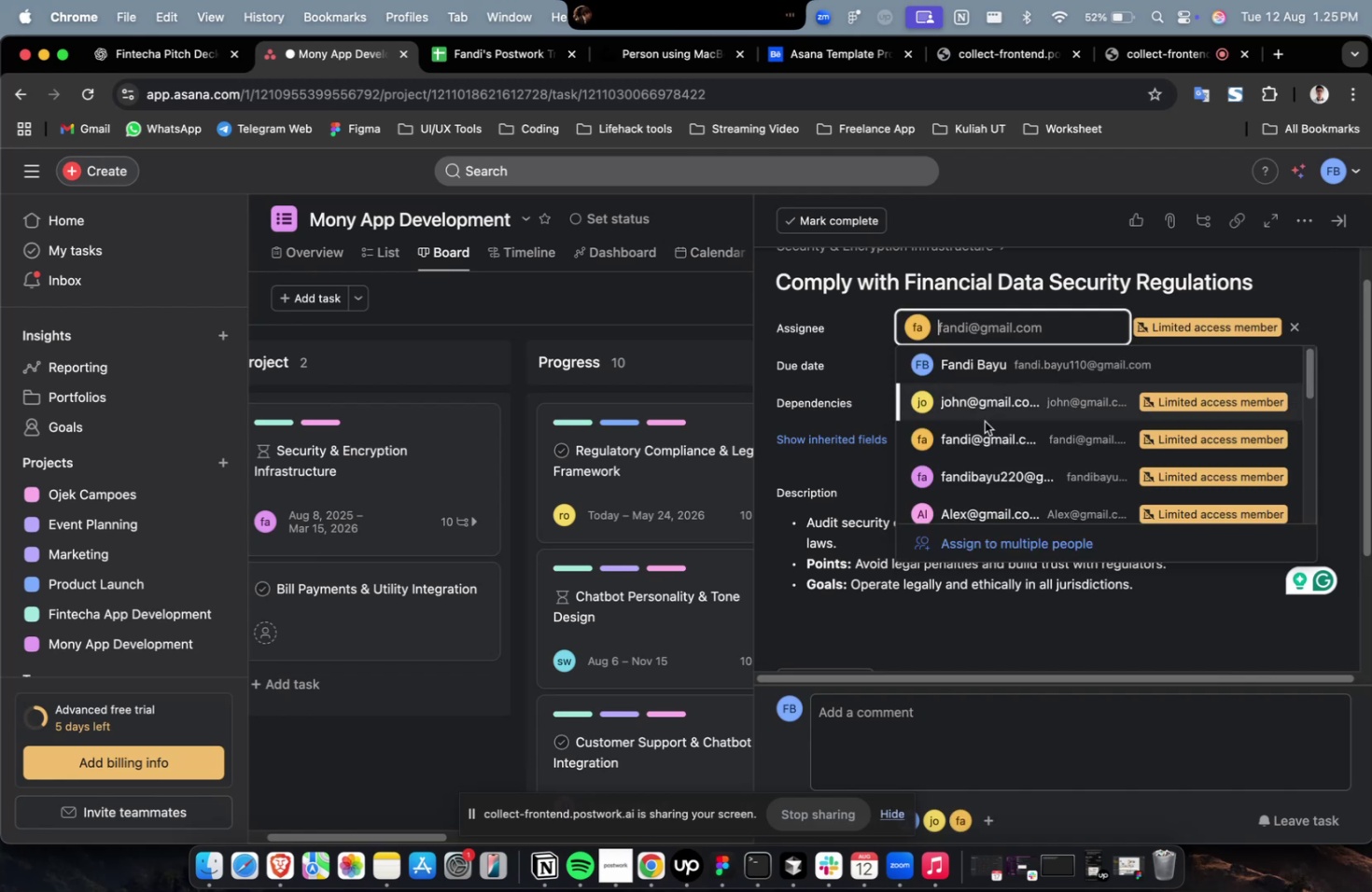 
scroll: coordinate [981, 430], scroll_direction: down, amount: 3.0
 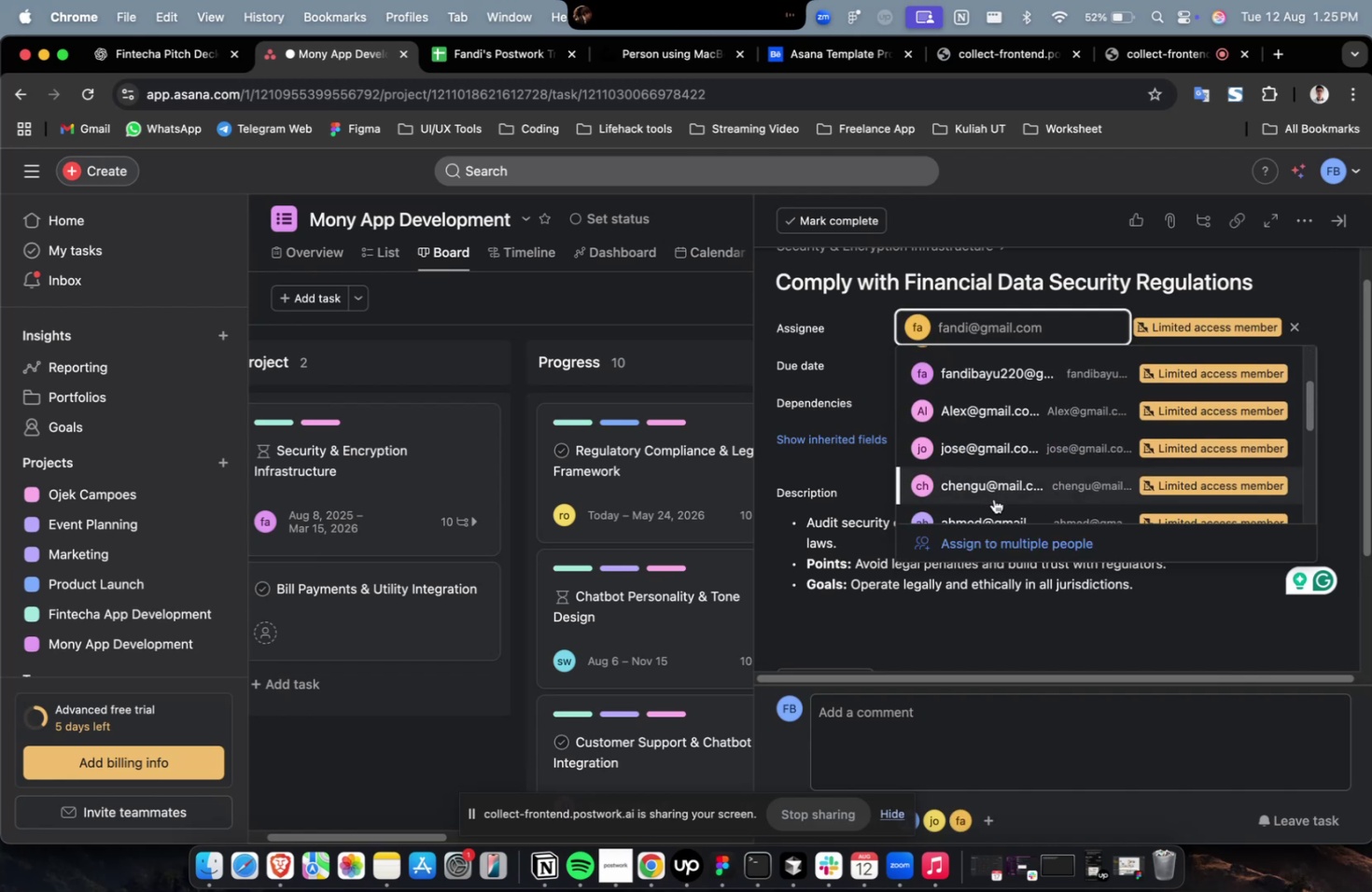 
left_click([993, 498])
 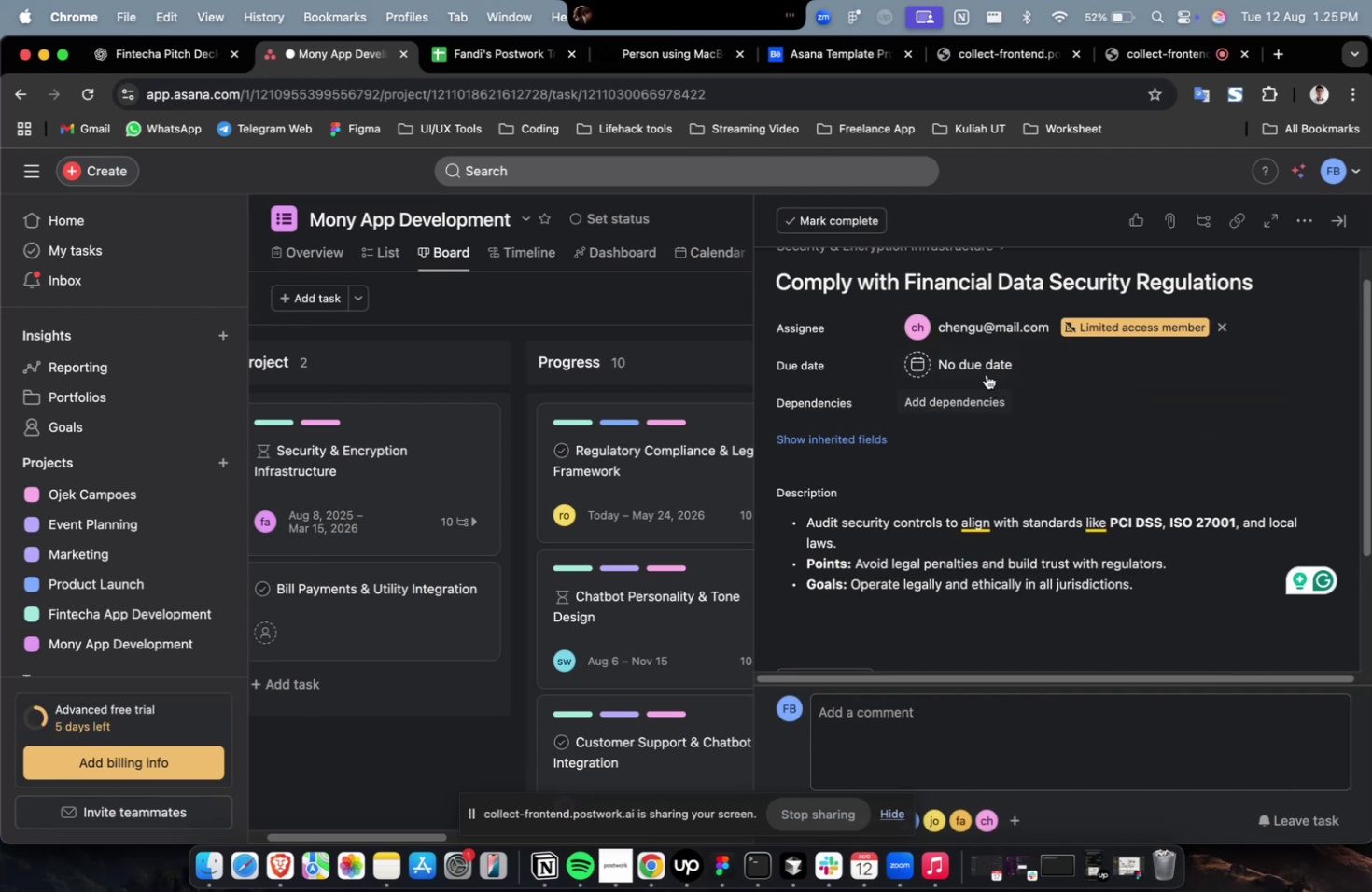 
double_click([985, 370])
 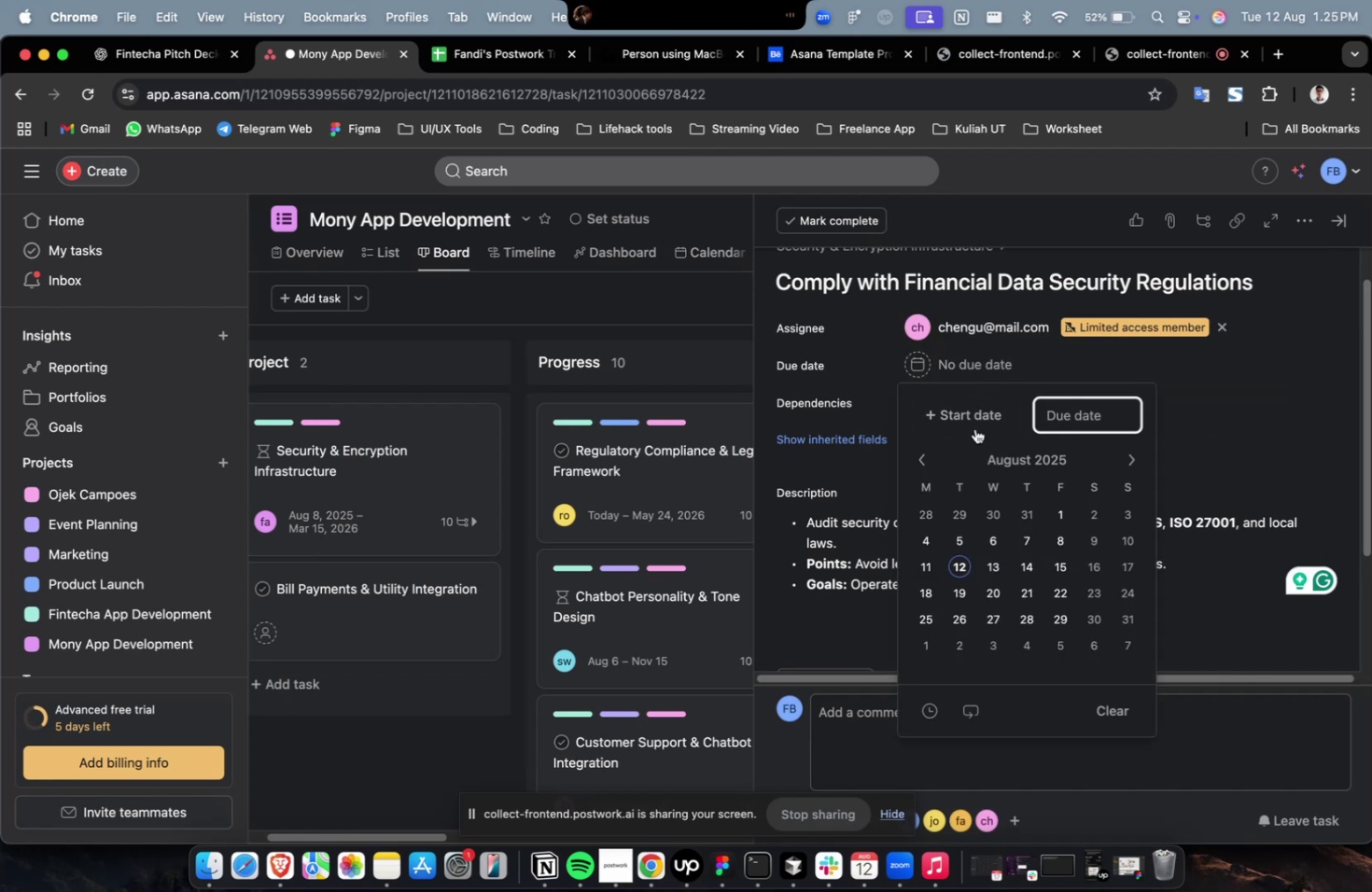 
triple_click([974, 419])
 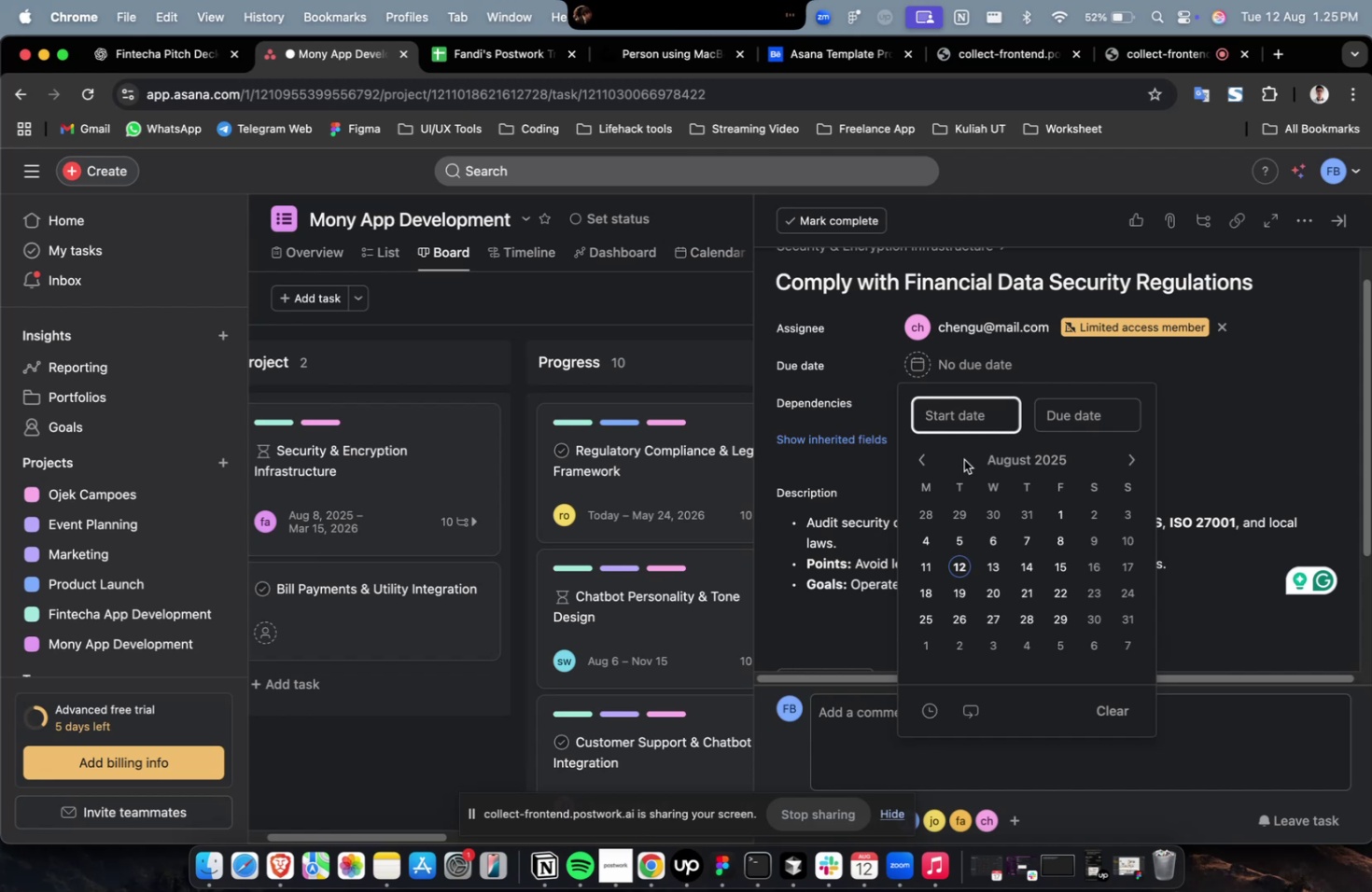 
wait(11.55)
 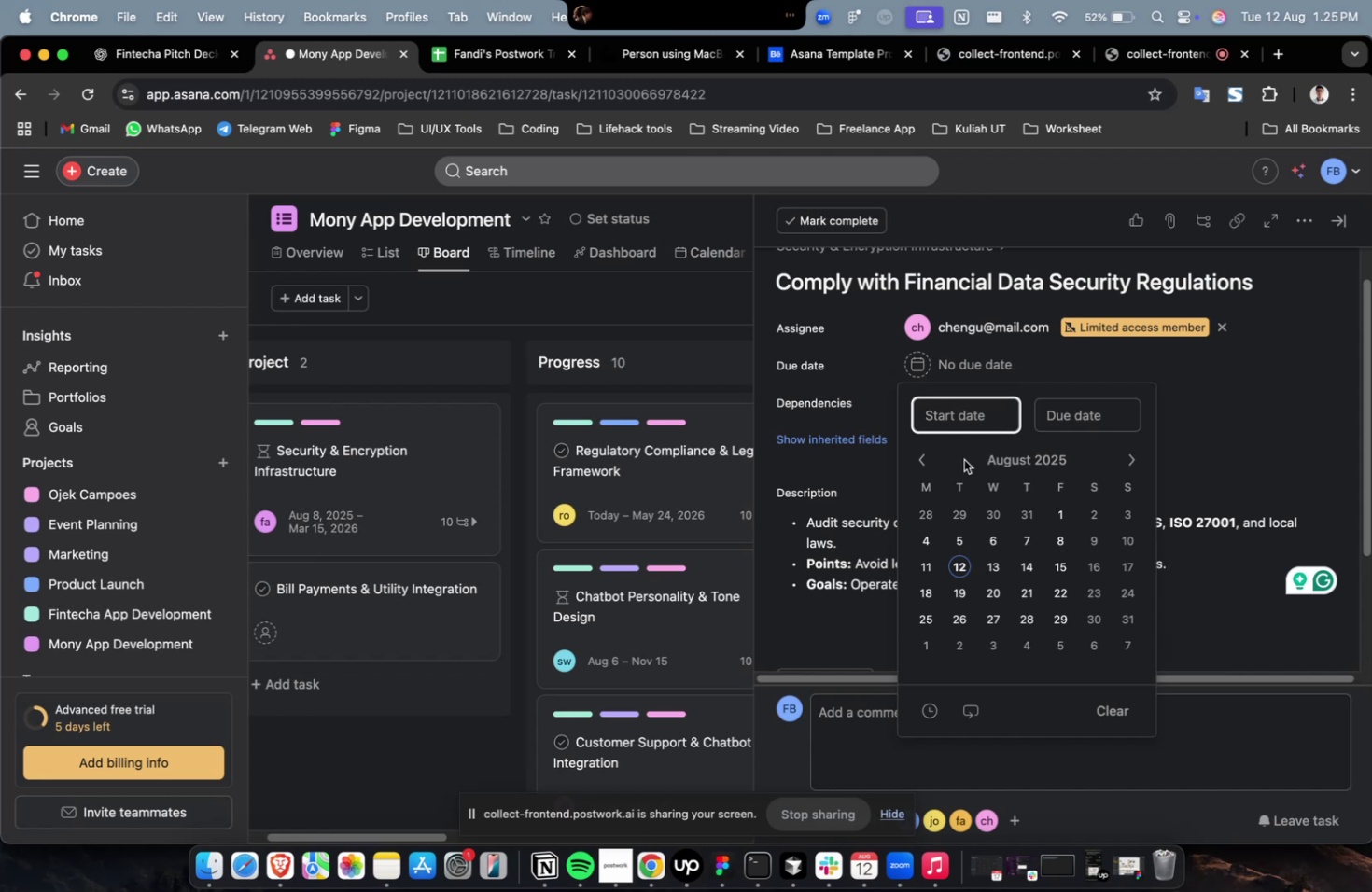 
left_click([994, 529])
 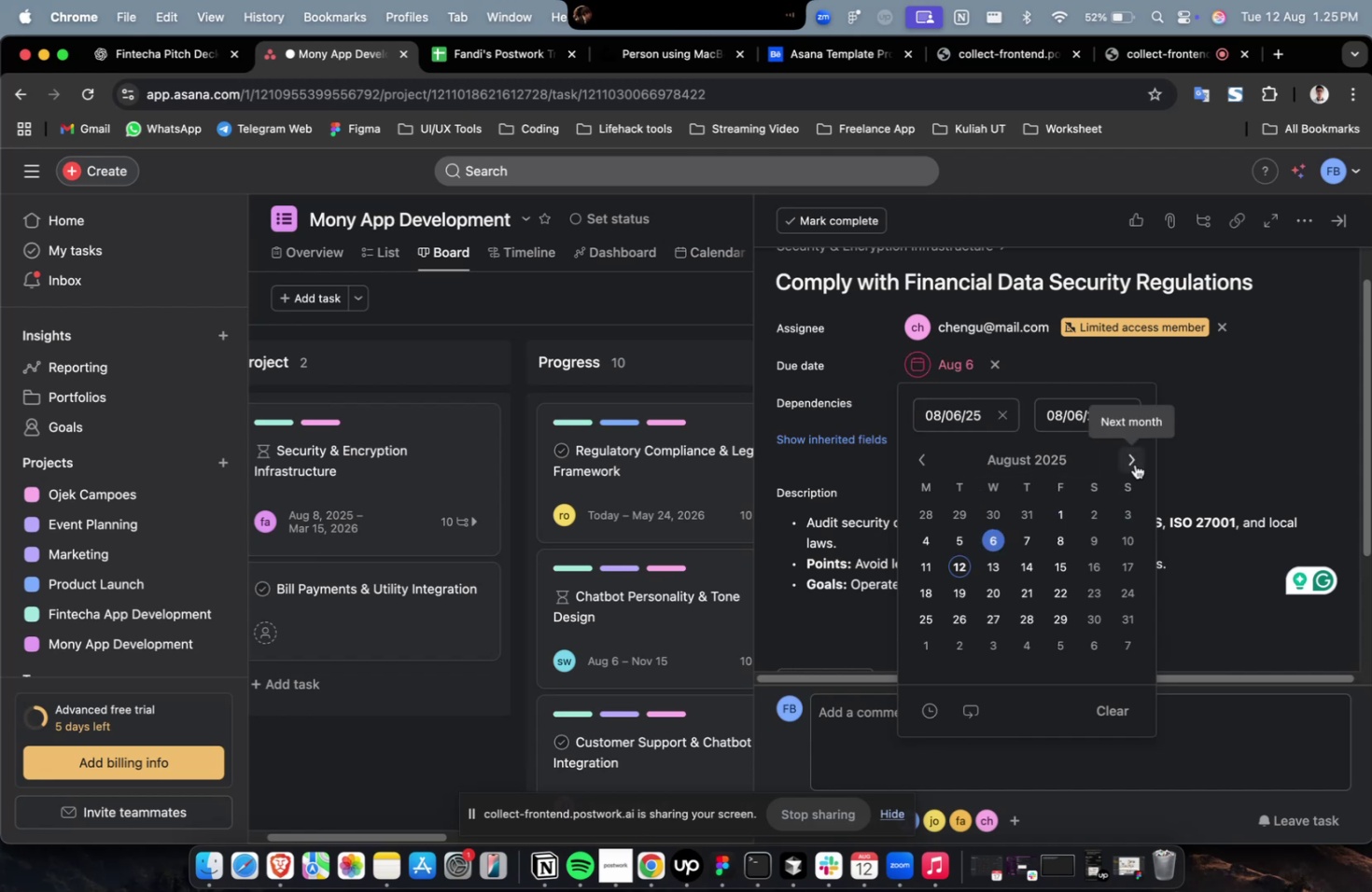 
double_click([1131, 463])
 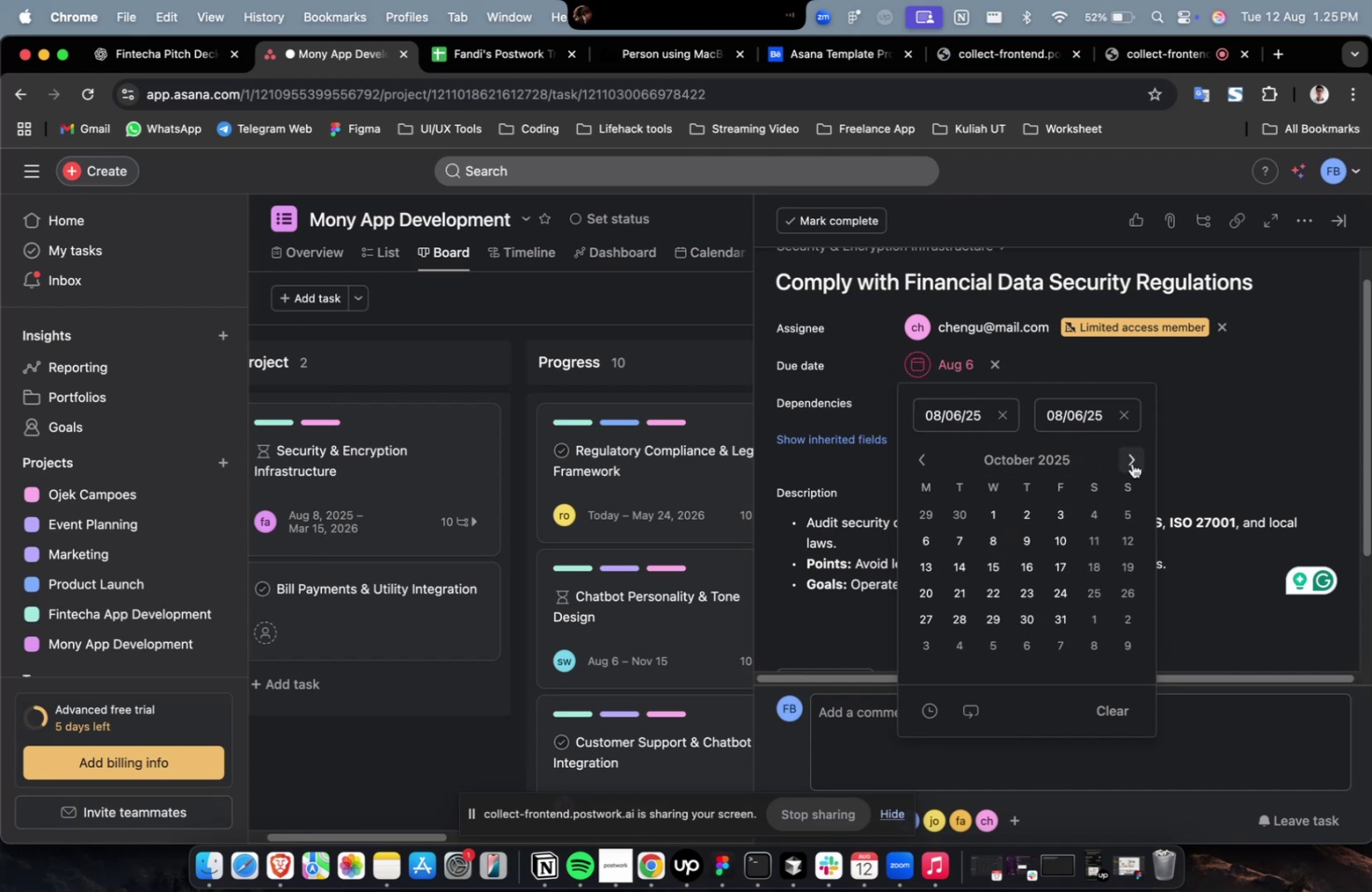 
triple_click([1131, 463])
 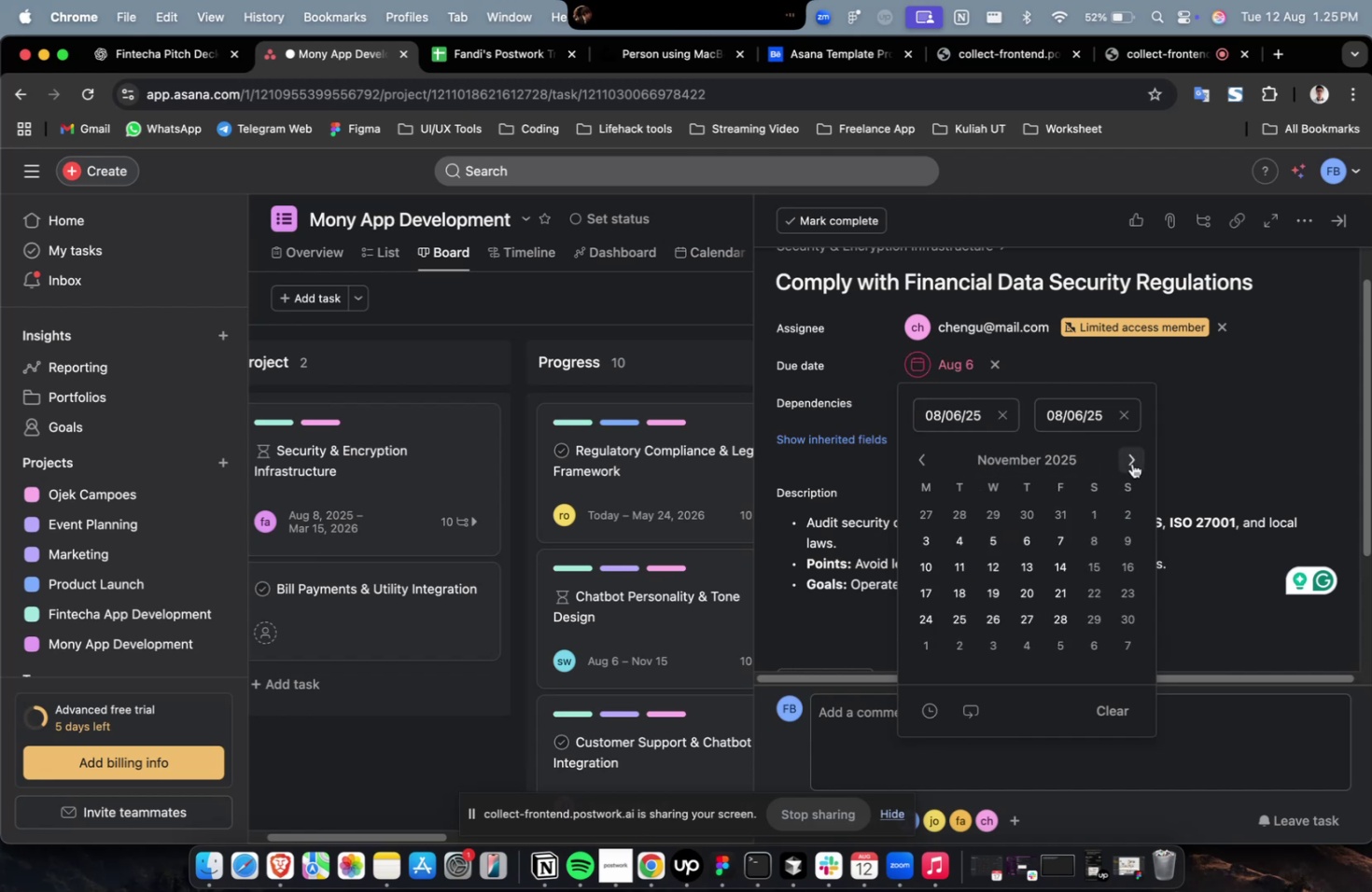 
triple_click([1131, 463])
 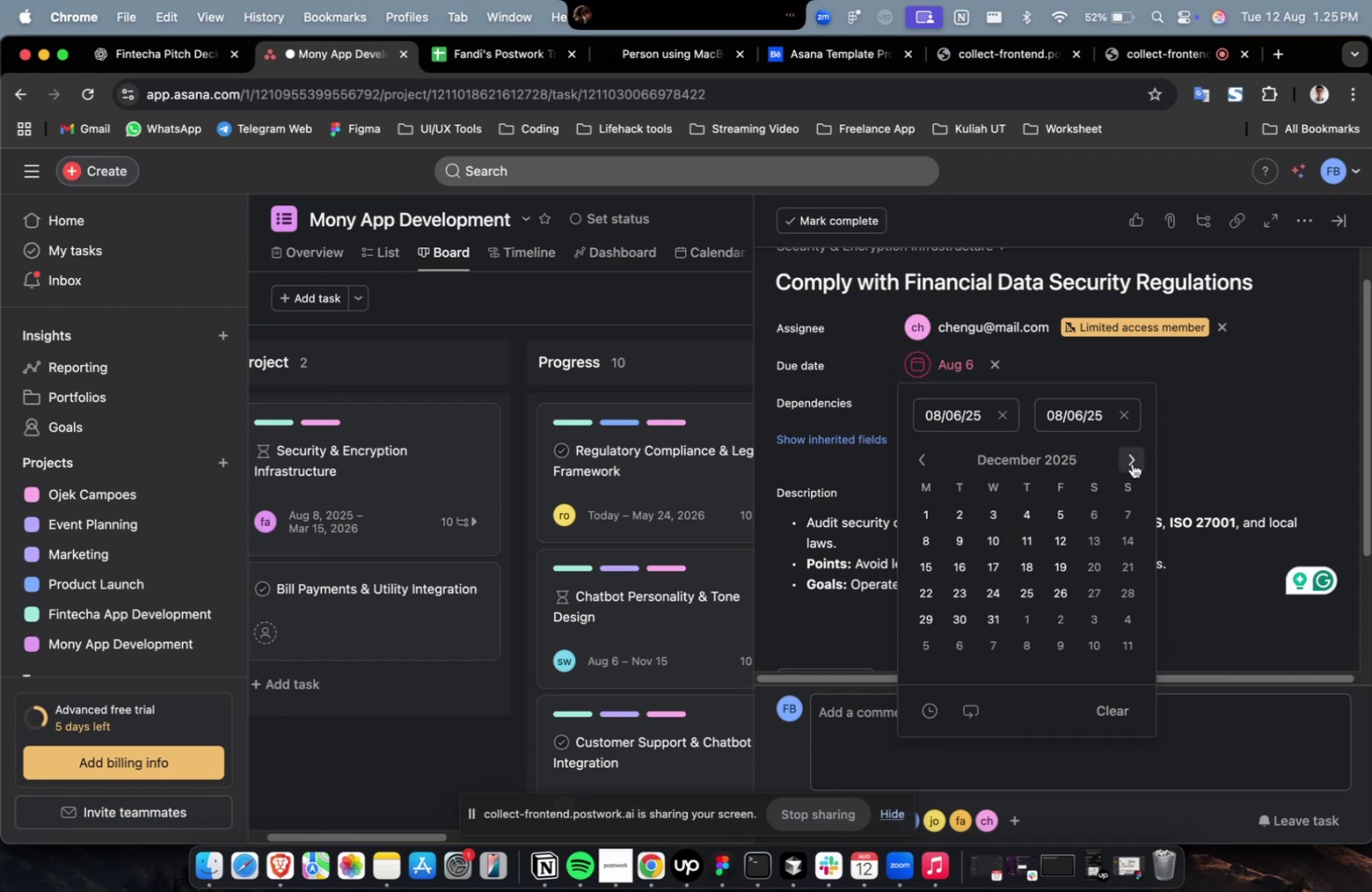 
triple_click([1131, 463])
 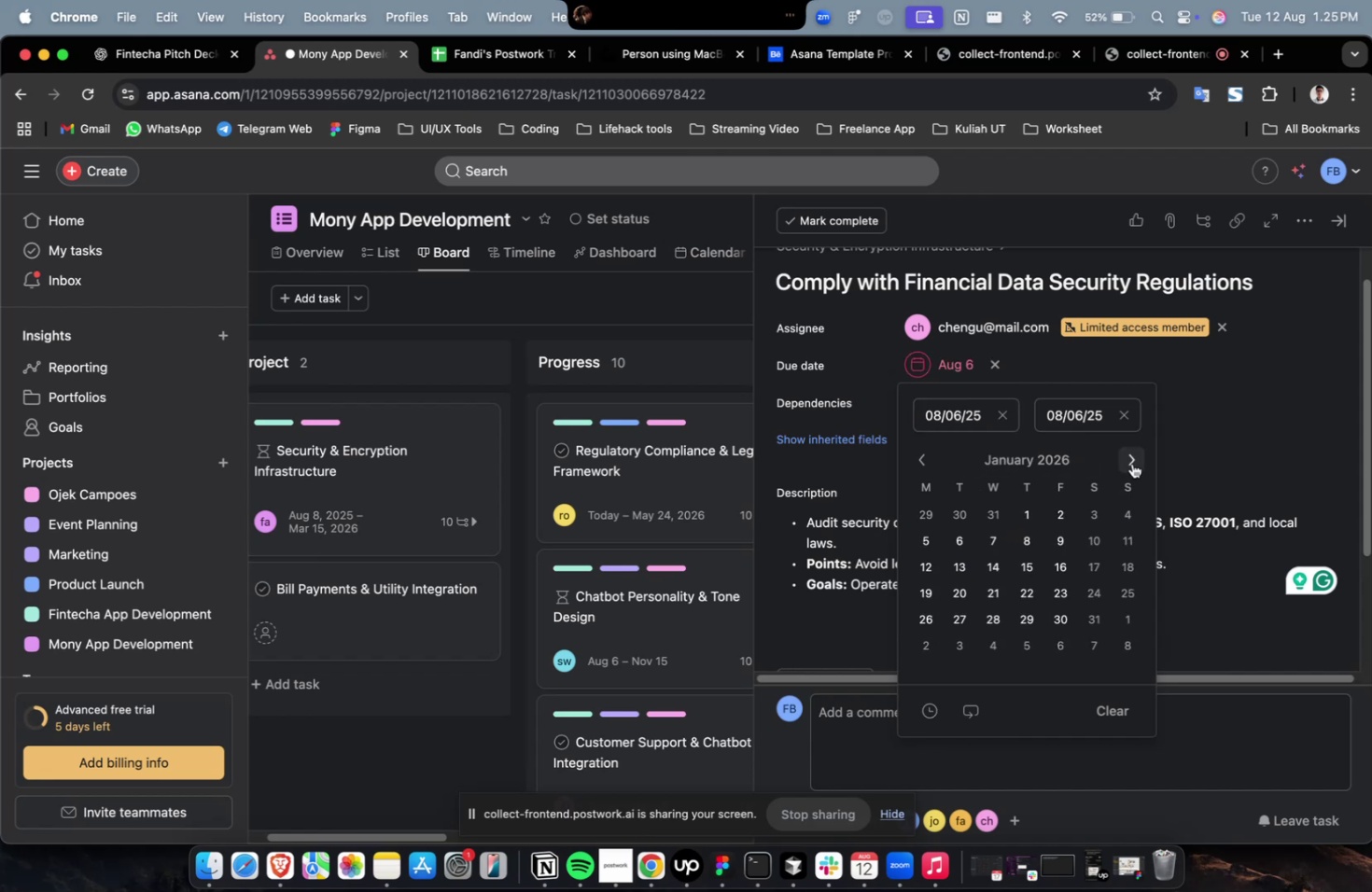 
triple_click([1131, 463])
 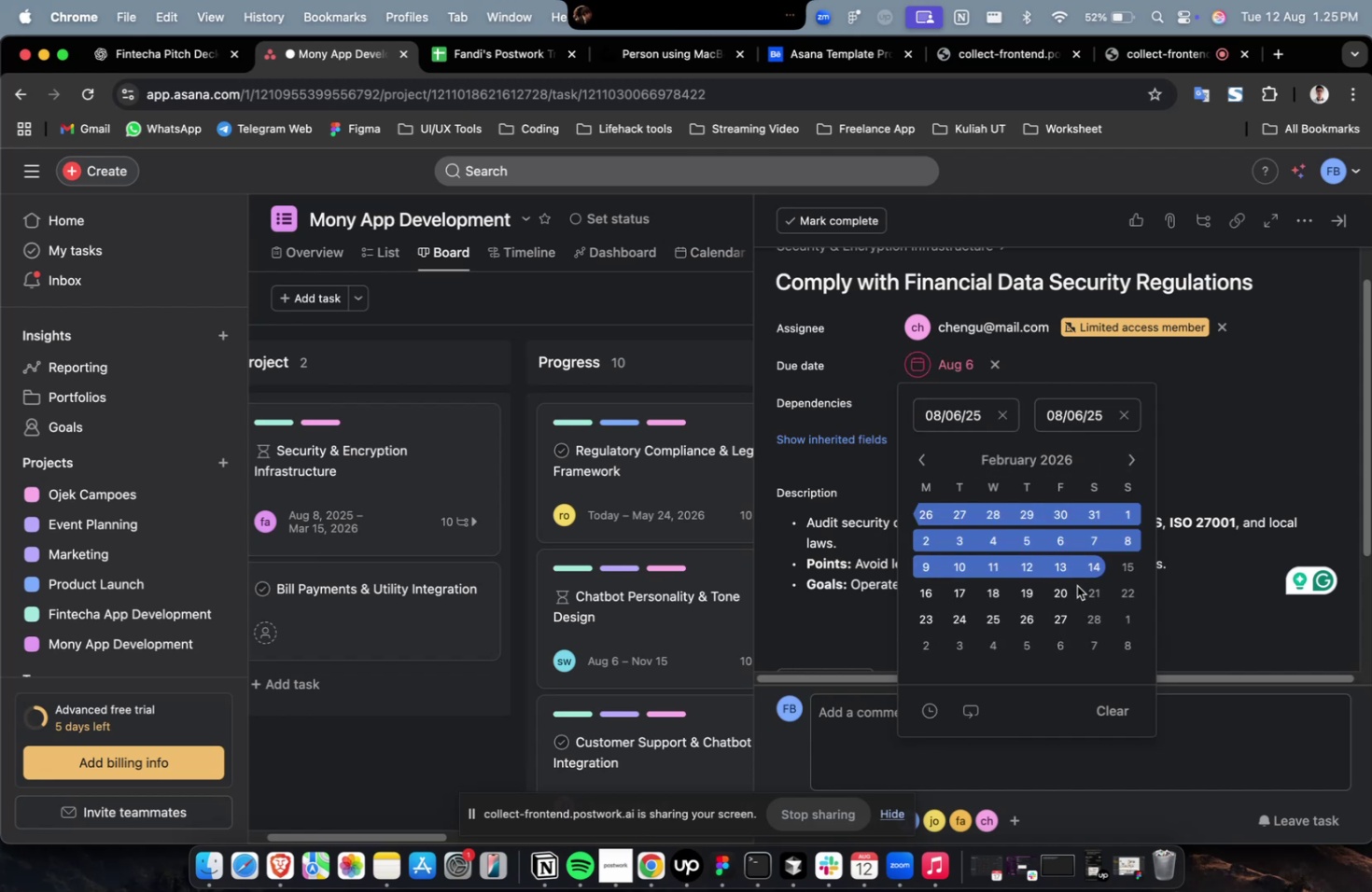 
left_click([1066, 571])
 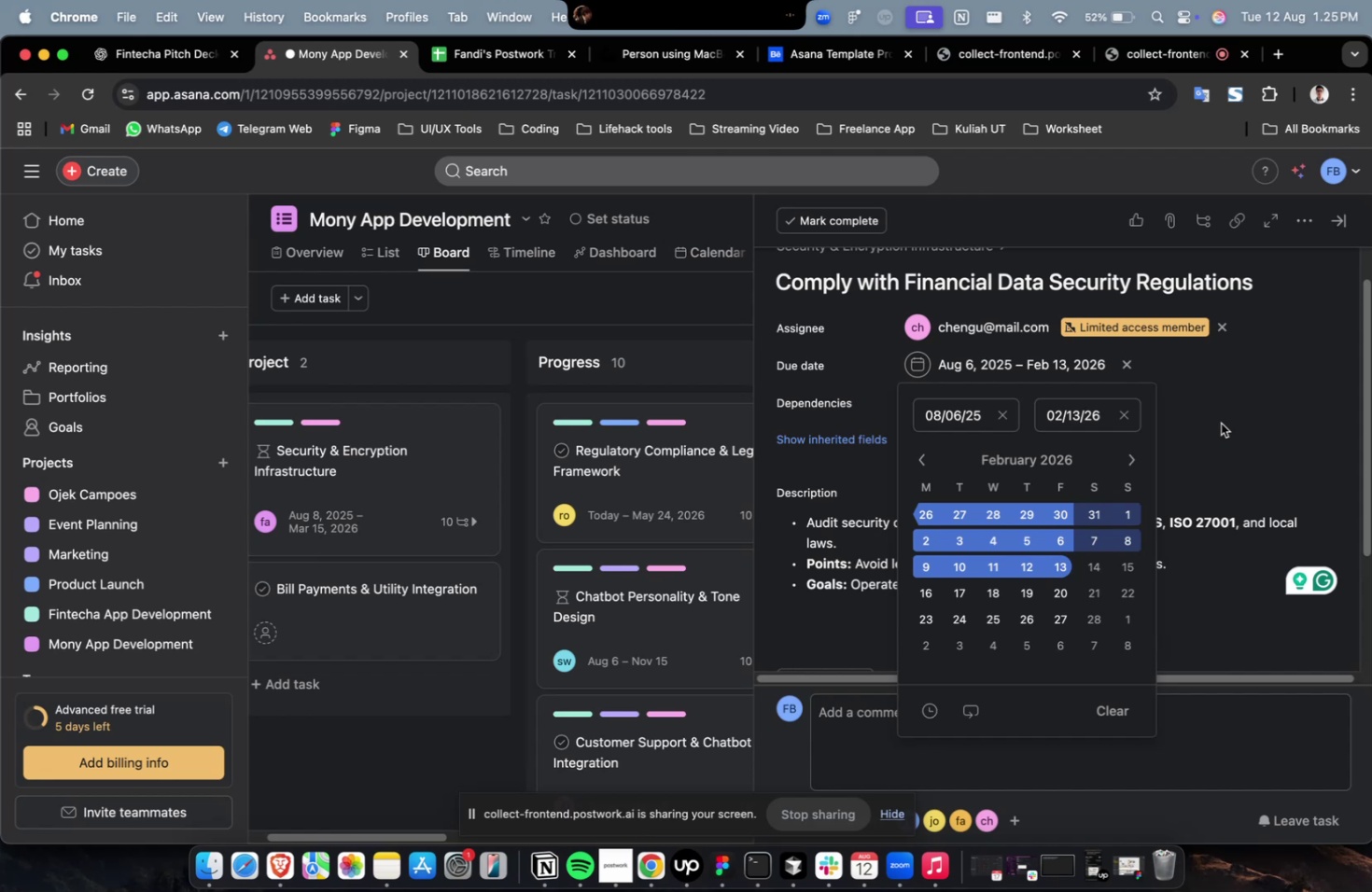 
left_click([1220, 423])
 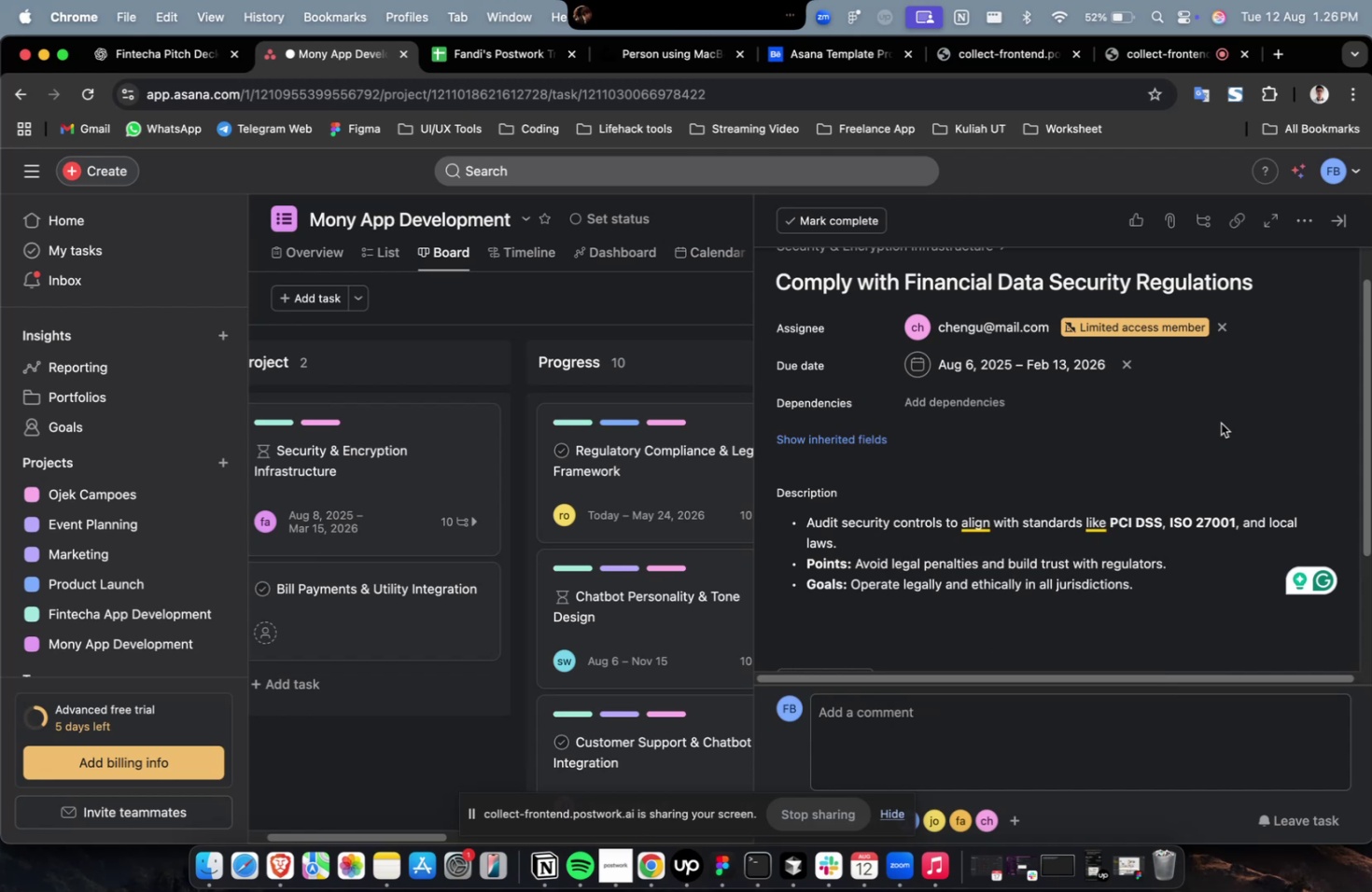 
wait(7.4)
 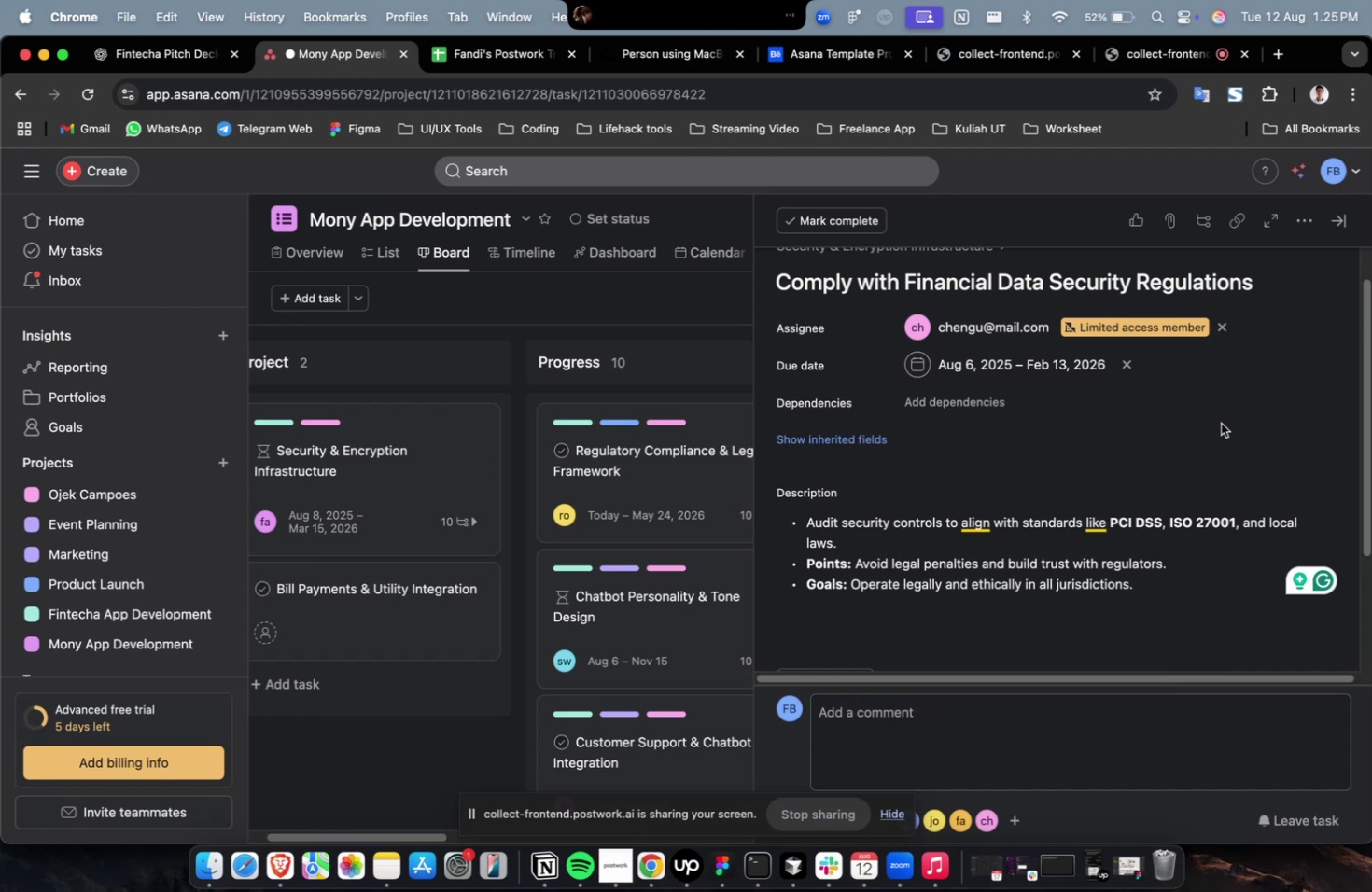 
left_click([976, 399])
 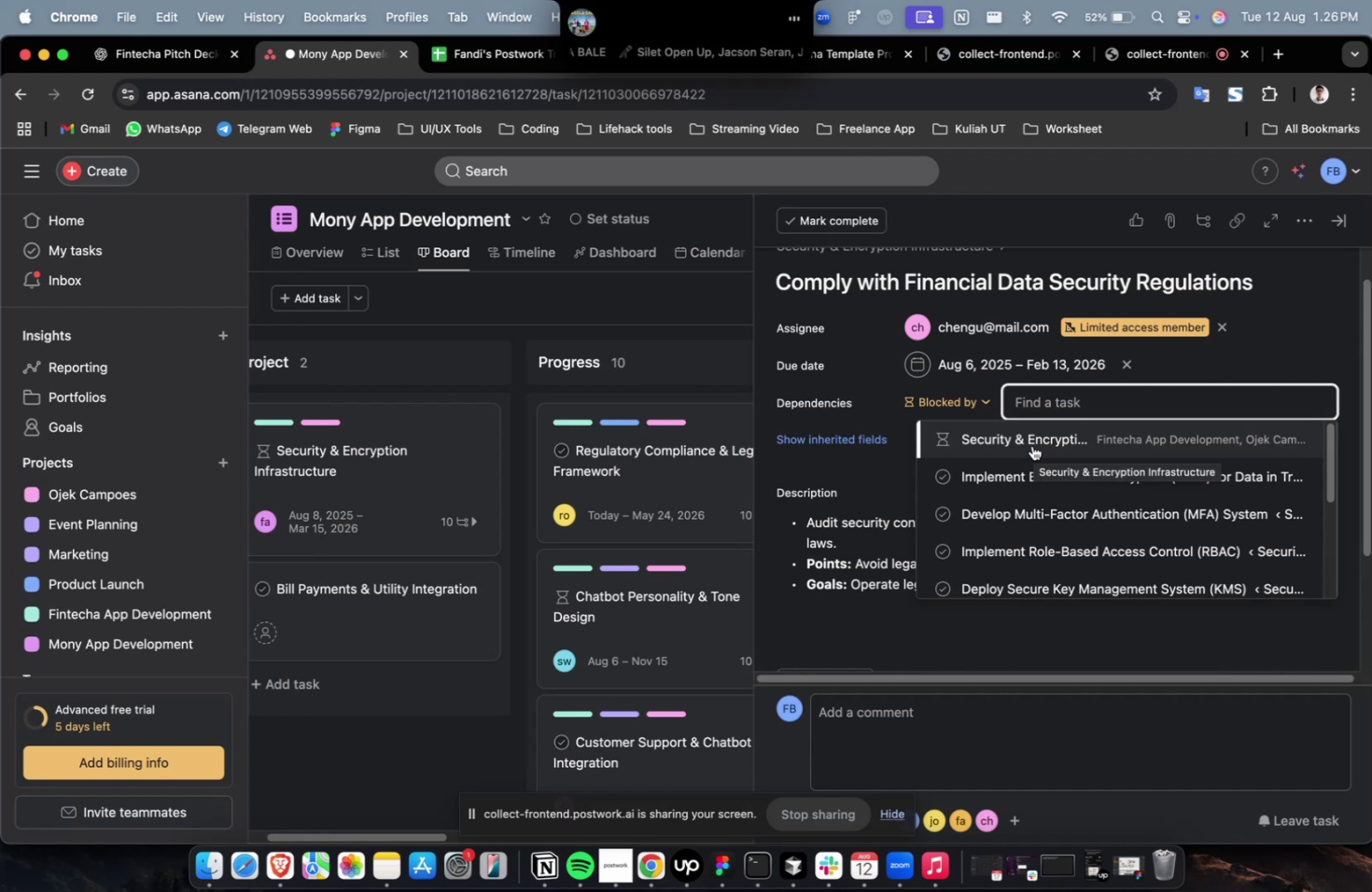 
left_click([1031, 445])
 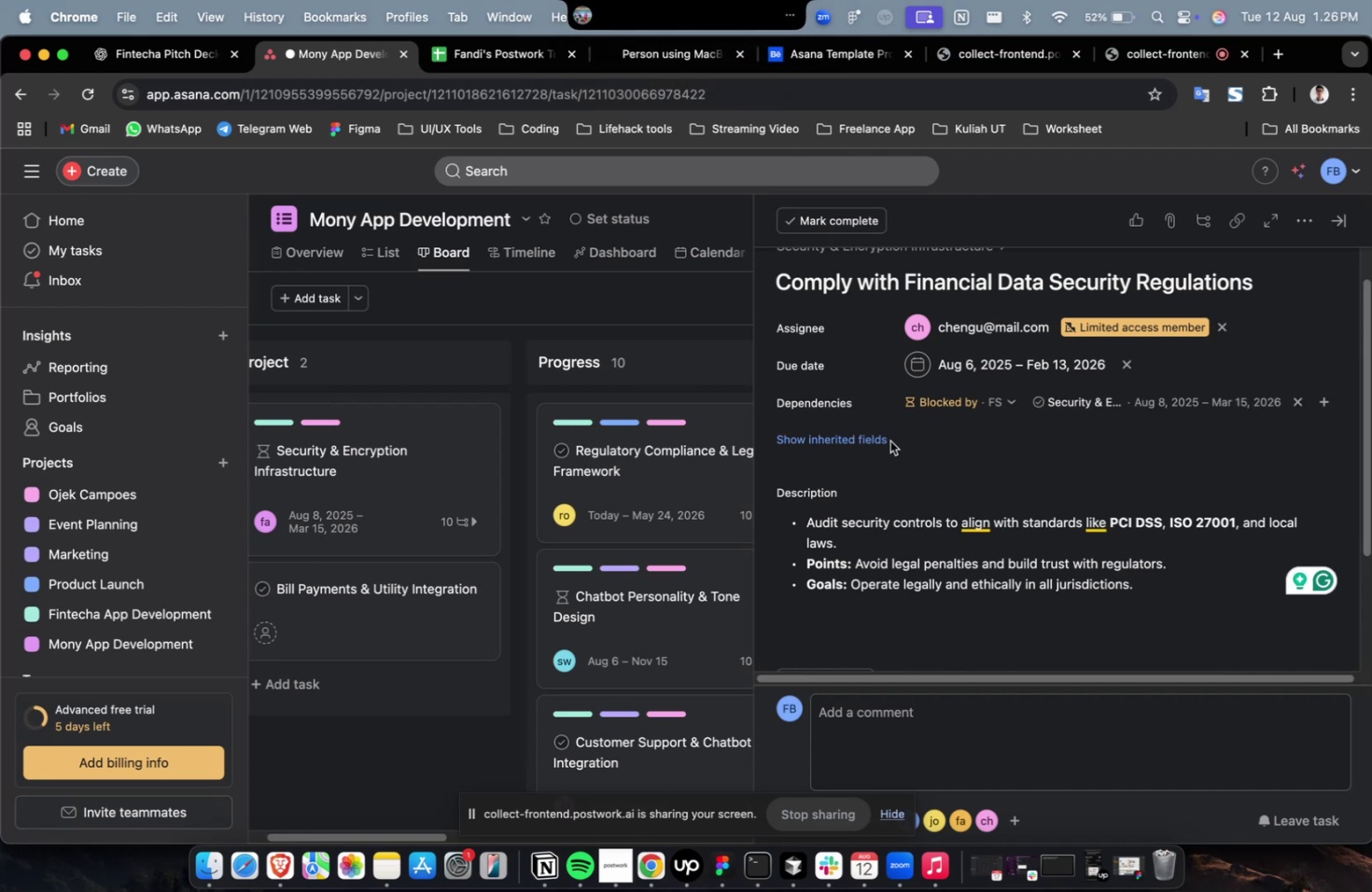 
left_click([873, 437])
 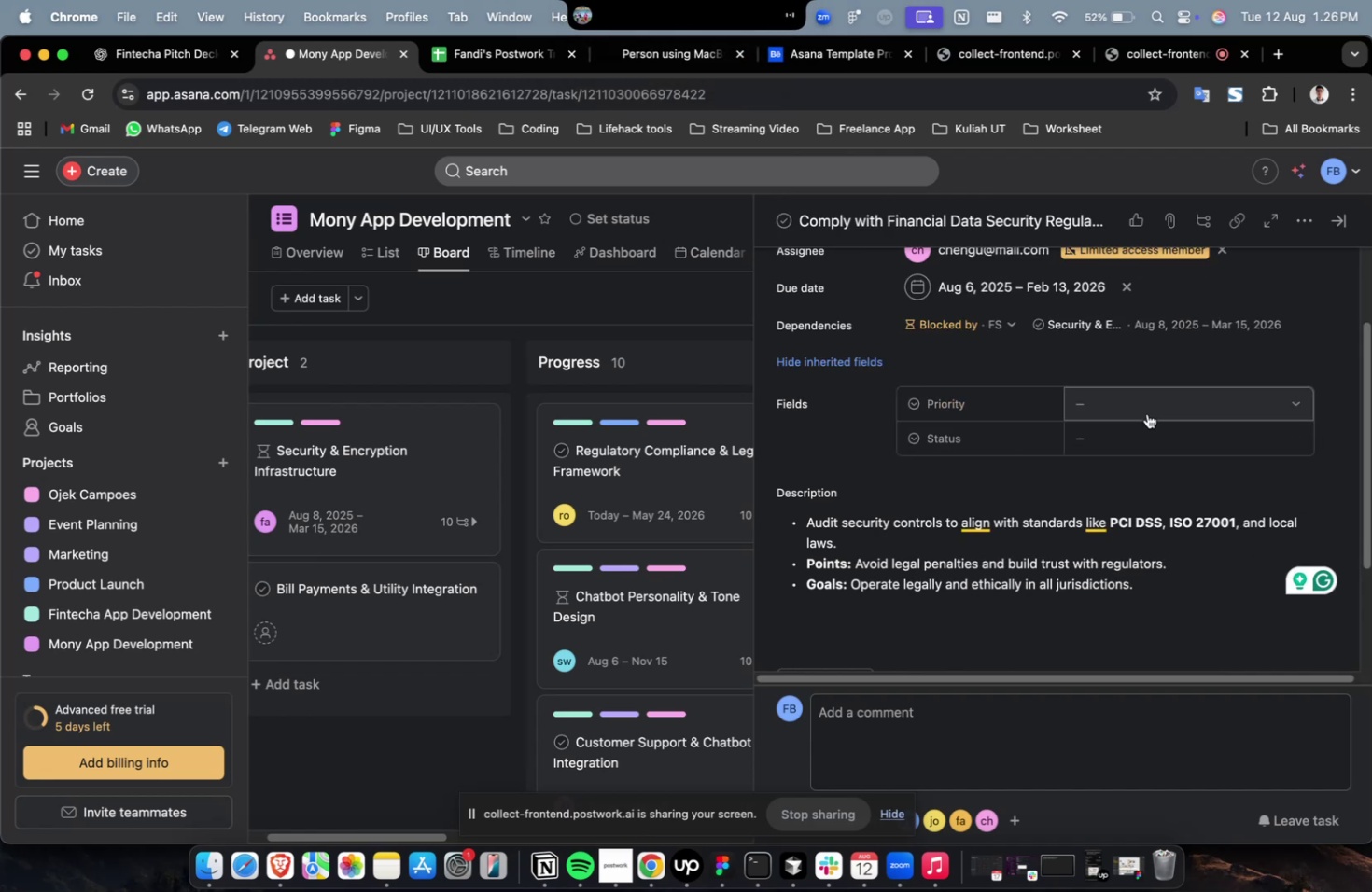 
left_click([1147, 412])
 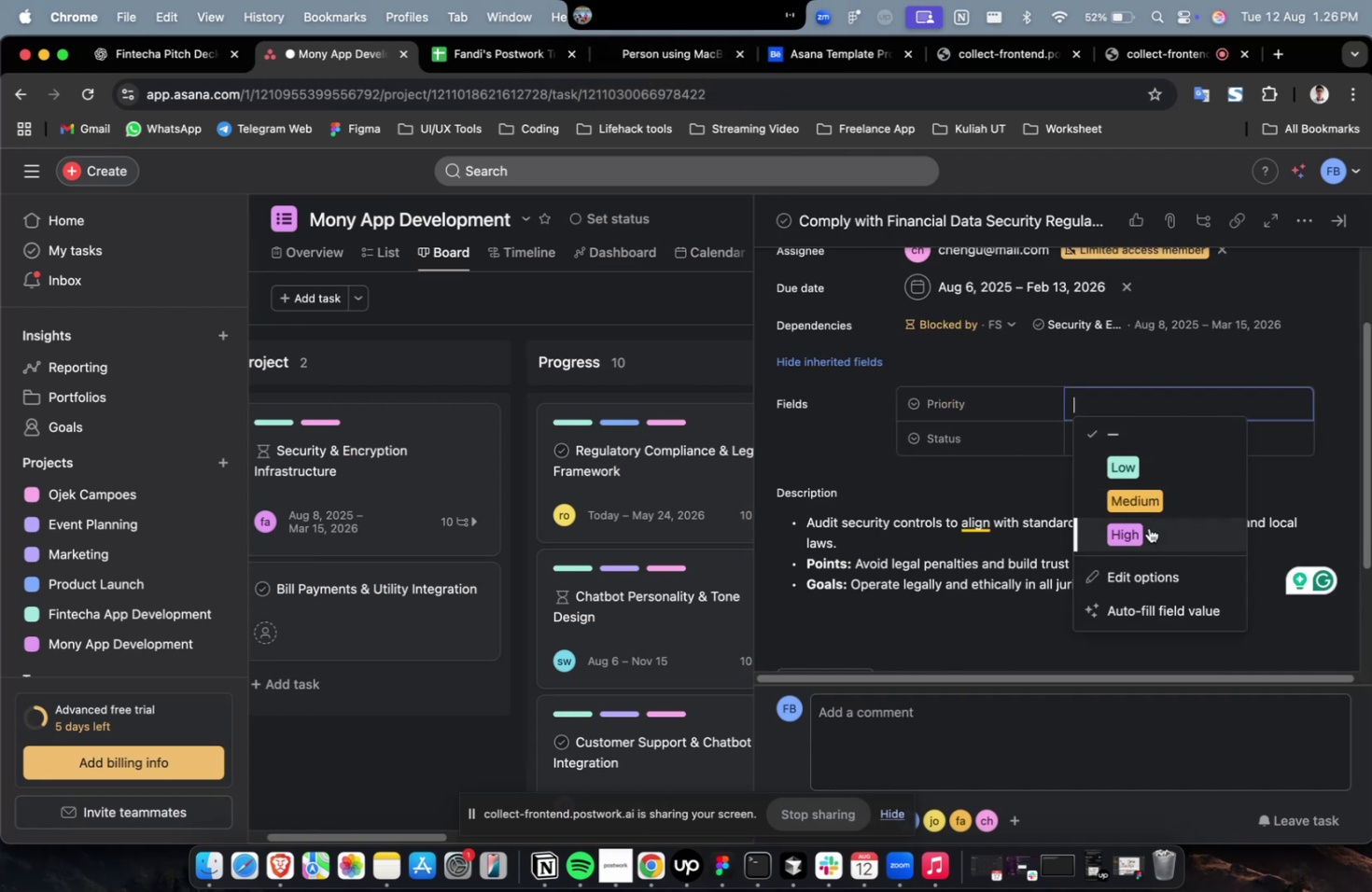 
double_click([1147, 531])
 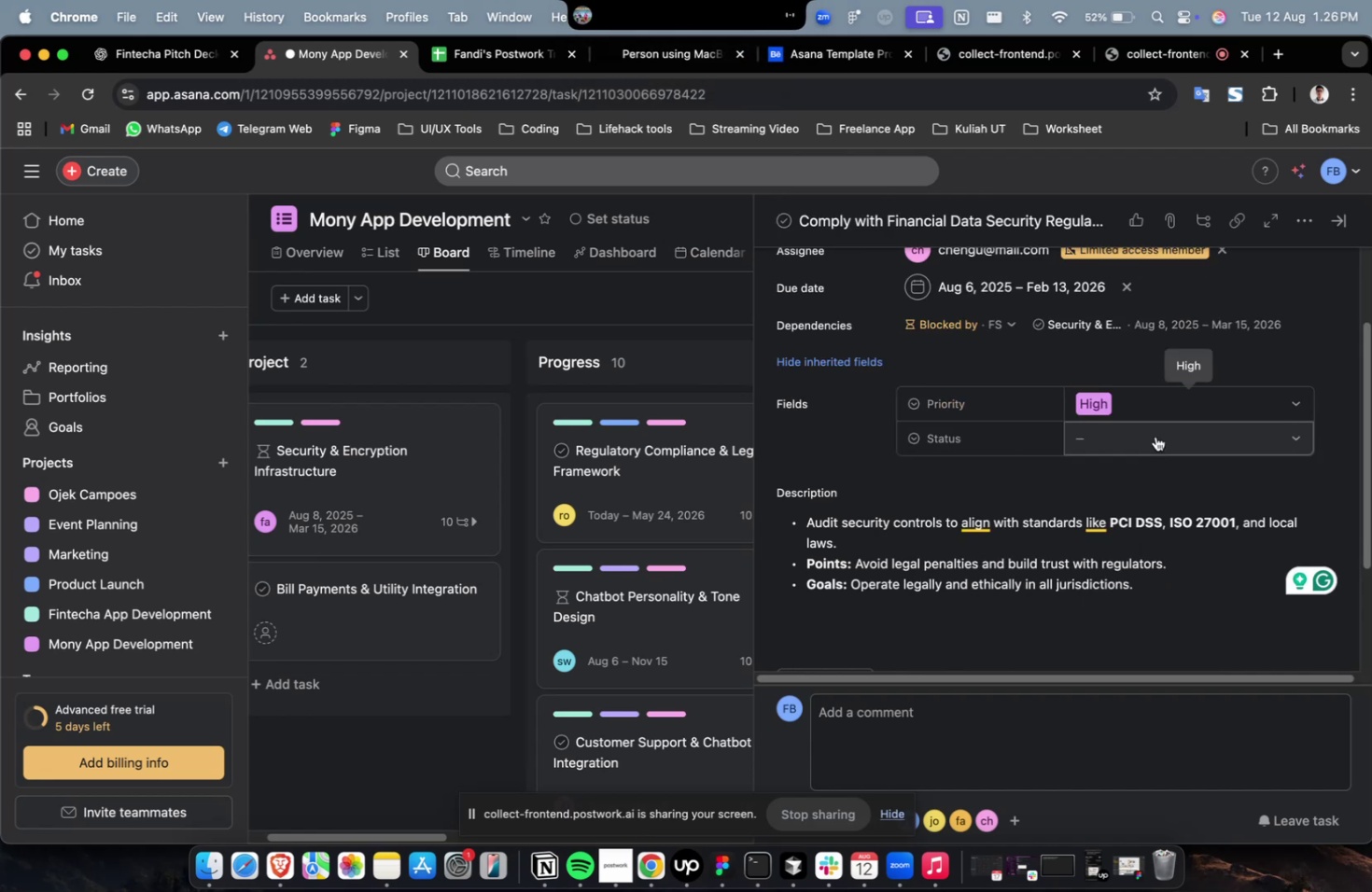 
triple_click([1155, 436])
 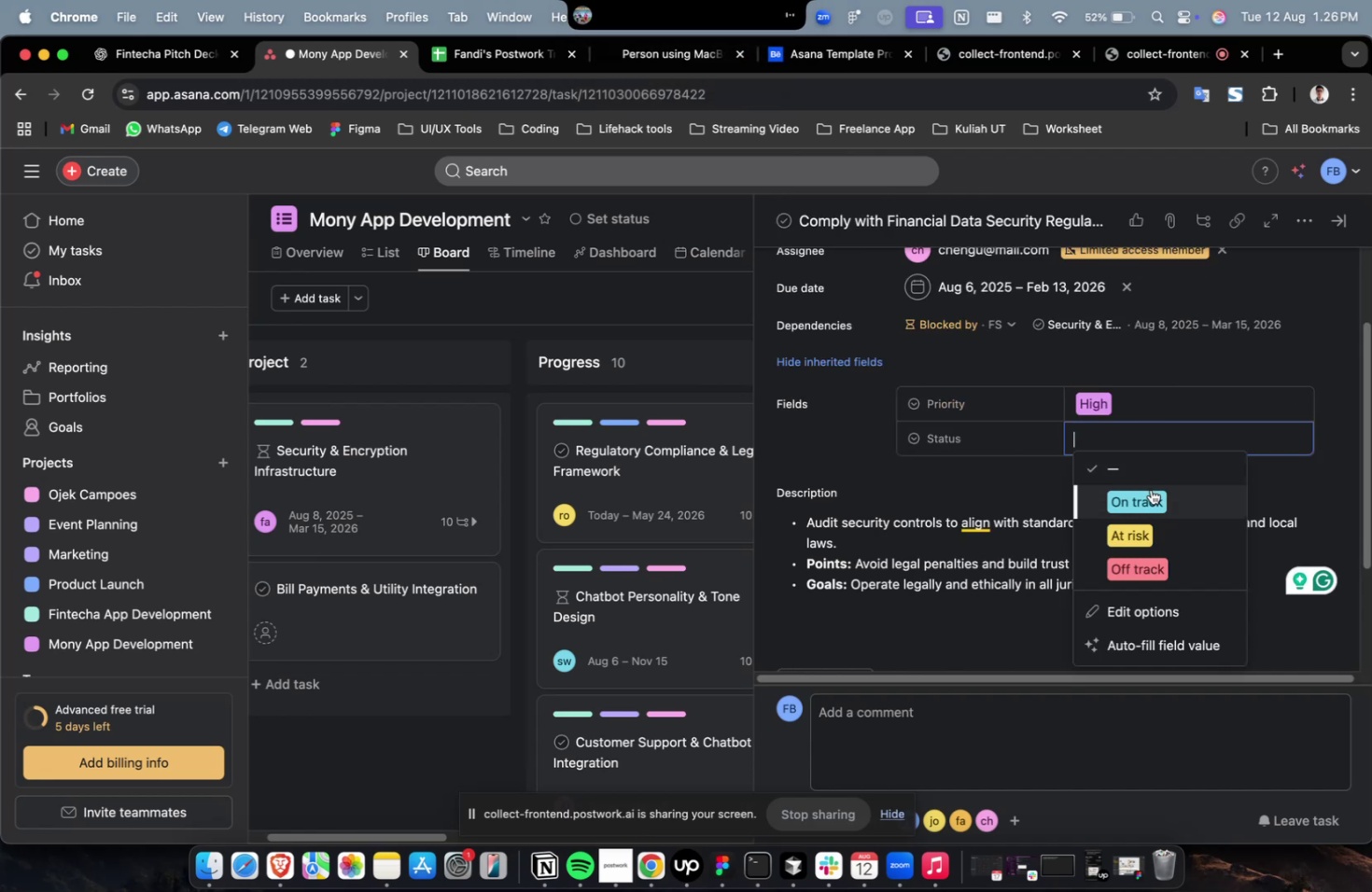 
triple_click([1150, 490])
 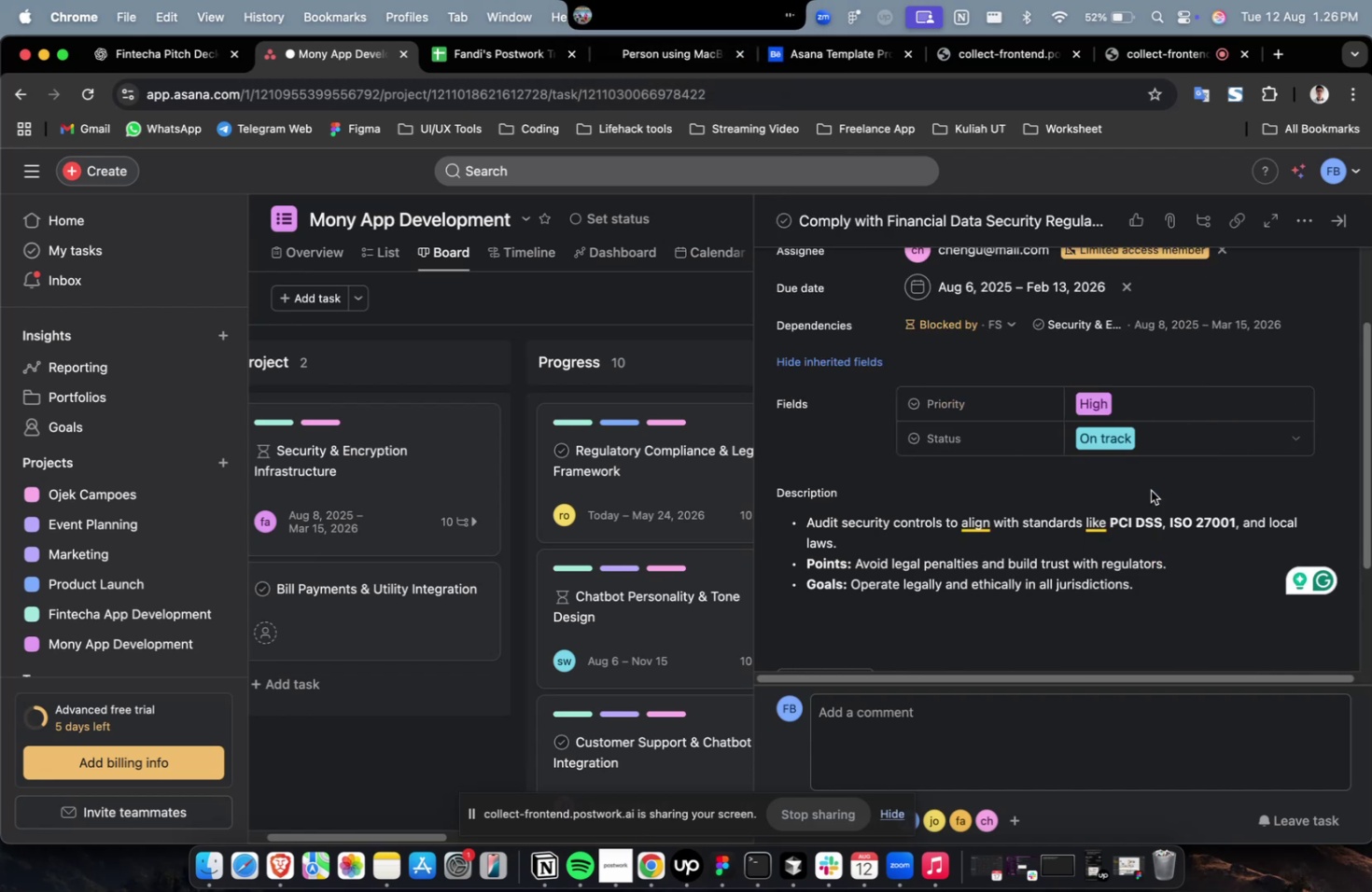 
scroll: coordinate [1150, 490], scroll_direction: down, amount: 38.0
 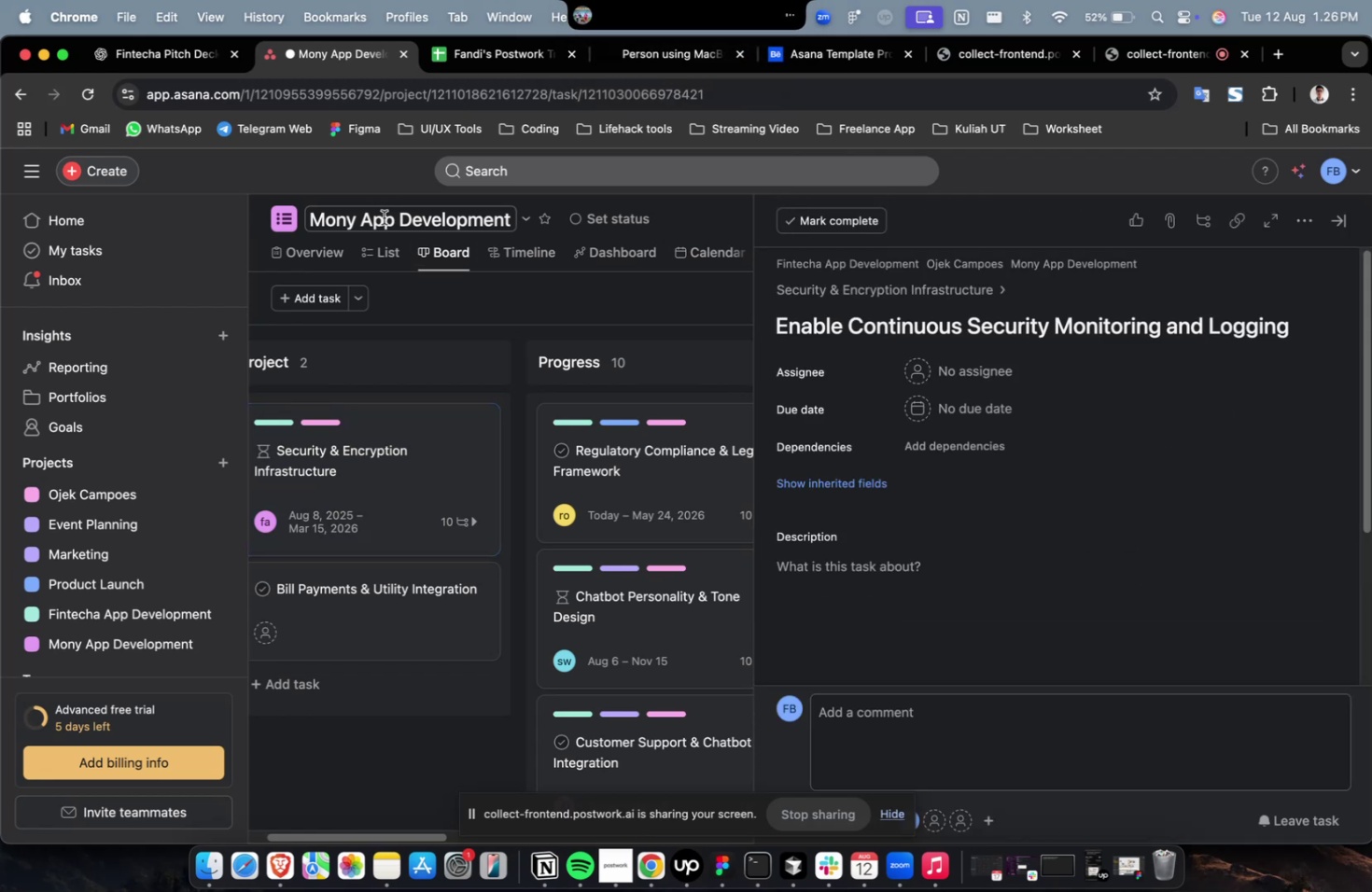 
left_click([181, 71])
 